 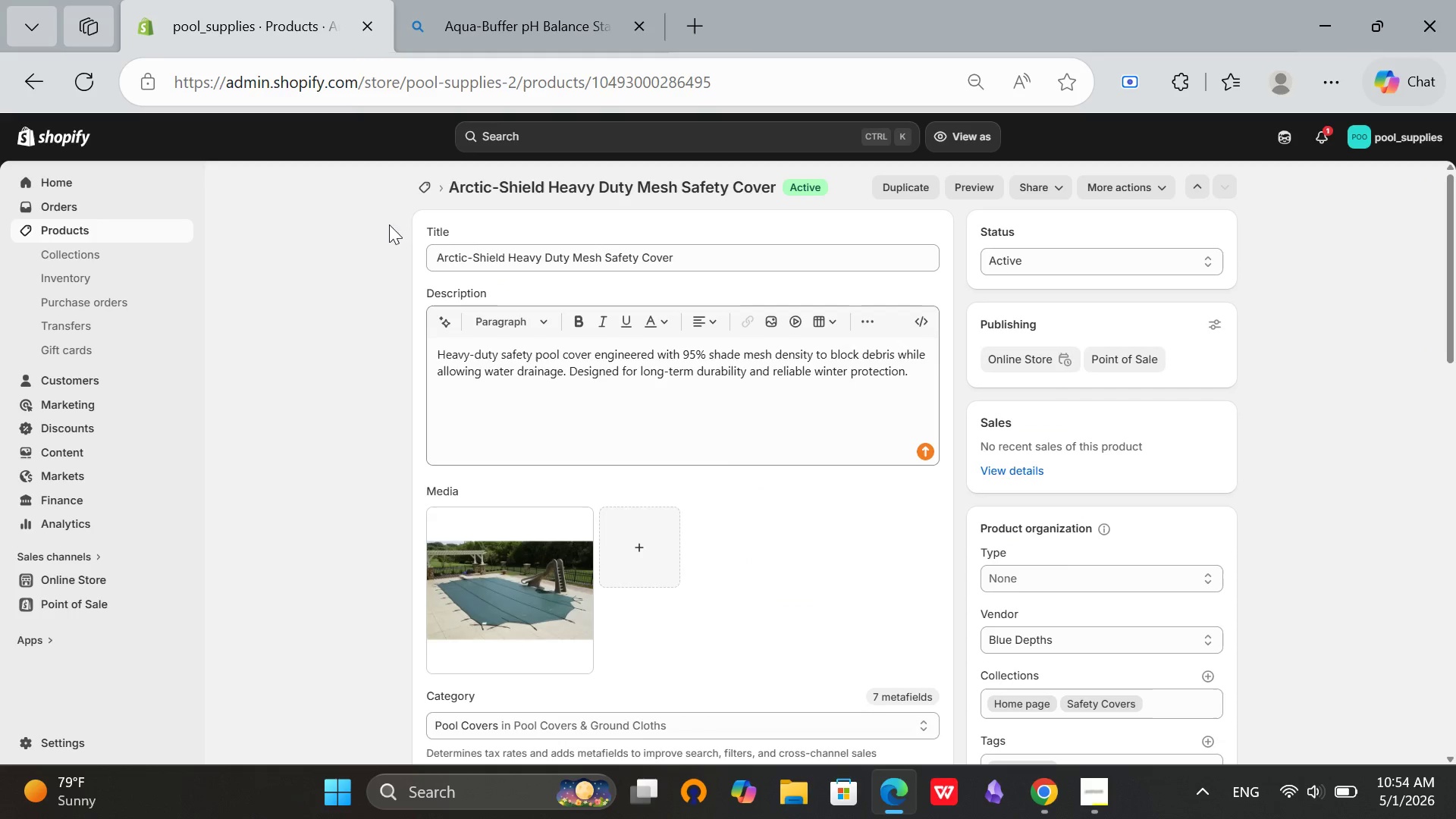 
left_click([424, 190])
 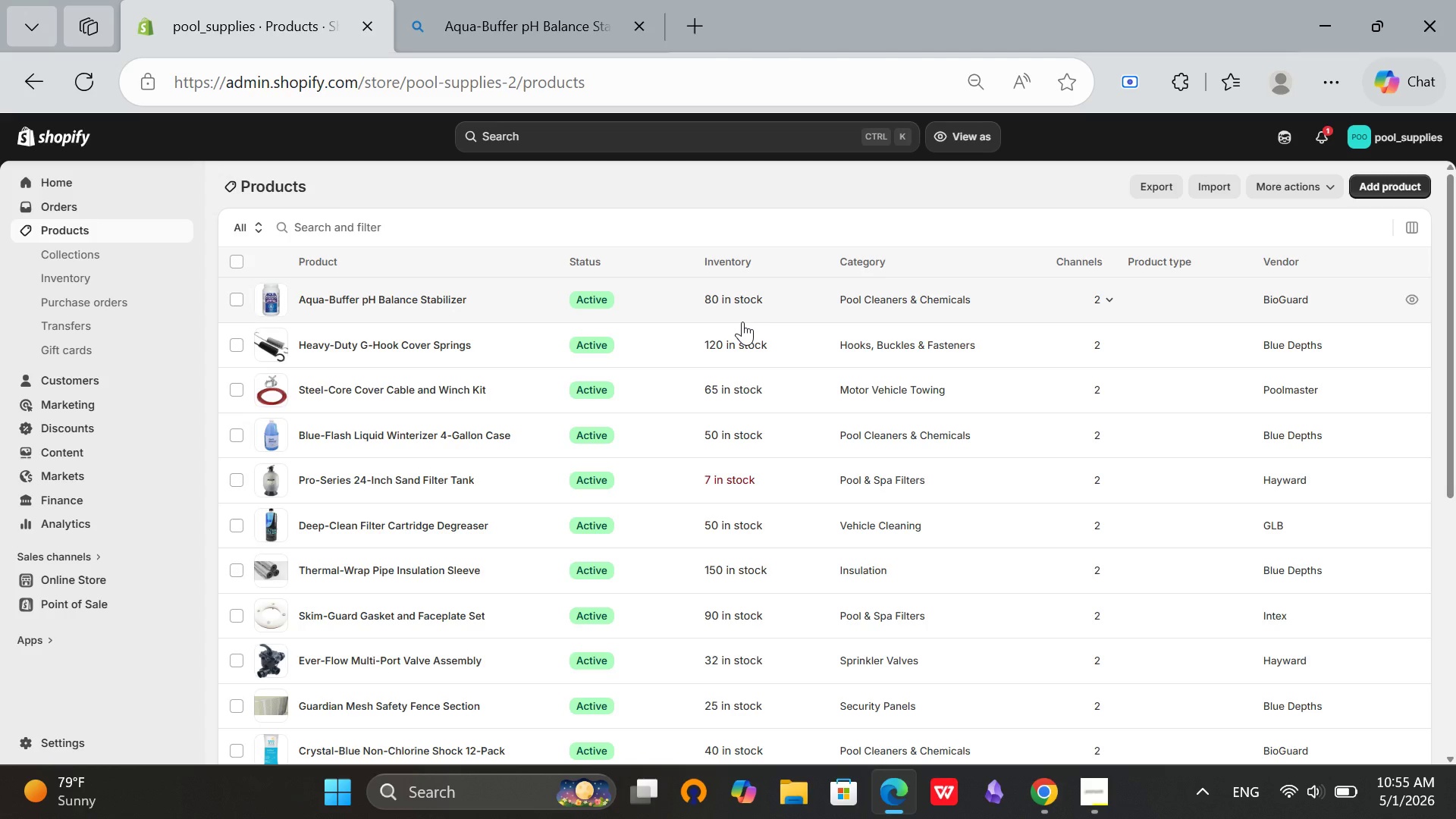 
wait(13.91)
 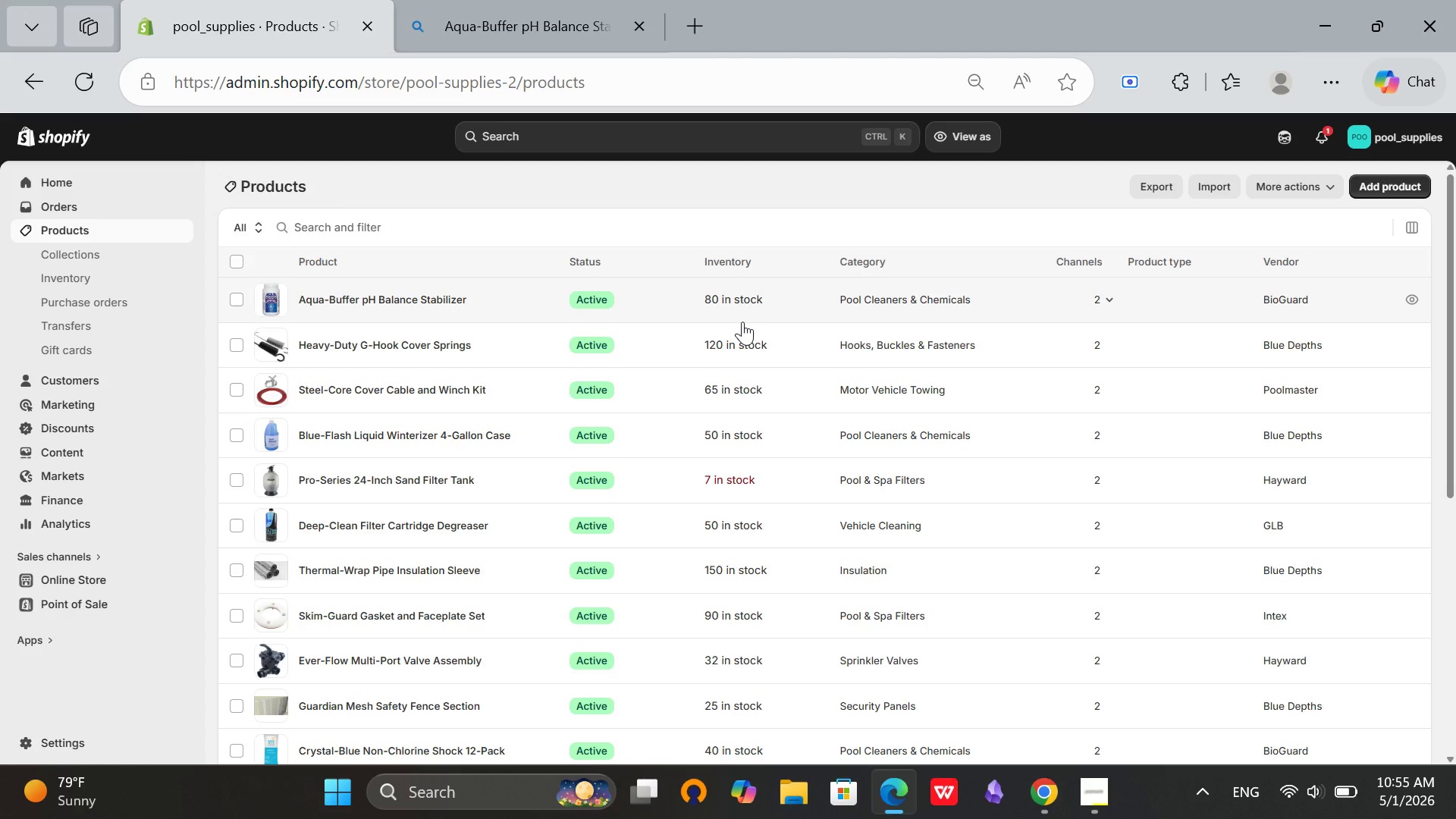 
scroll: coordinate [187, 396], scroll_direction: down, amount: 1.0
 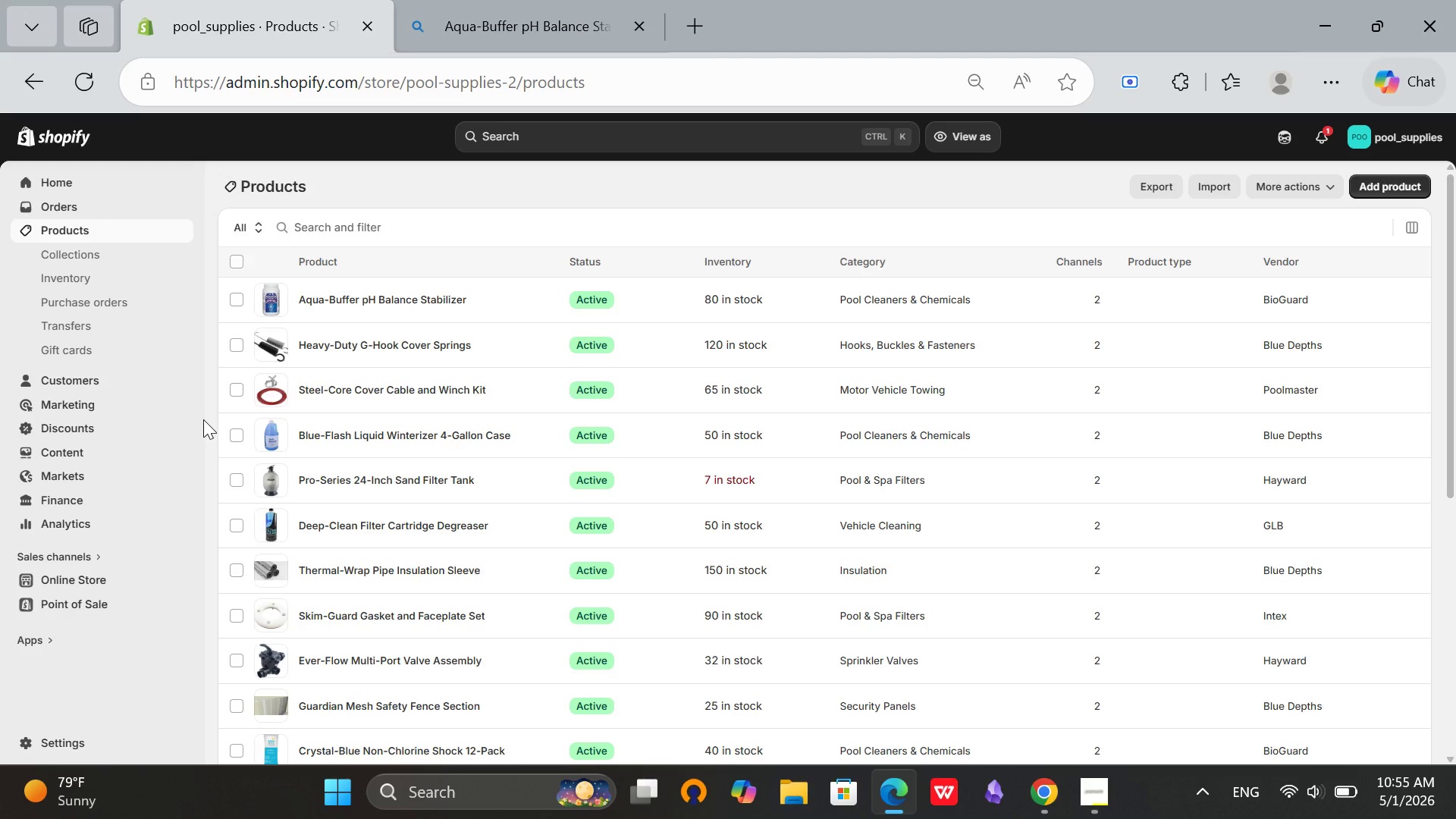 
wait(15.17)
 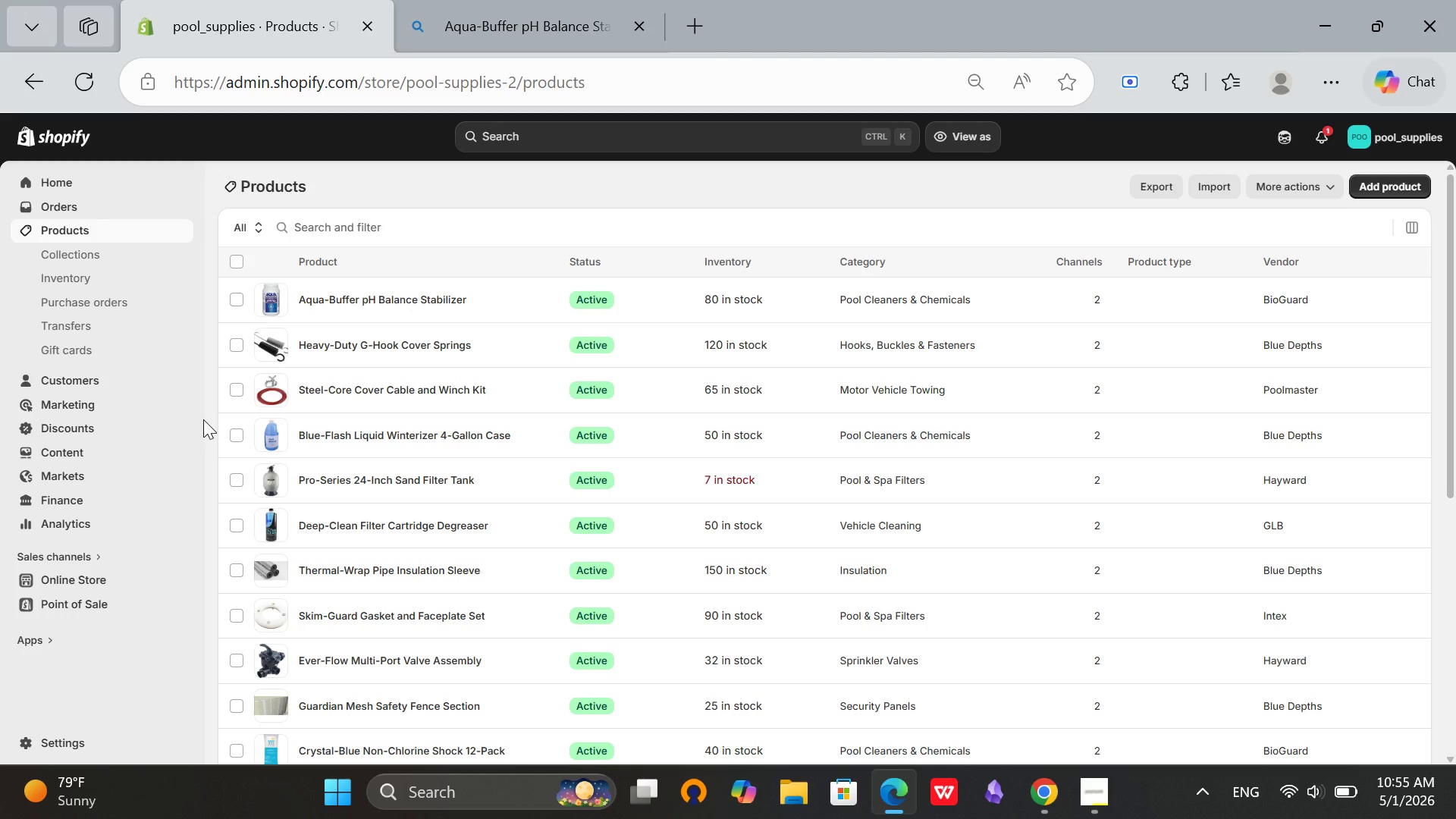 
left_click([1315, 818])
 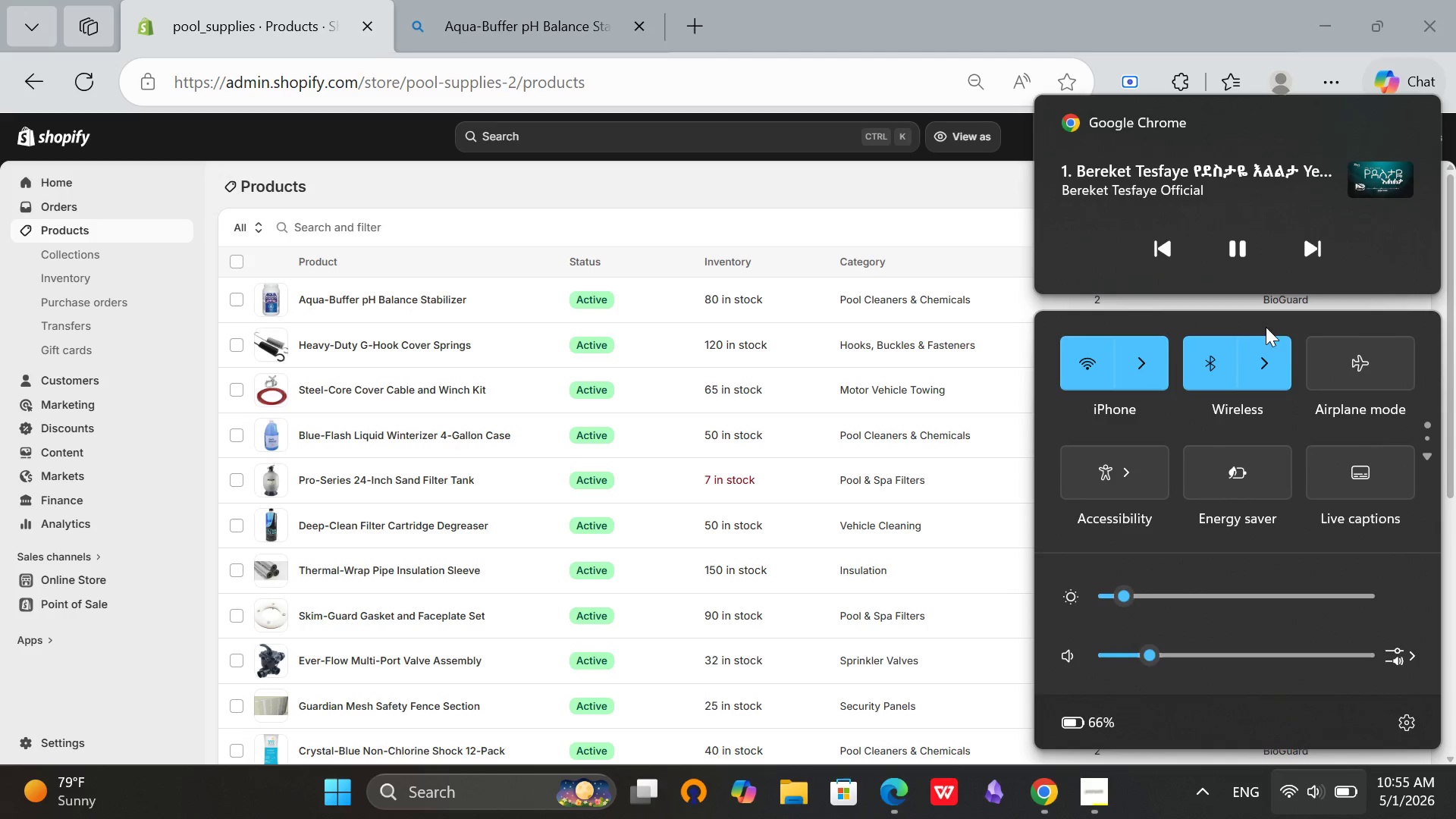 
left_click([1314, 235])
 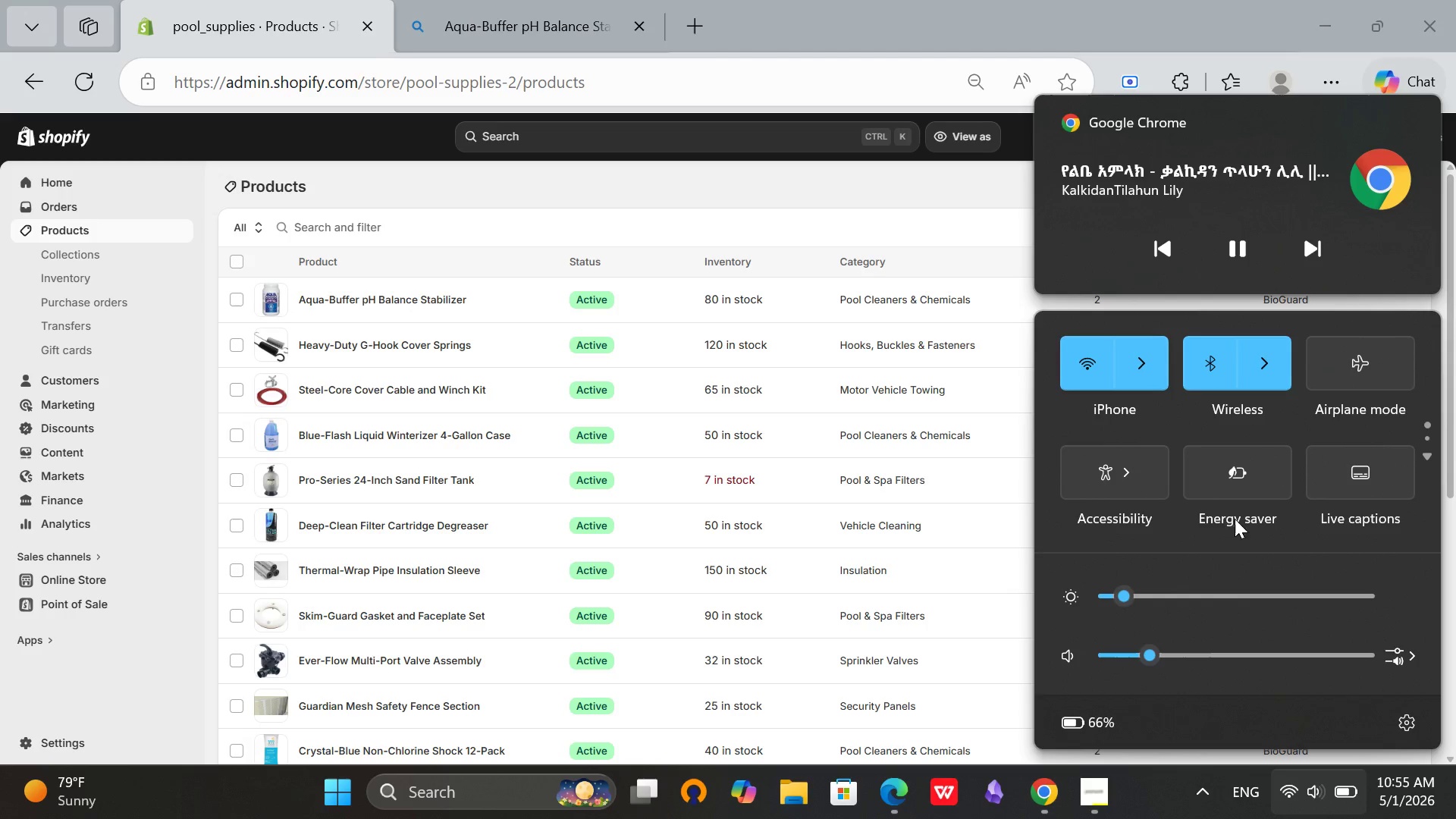 
left_click([1306, 257])
 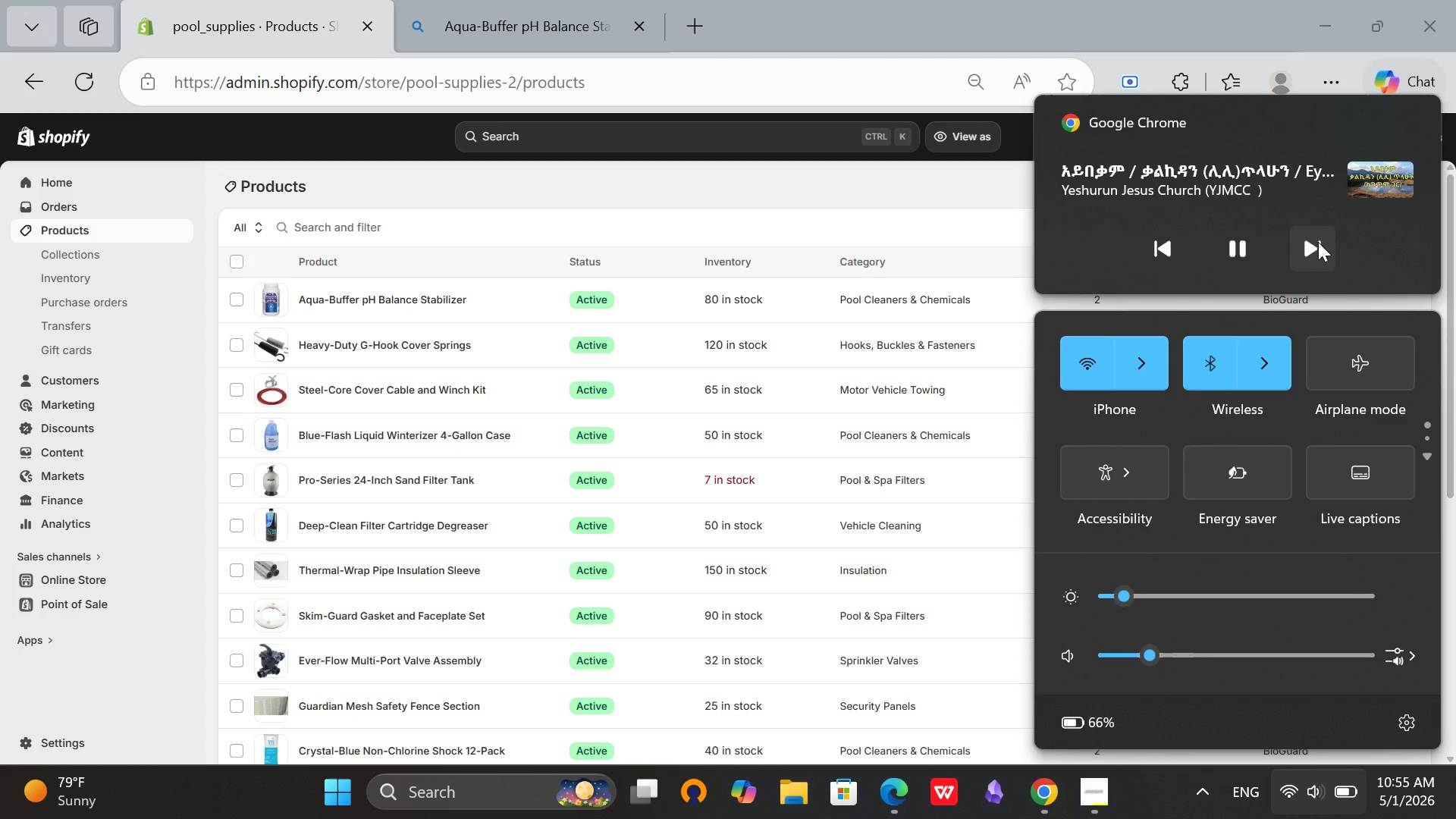 
wait(5.52)
 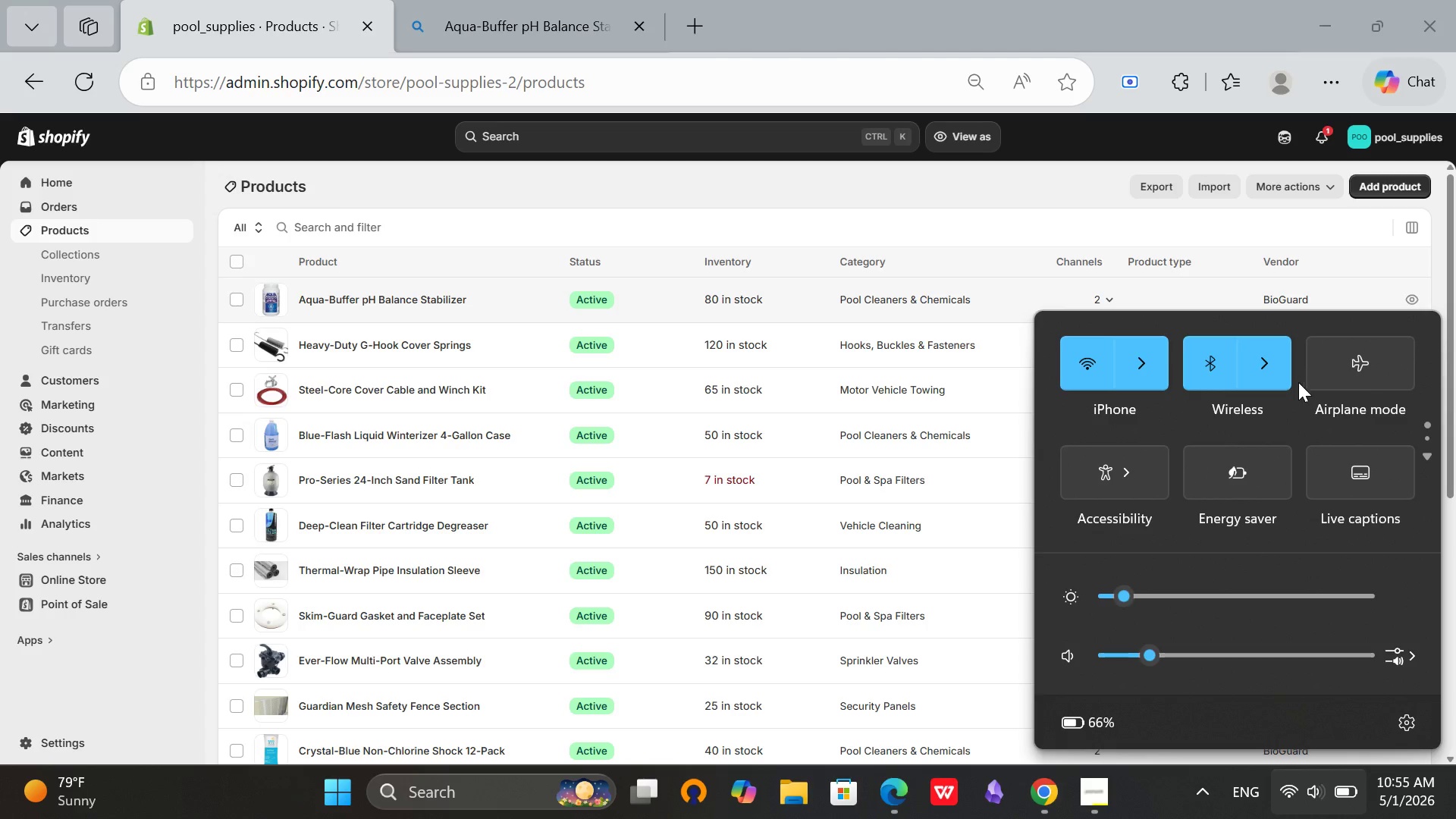 
left_click([1318, 242])
 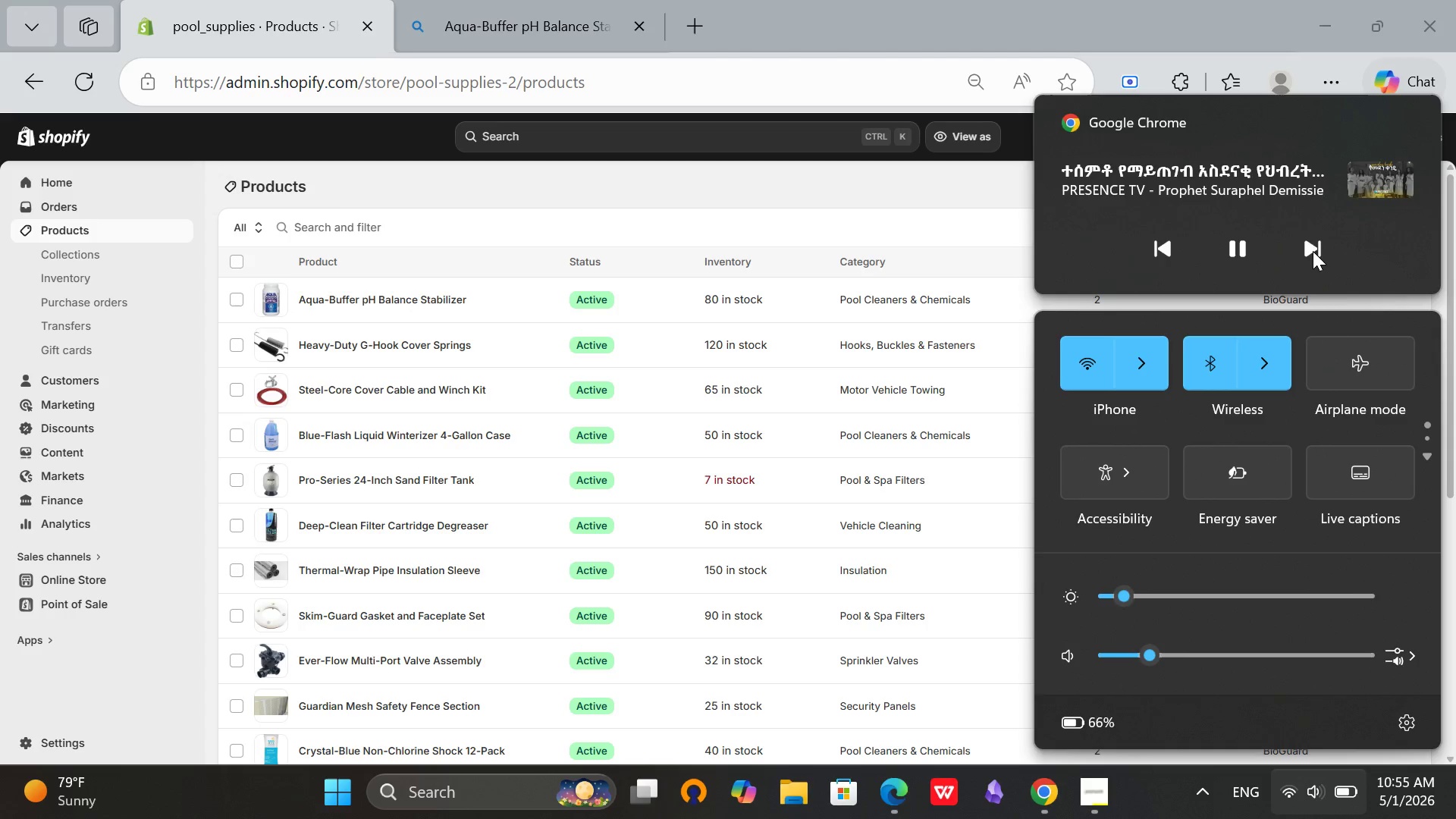 
left_click([1307, 240])
 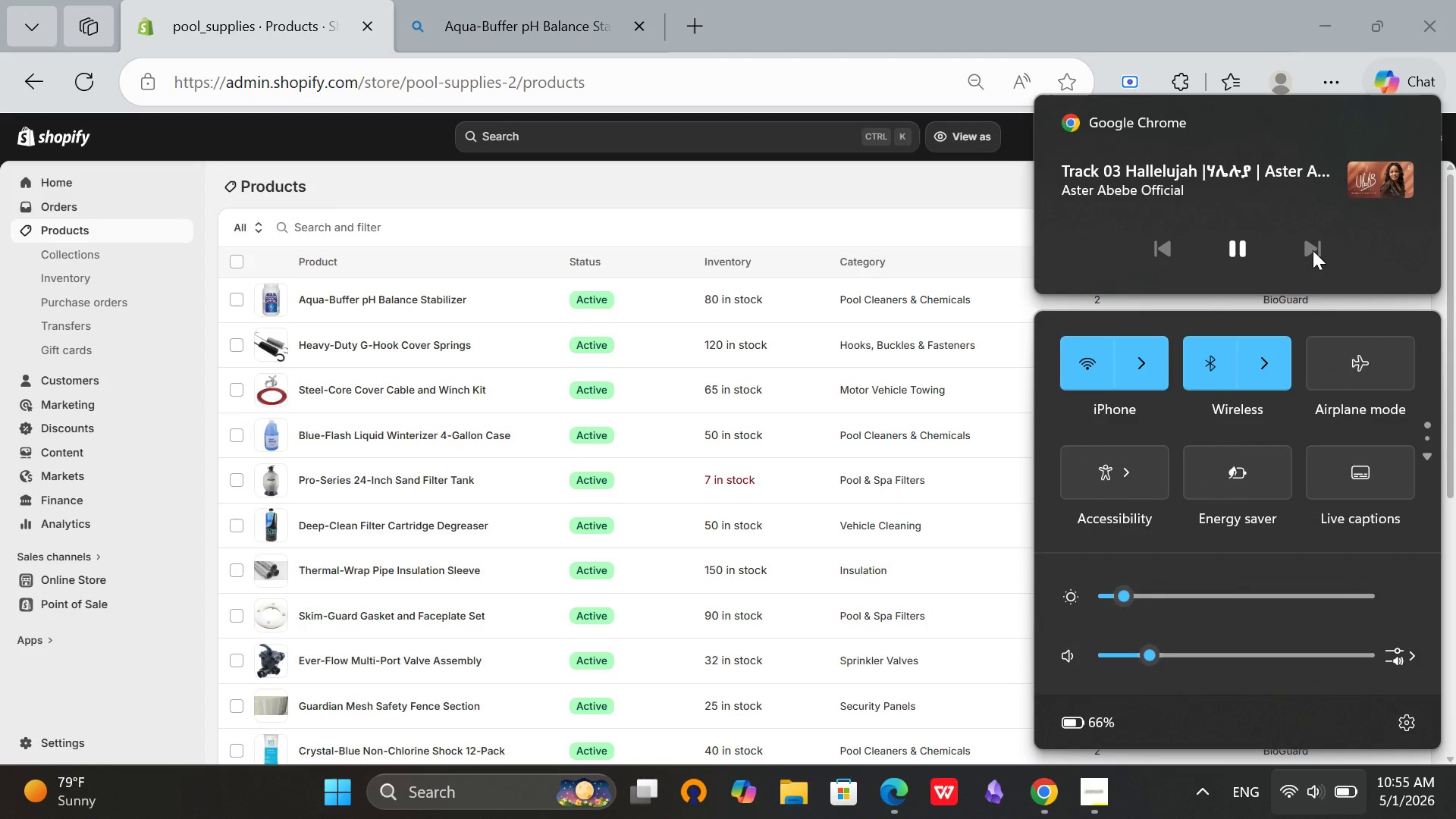 
left_click([1307, 249])
 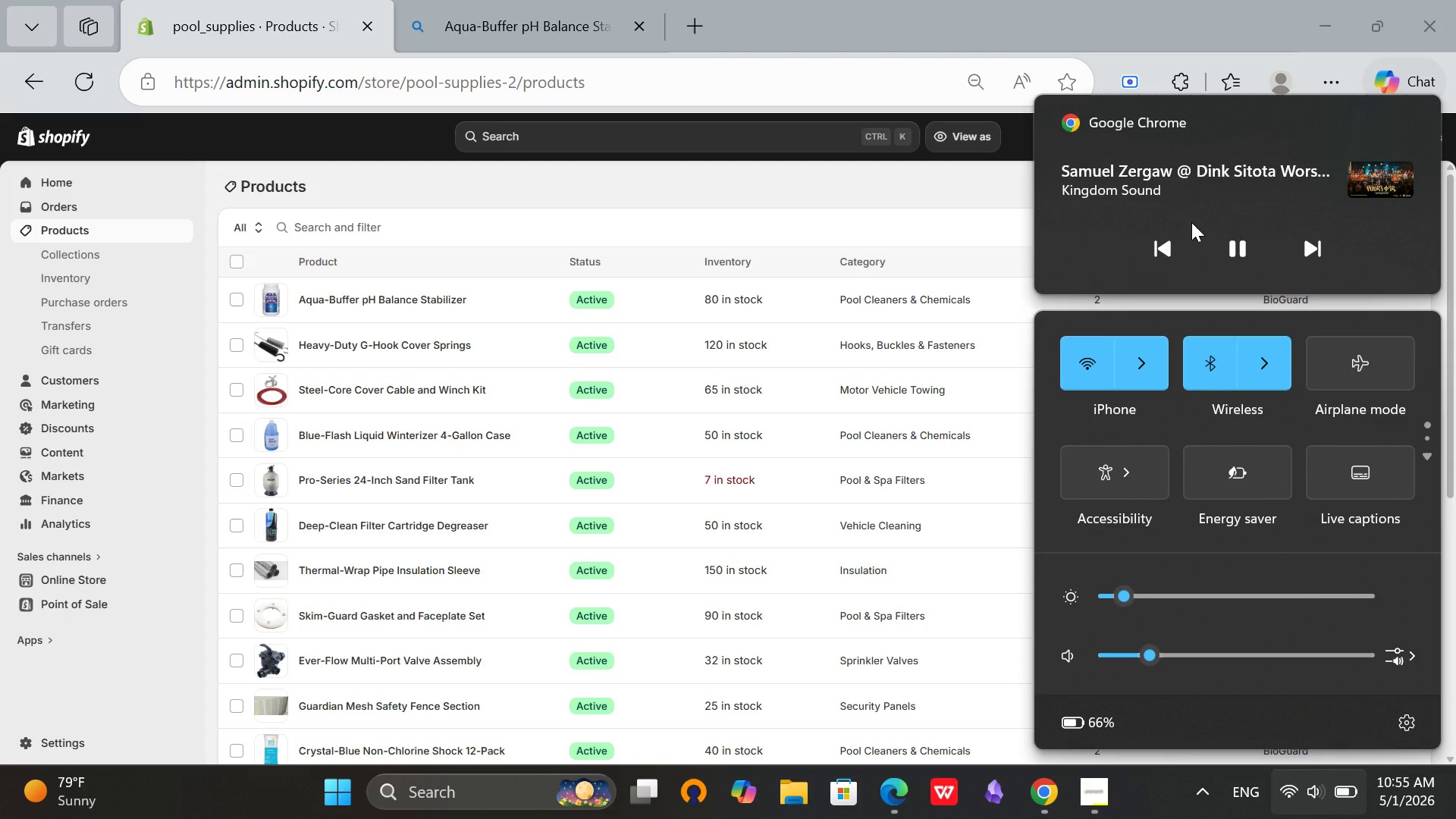 
wait(6.84)
 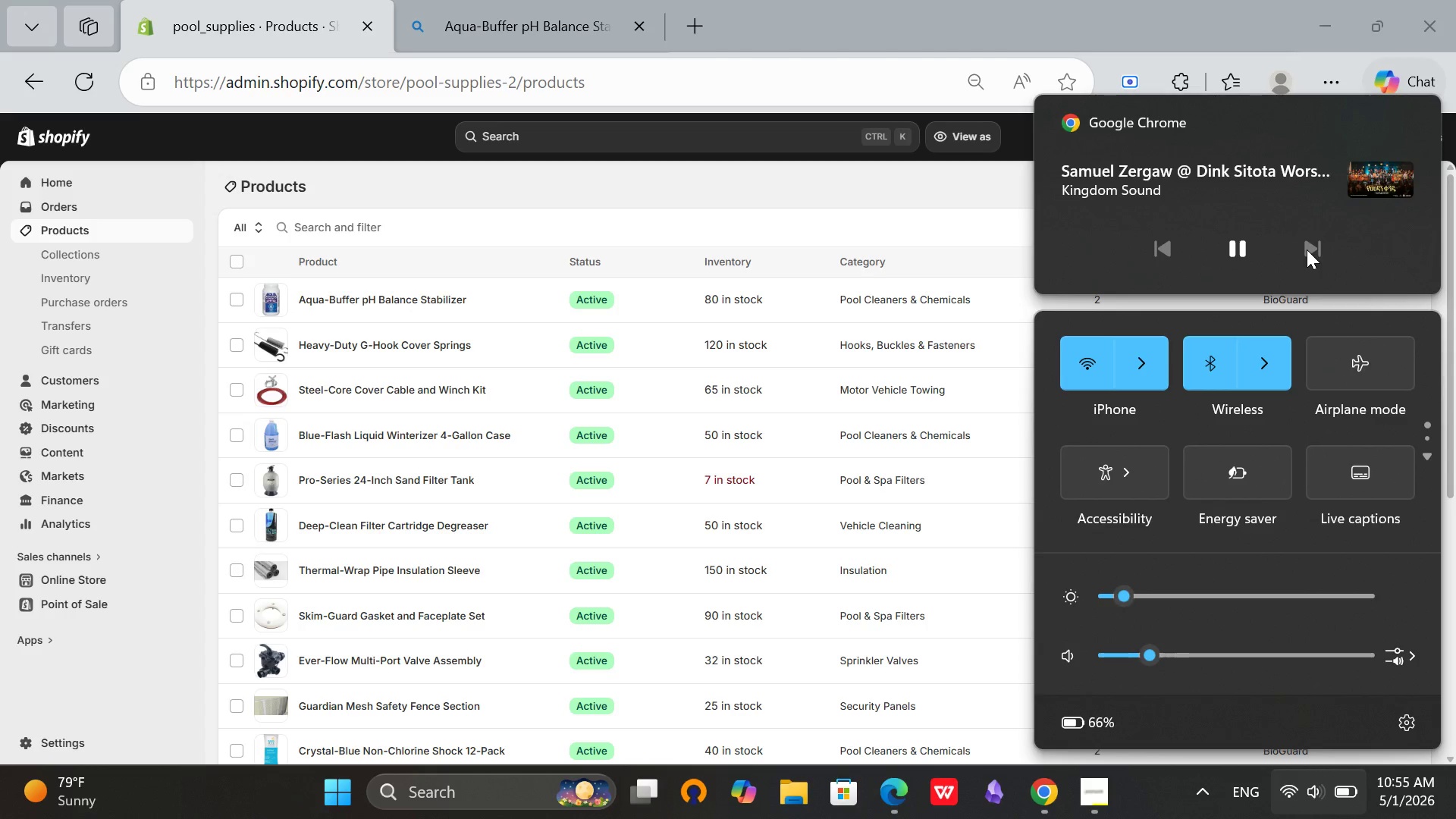 
left_click([1313, 256])
 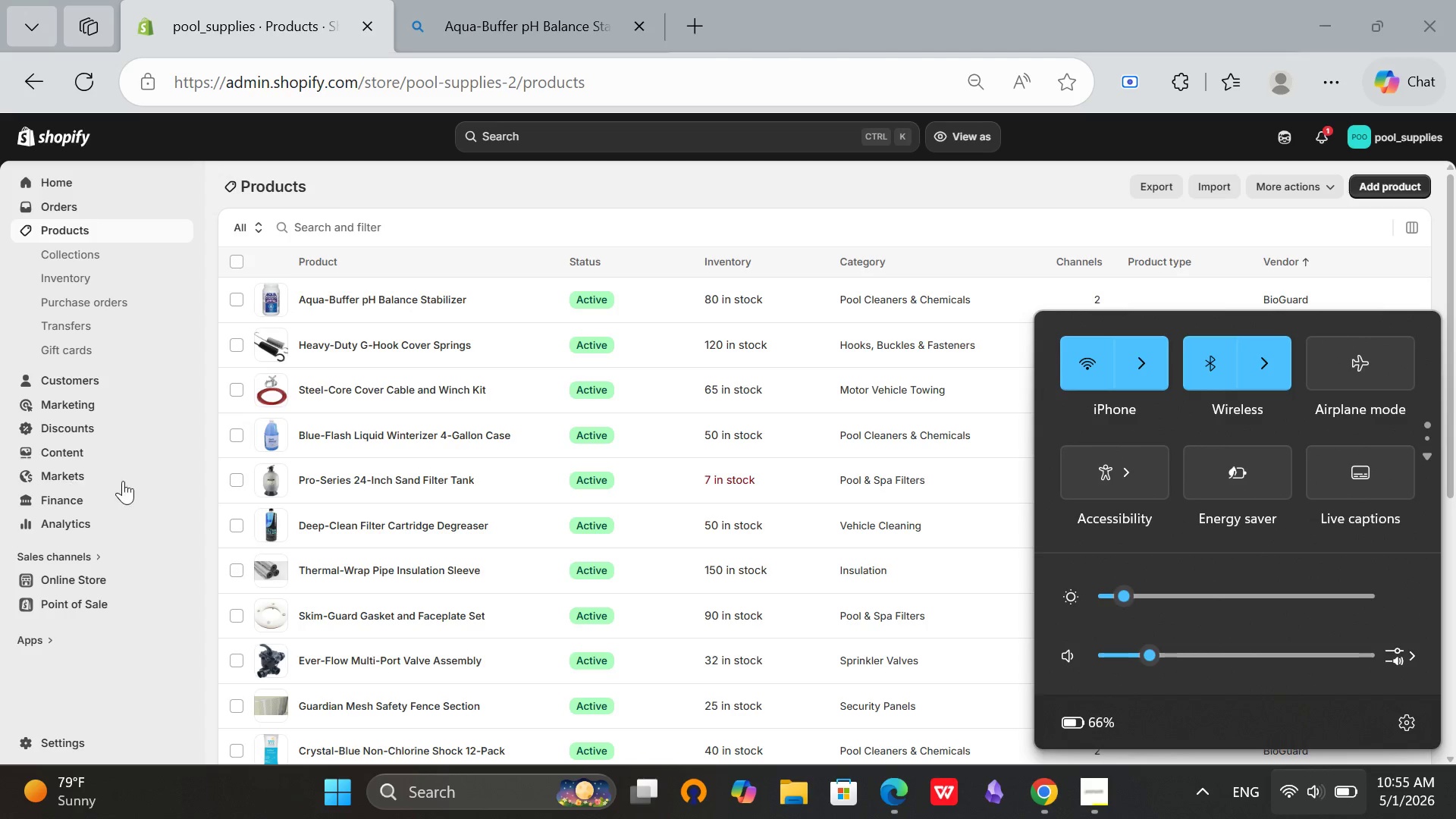 
scroll: coordinate [414, 491], scroll_direction: down, amount: 9.0
 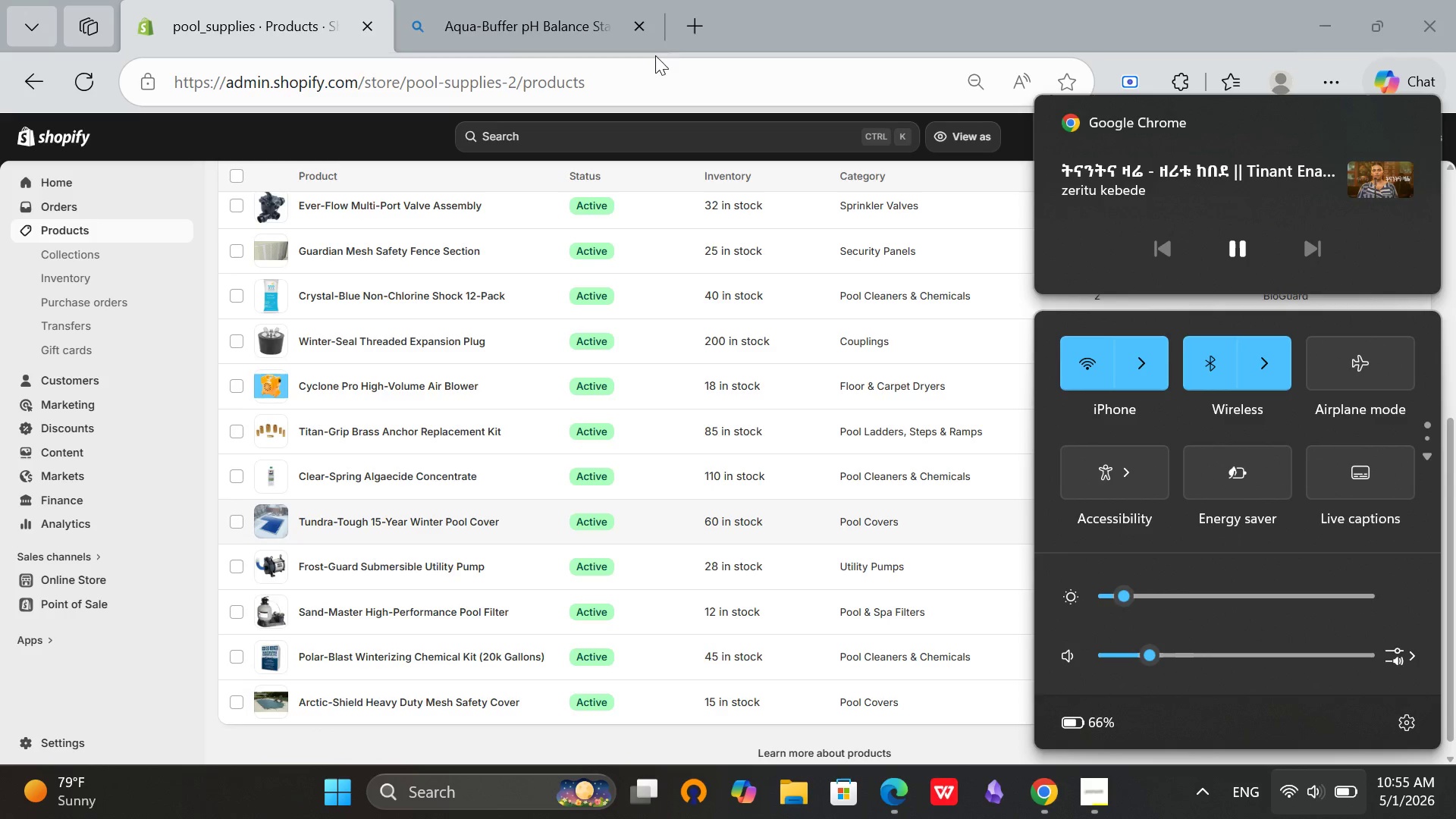 
left_click([813, 21])
 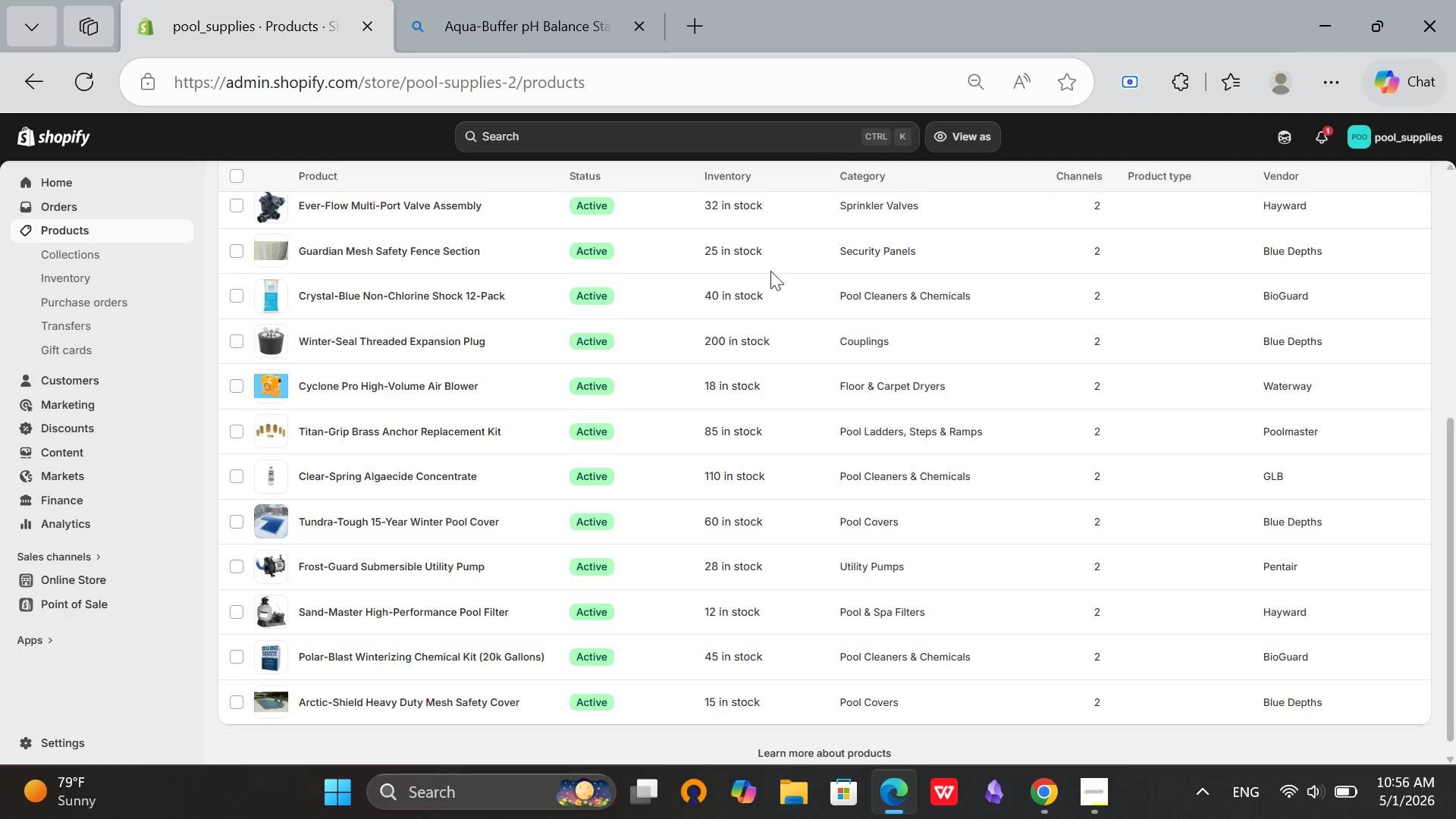 
scroll: coordinate [733, 333], scroll_direction: down, amount: 3.0
 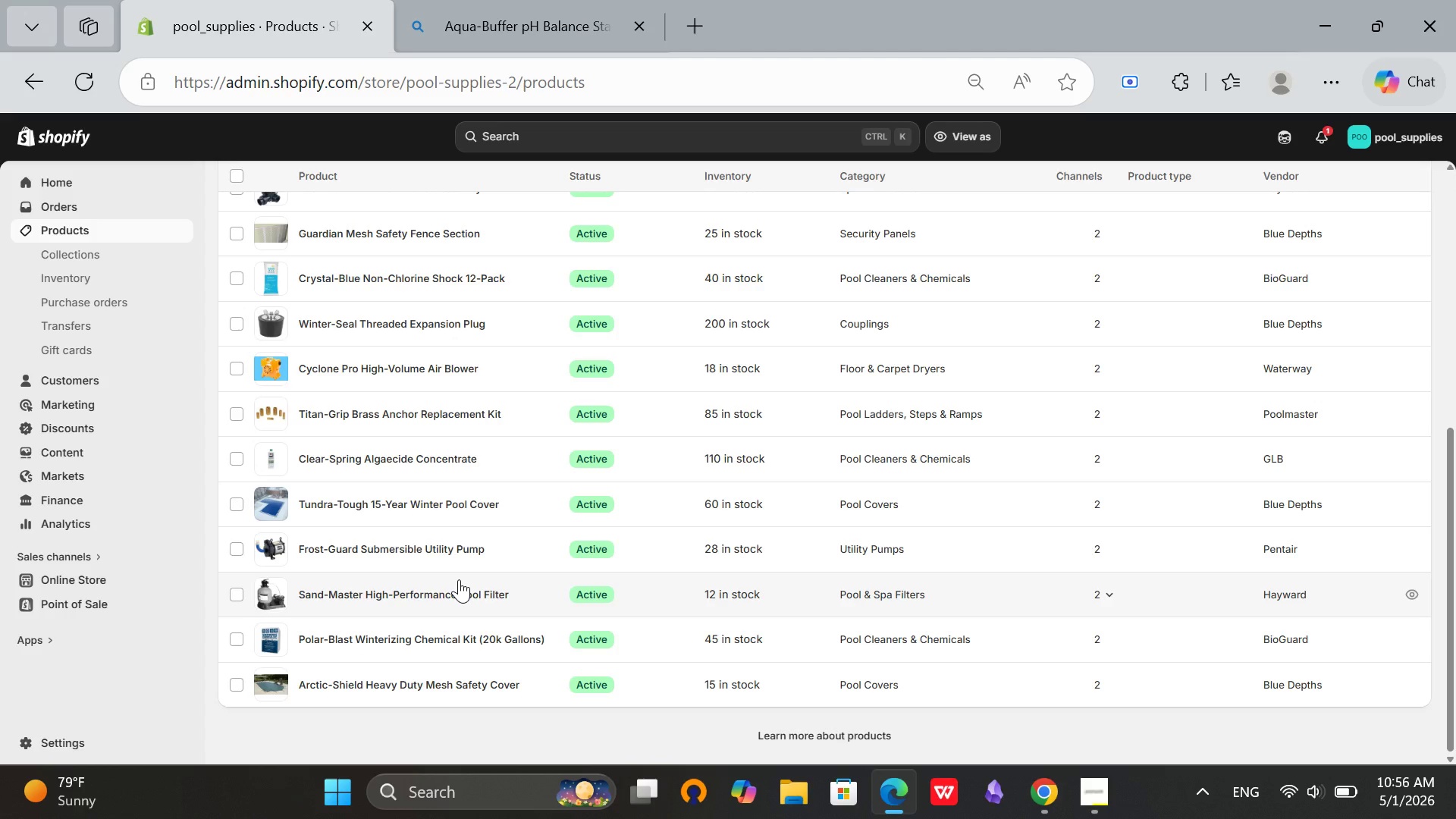 
wait(58.63)
 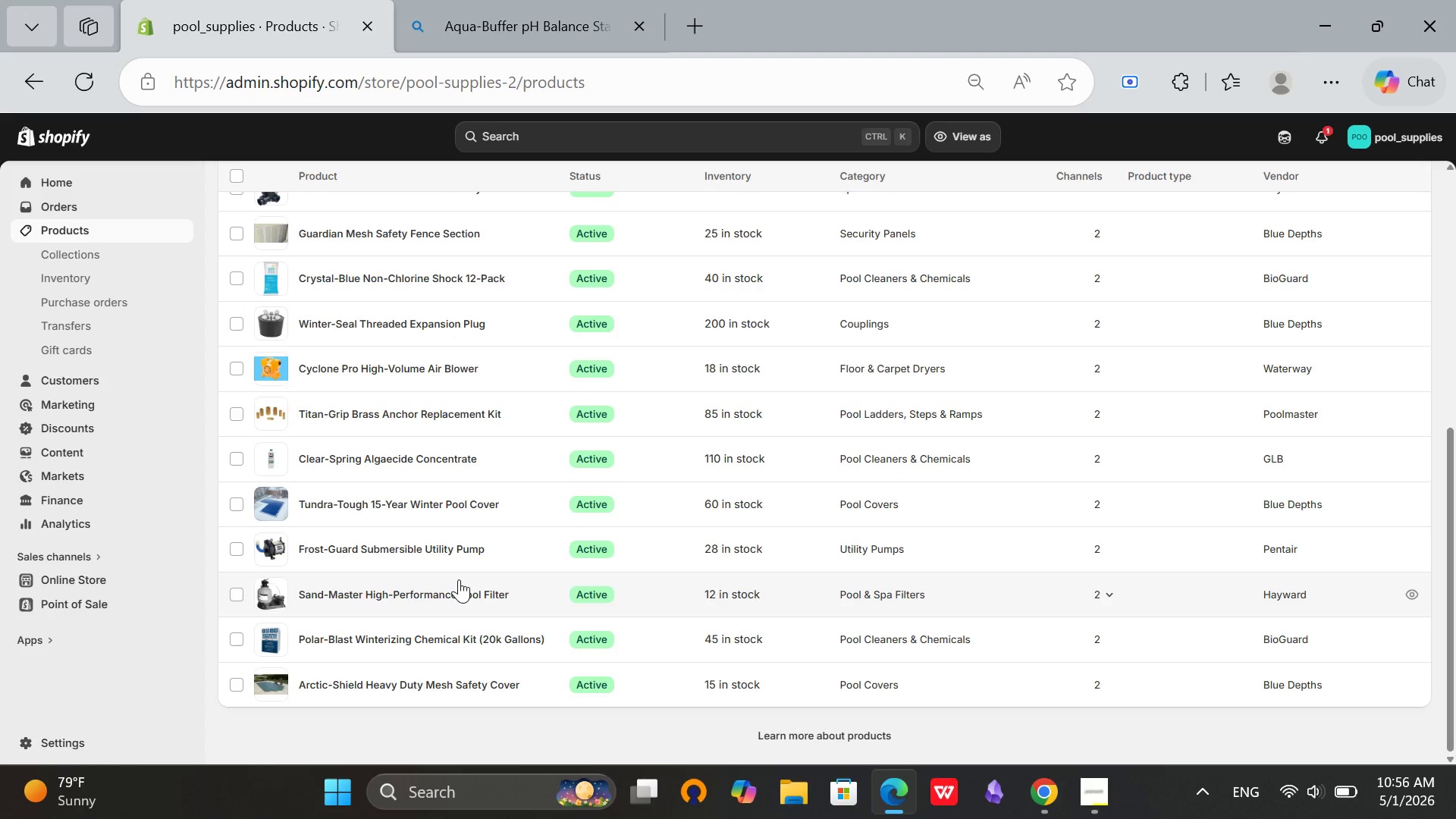 
scroll: coordinate [604, 416], scroll_direction: up, amount: 9.0
 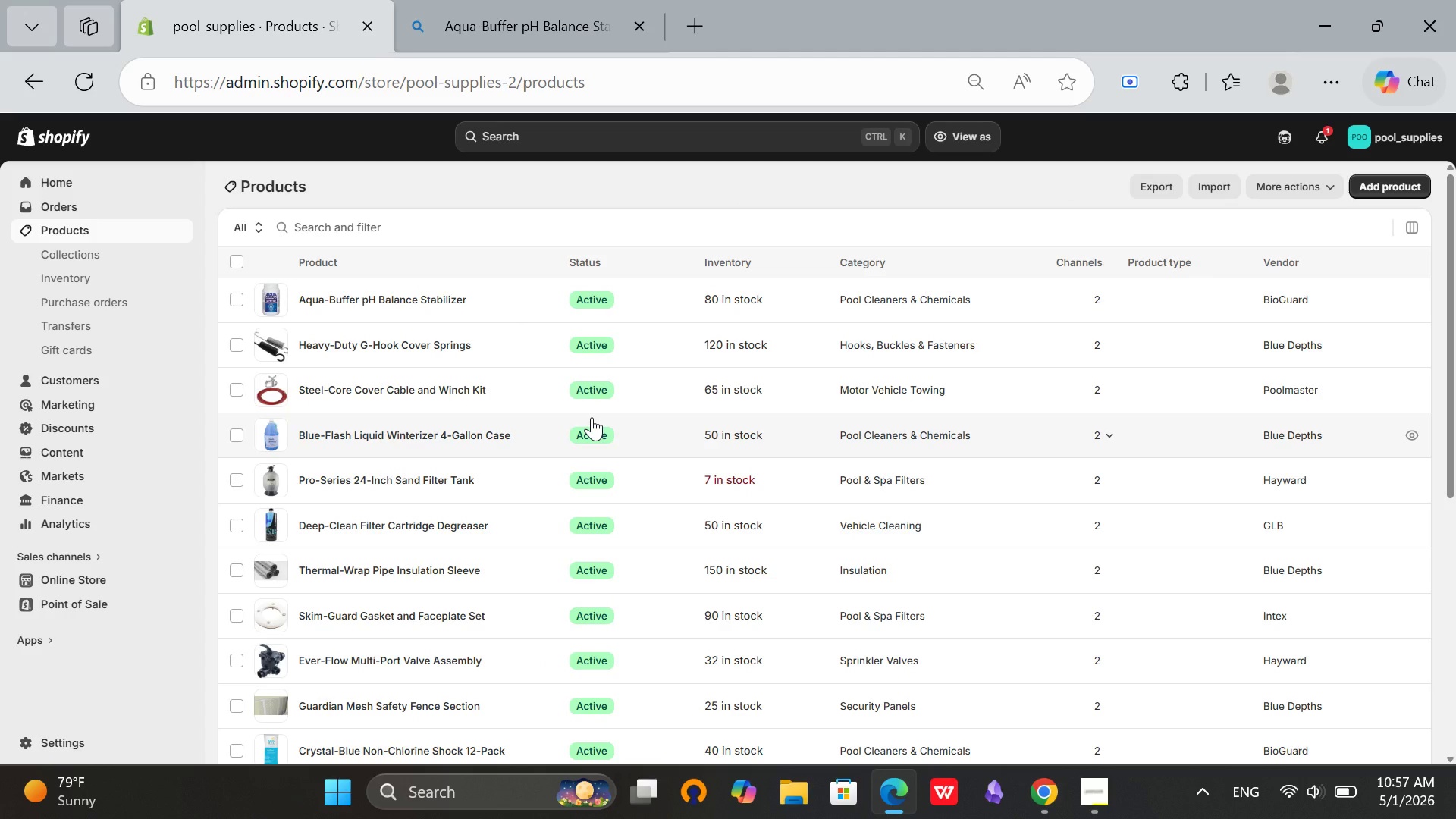 
scroll: coordinate [563, 451], scroll_direction: down, amount: 10.0
 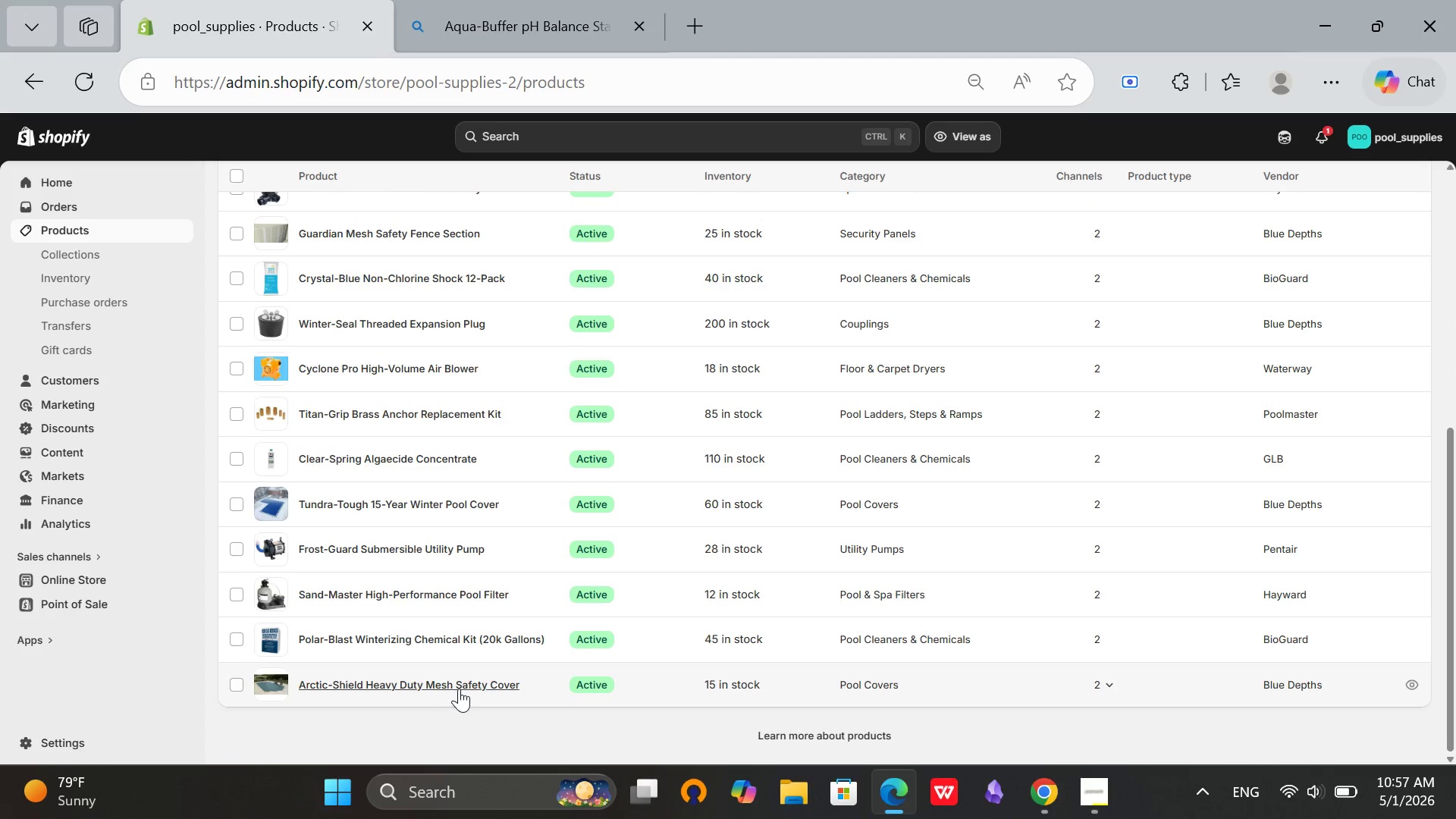 
left_click([459, 689])
 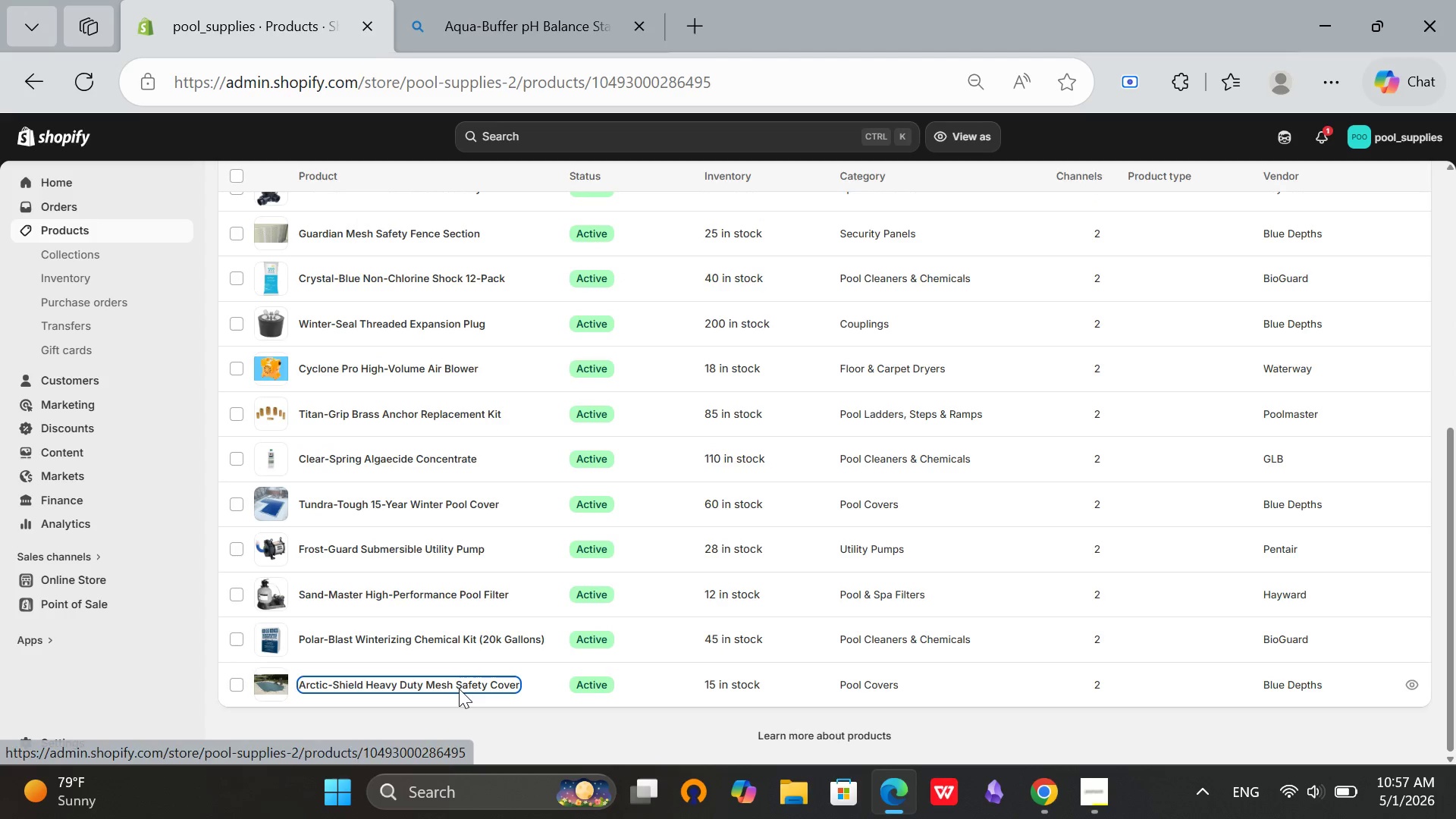 
mouse_move([488, 662])
 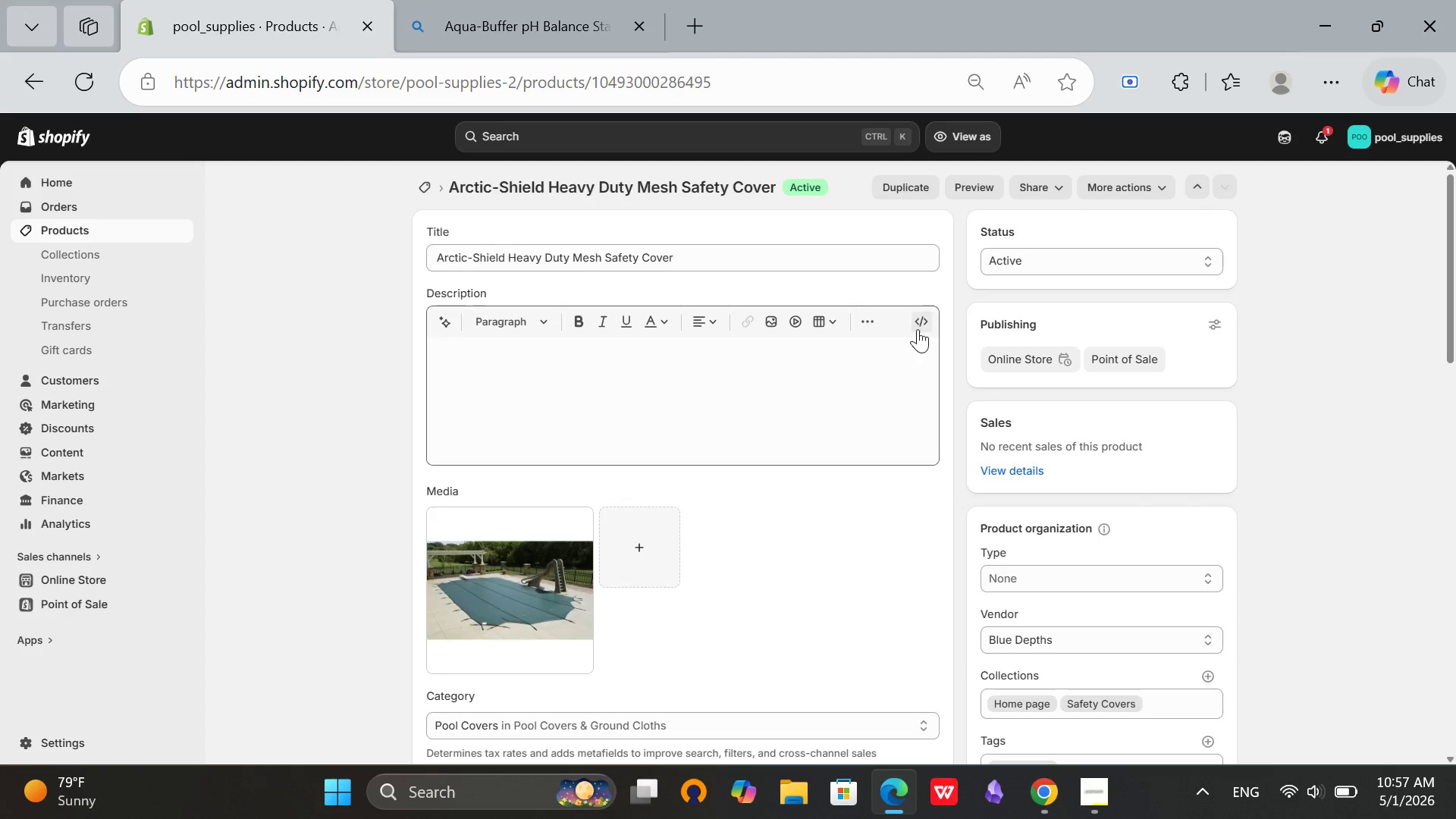 
left_click([928, 325])
 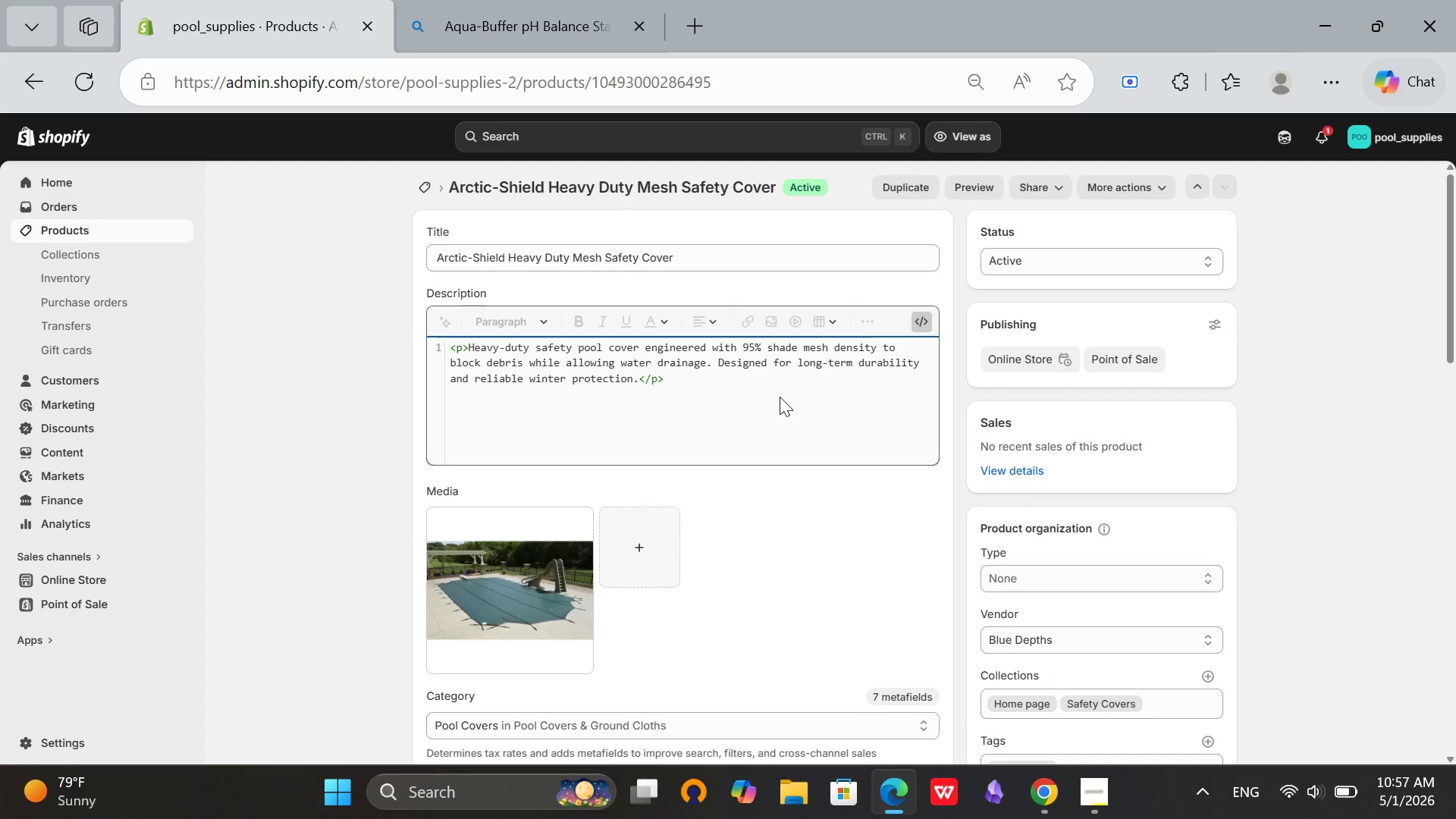 
wait(8.56)
 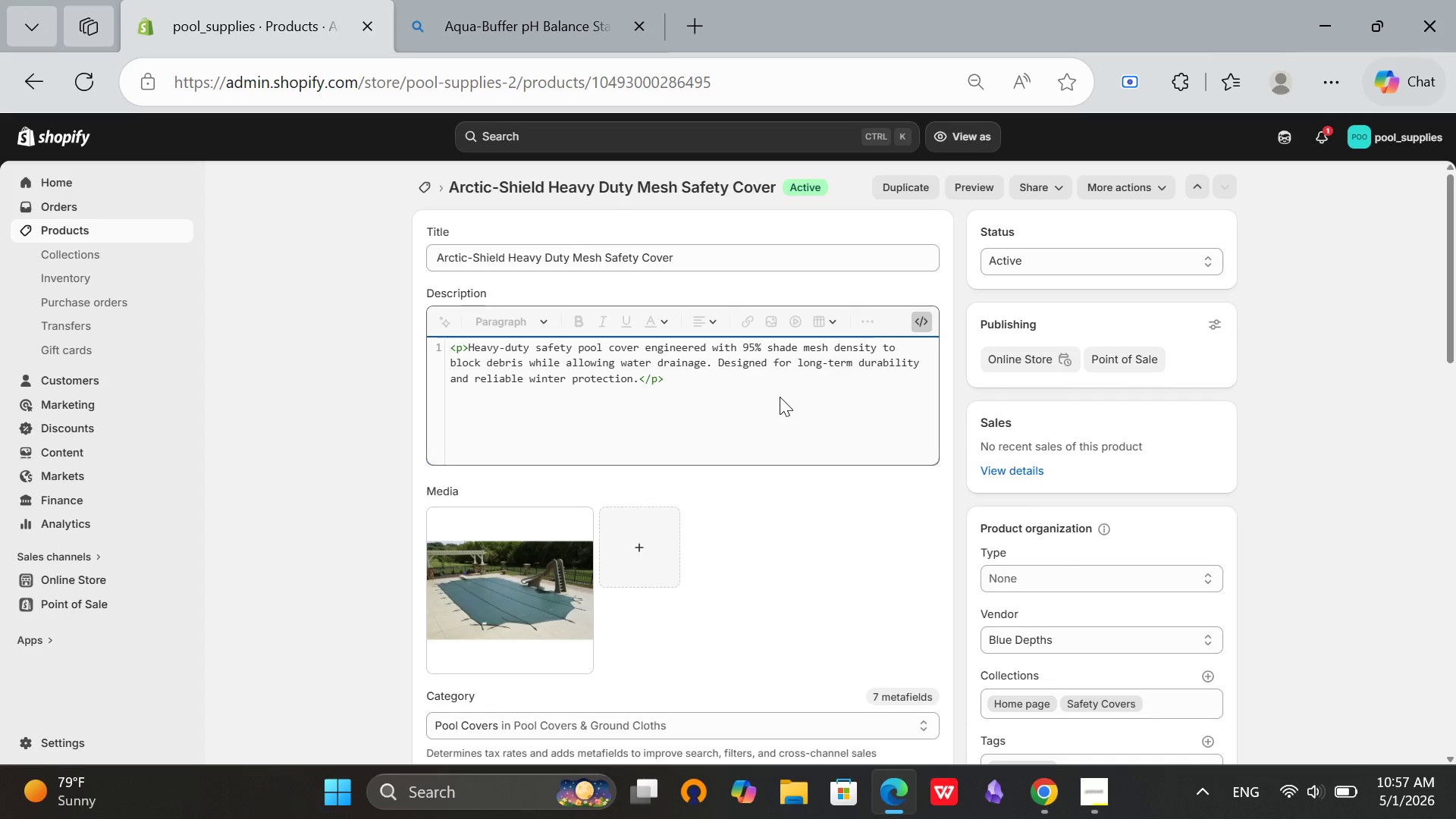 
key(Control+ControlLeft)
 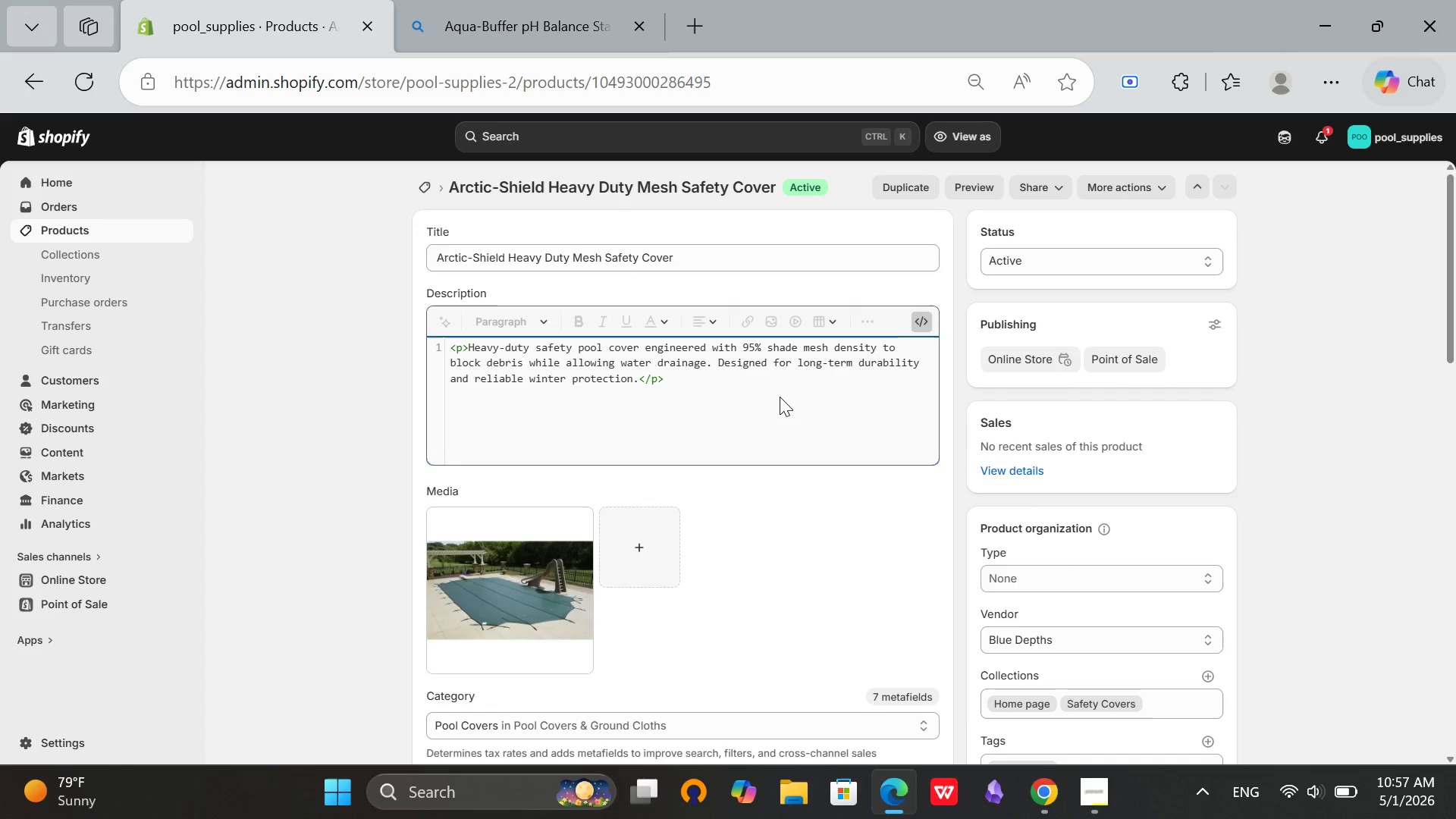 
key(Control+A)
 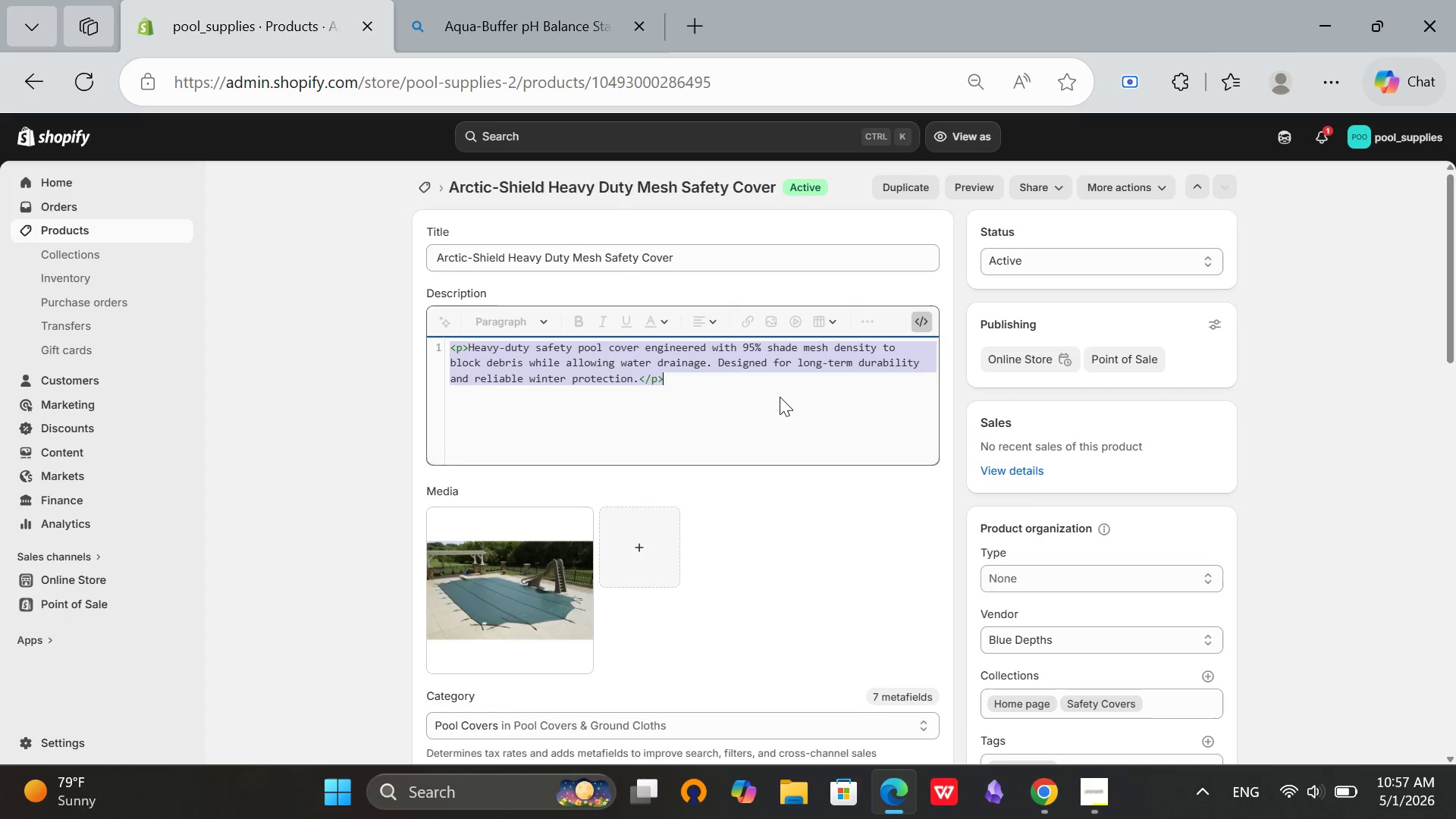 
key(Backspace)
type(<h2>Arctic-Shield Heavy)
 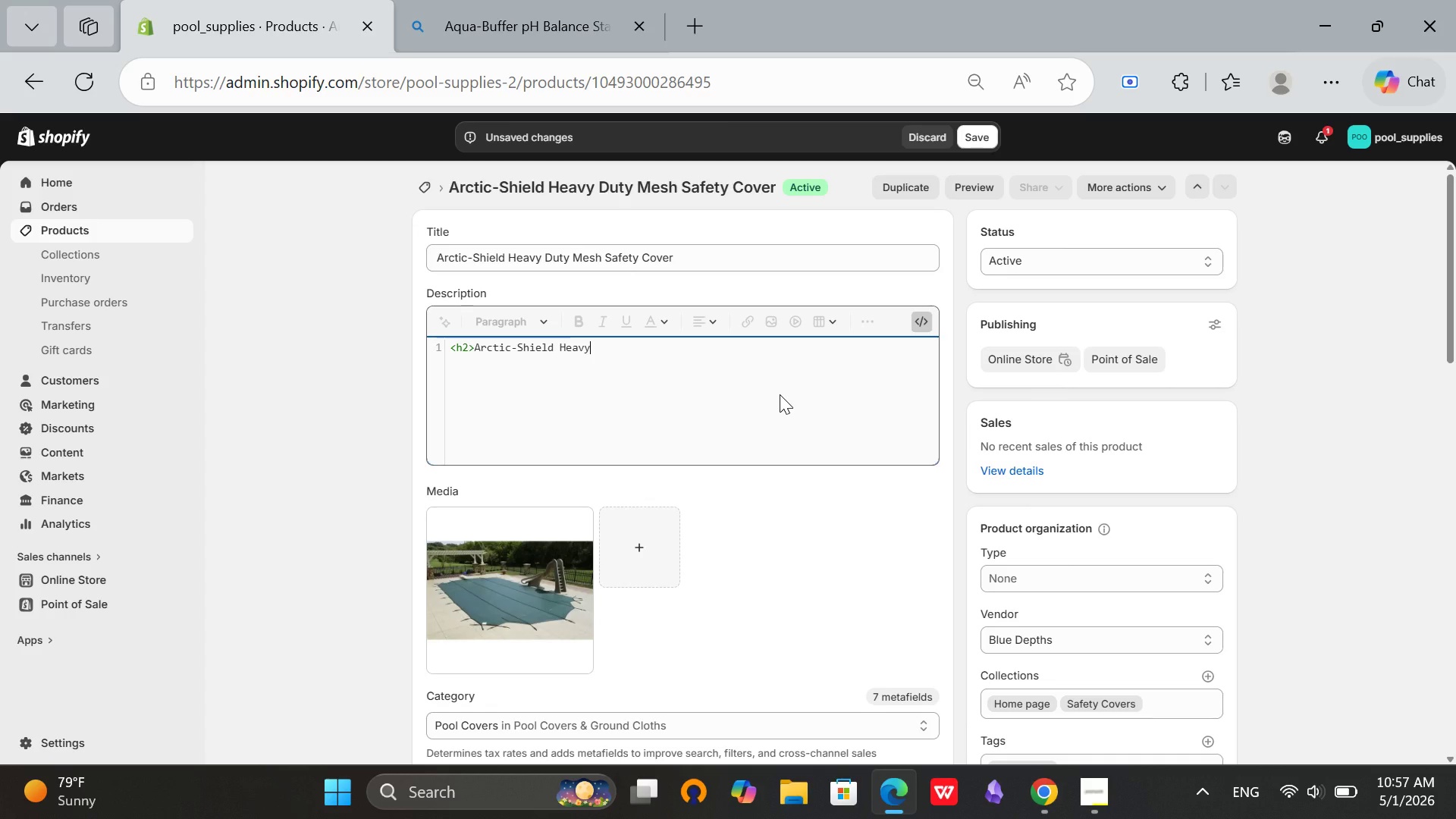 
type( Duty Mesh Safty Cover</h2>)
 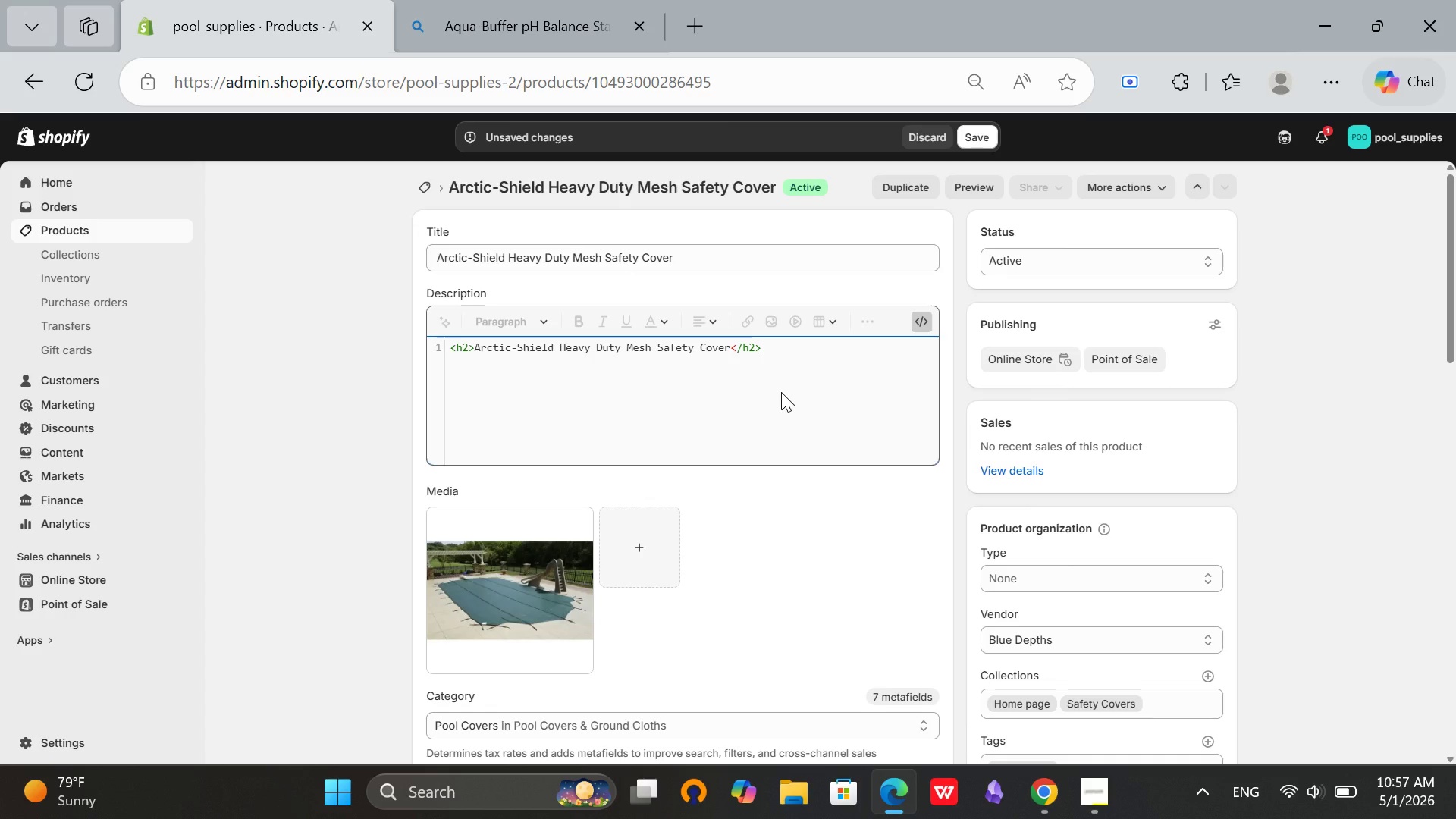 
key(Enter)
 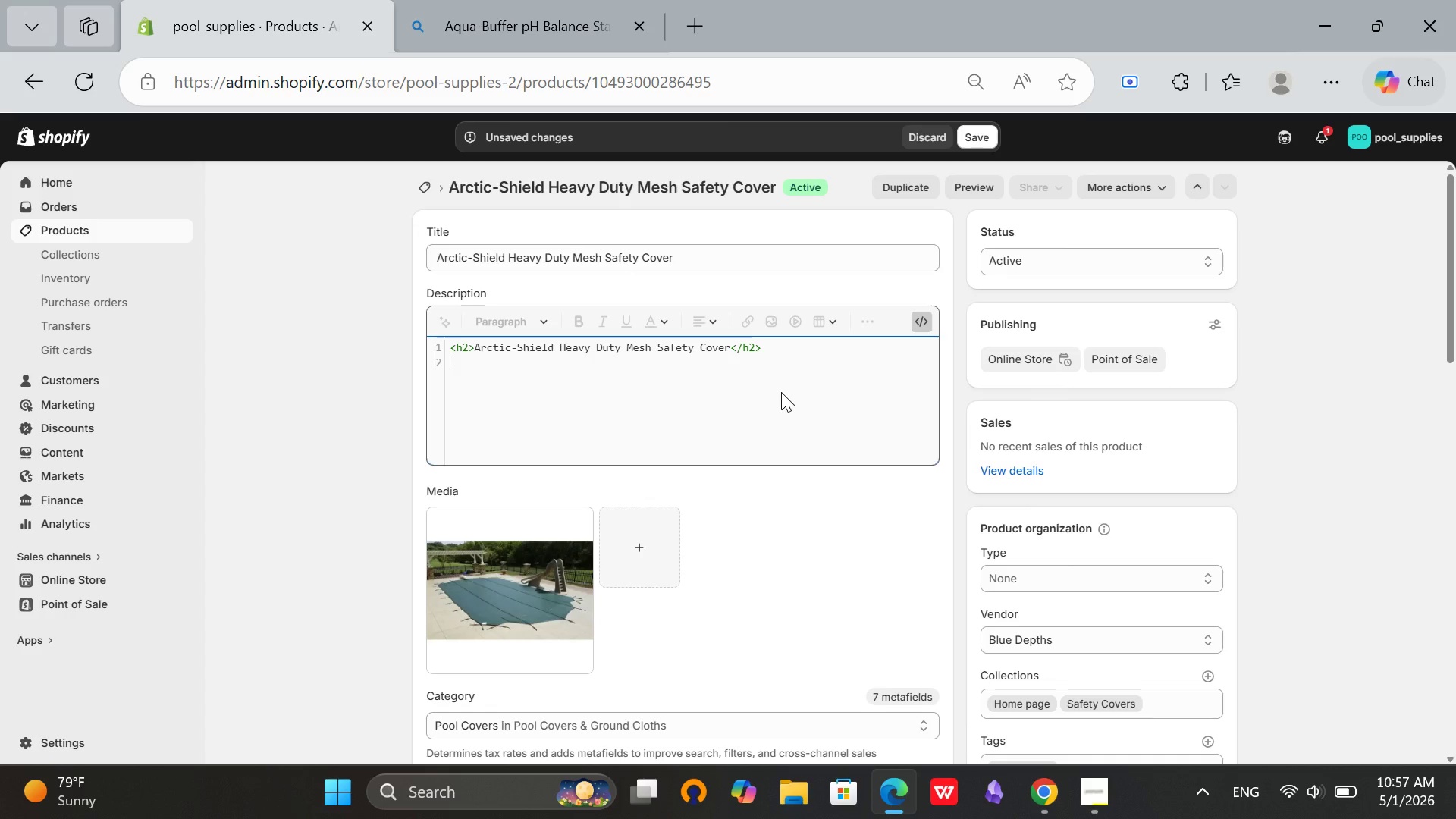 
type(<h3>)
 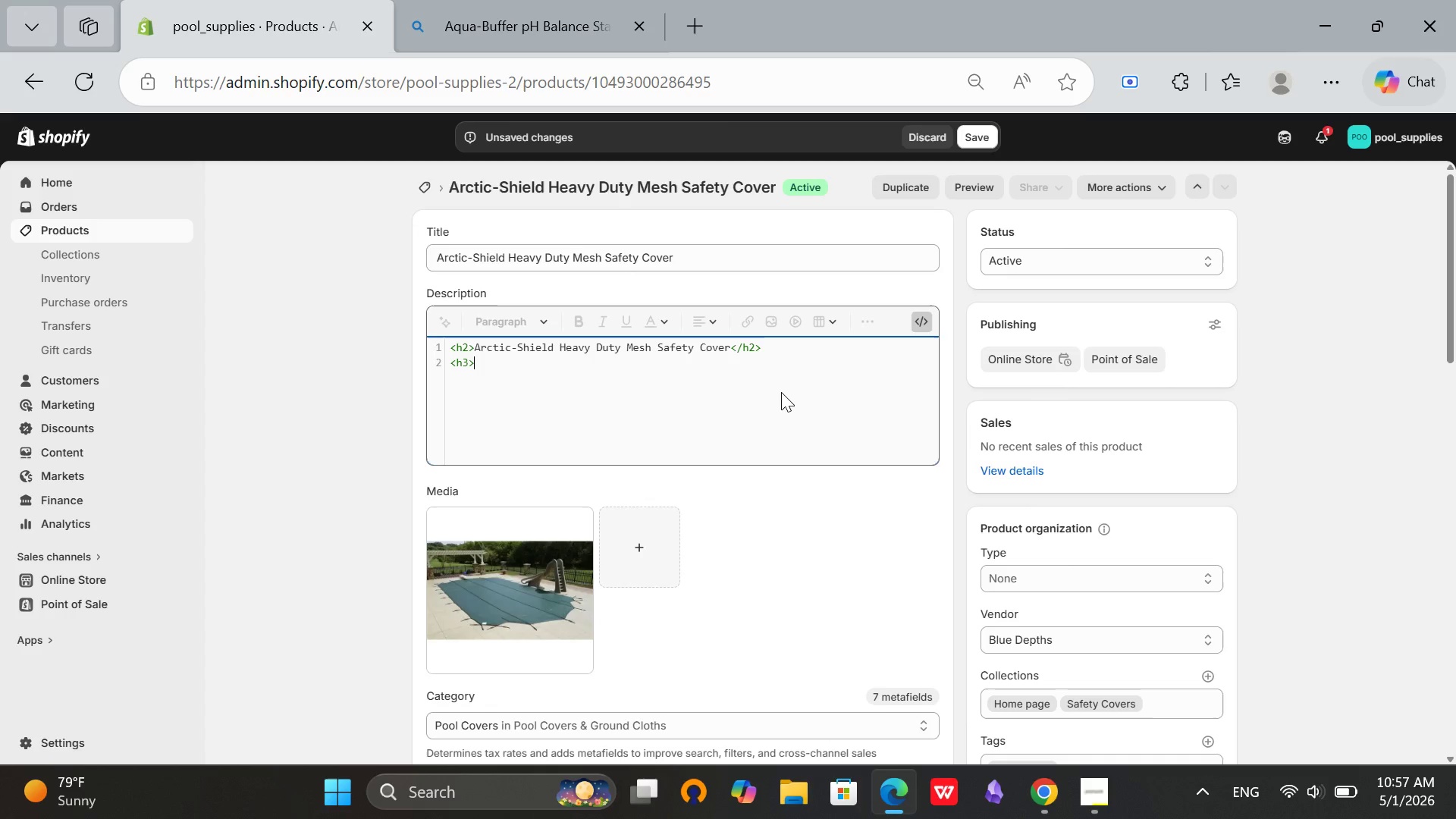 
type(Product Descriptions)
key(Backspace)
type(</h3>)
 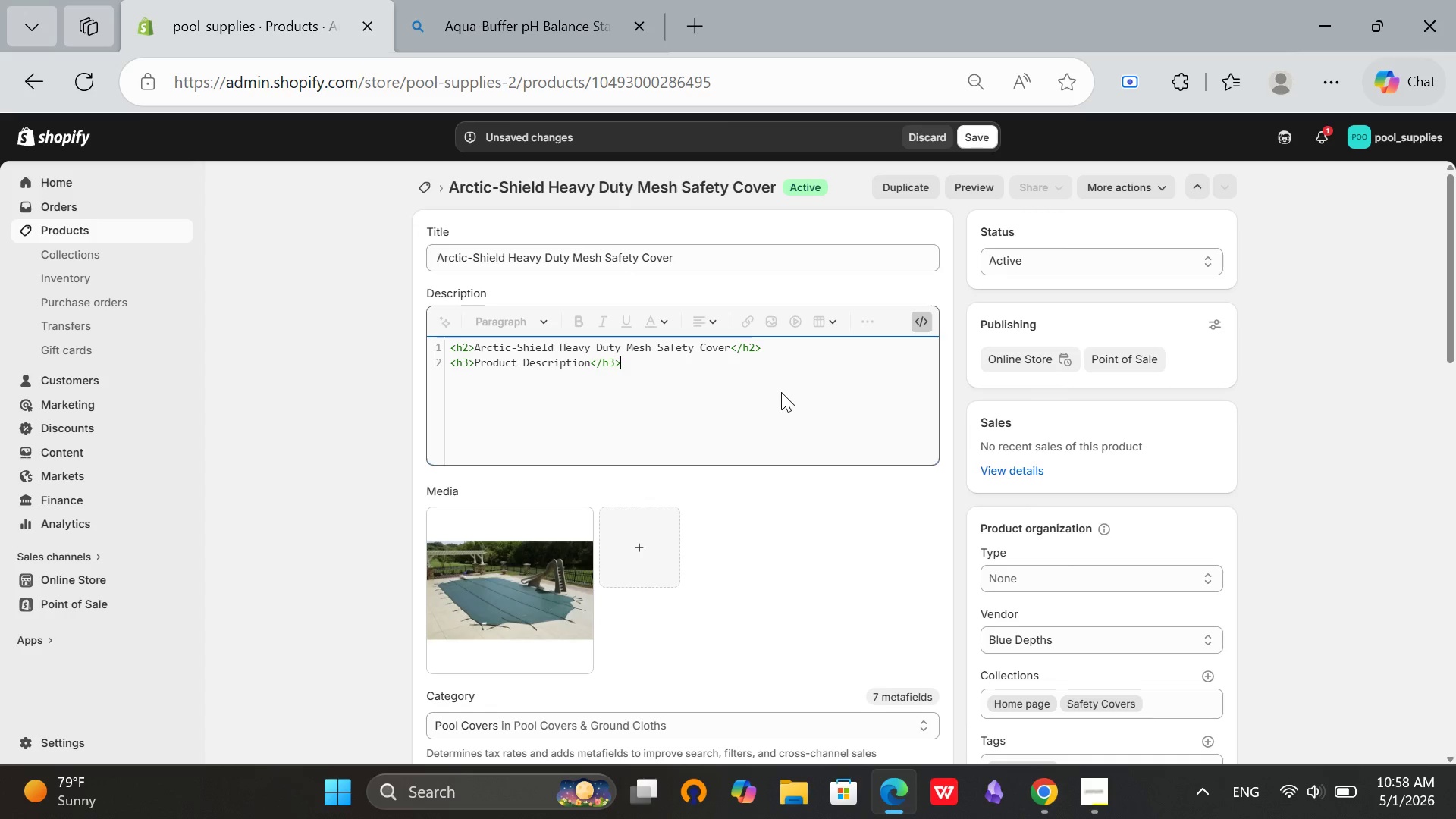 
hold_key(key=Enter, duration=0.34)
 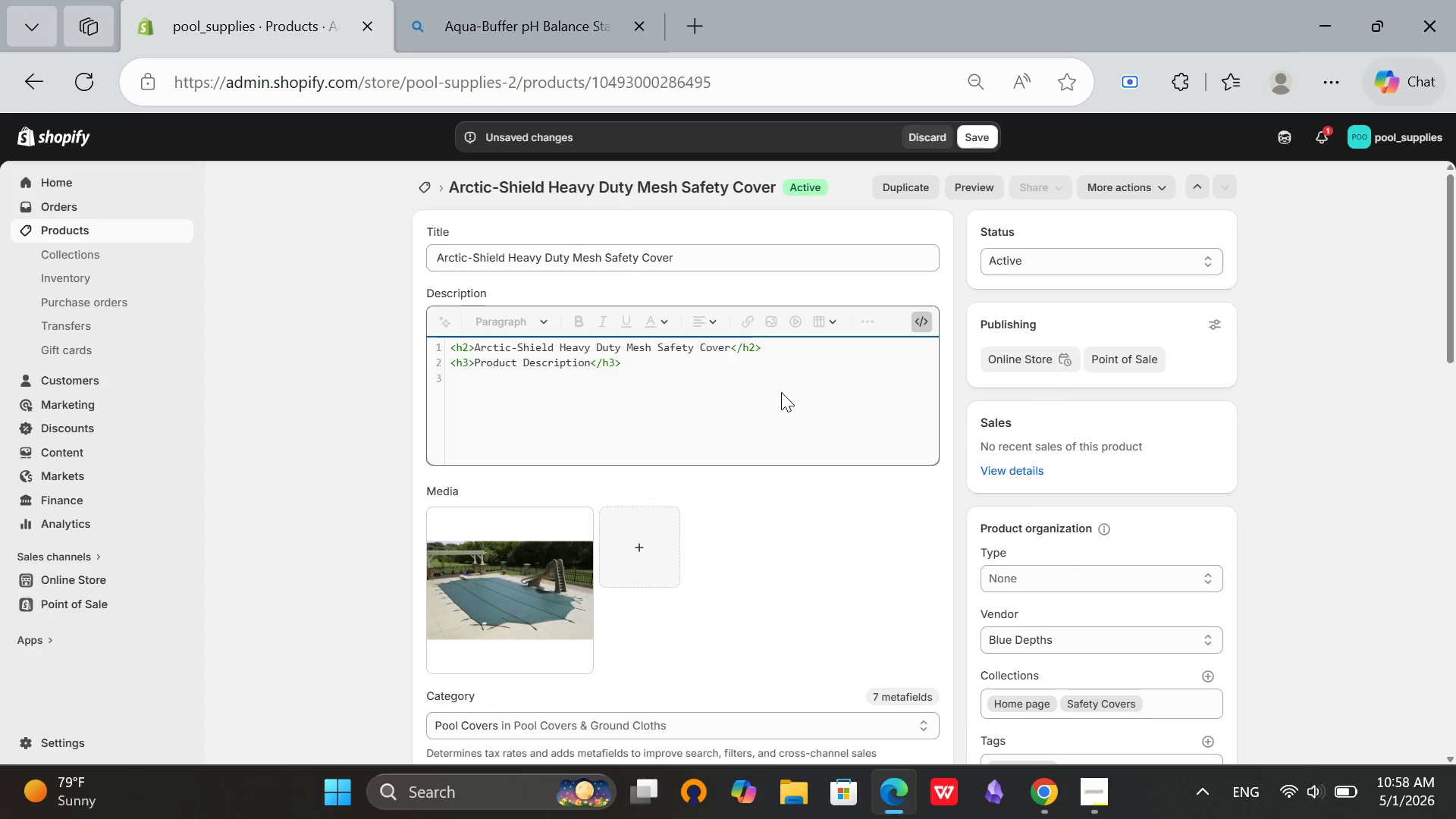 
type(<p> Teh)
key(Backspace)
key(Backspace)
type(he arctic)
 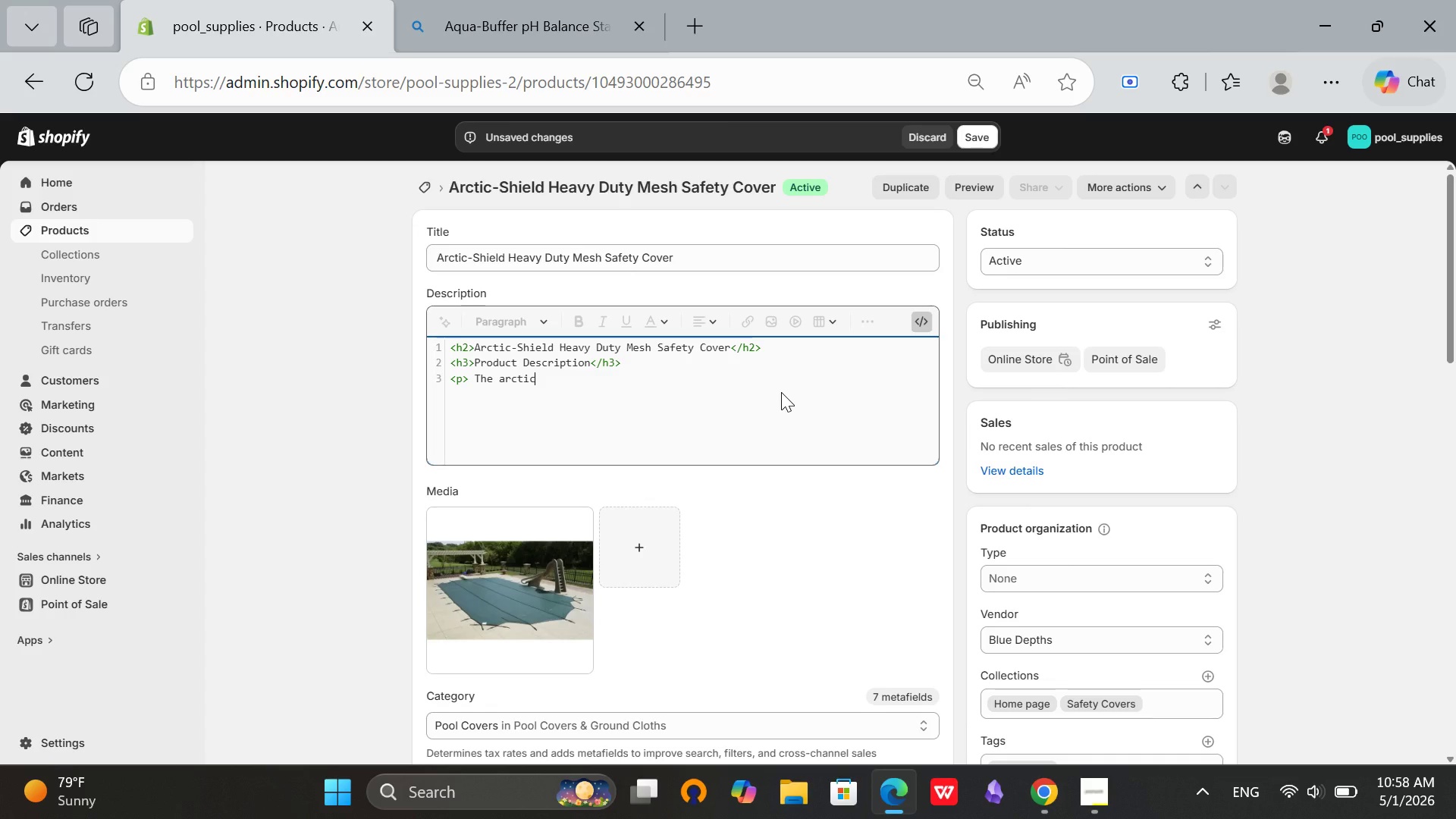 
key(ArrowLeft)
 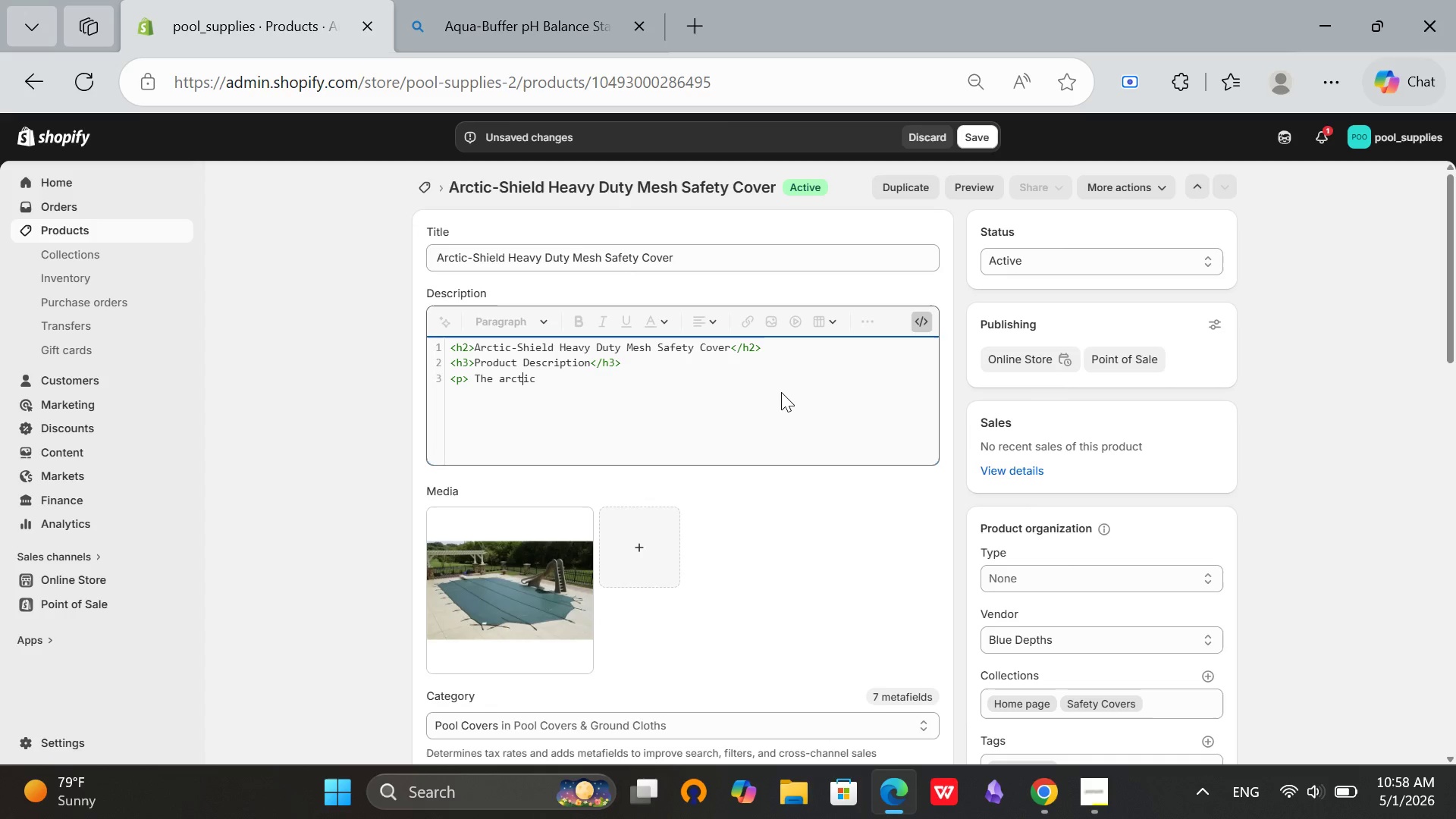 
key(ArrowLeft)
 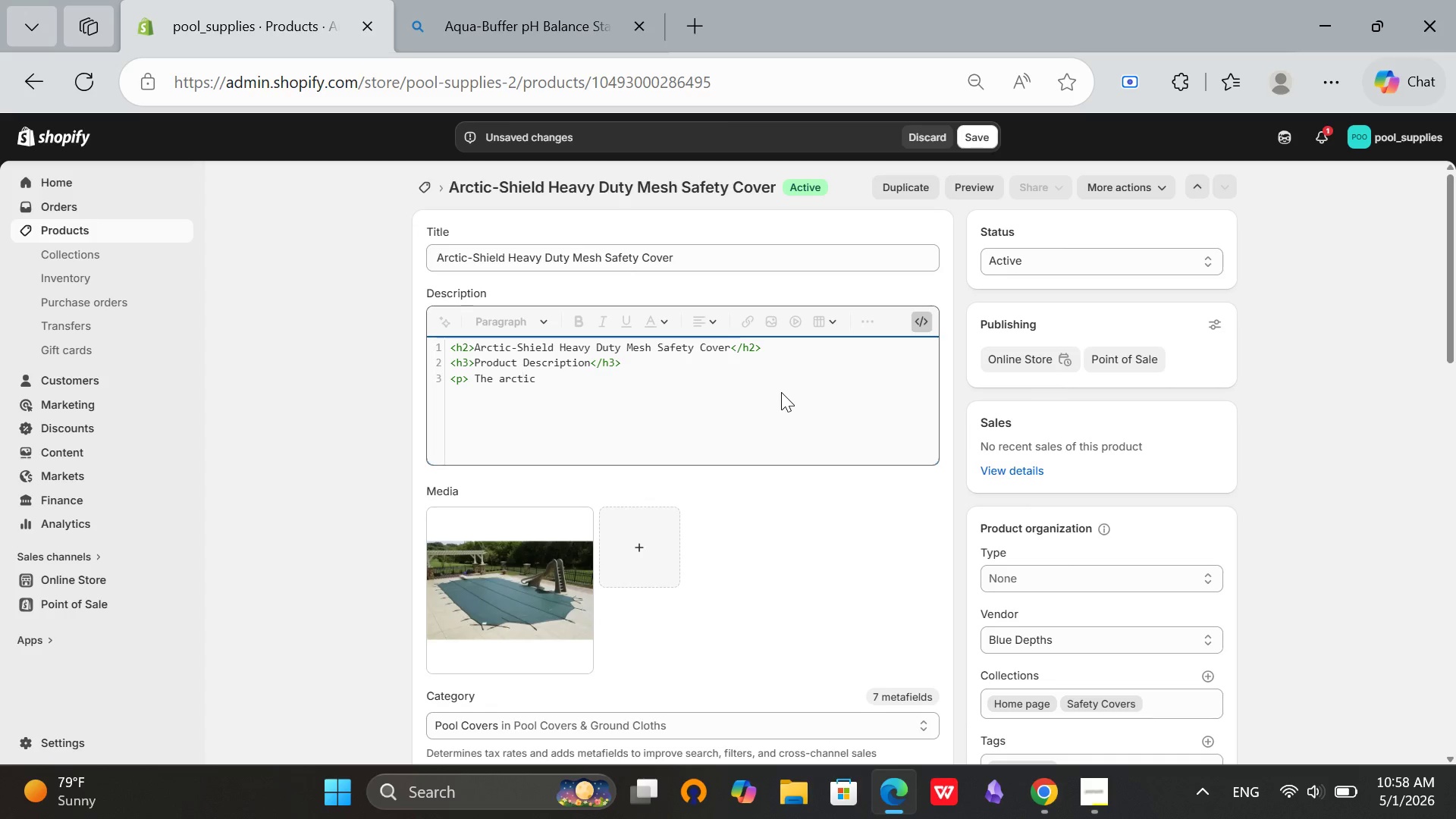 
key(ArrowLeft)
 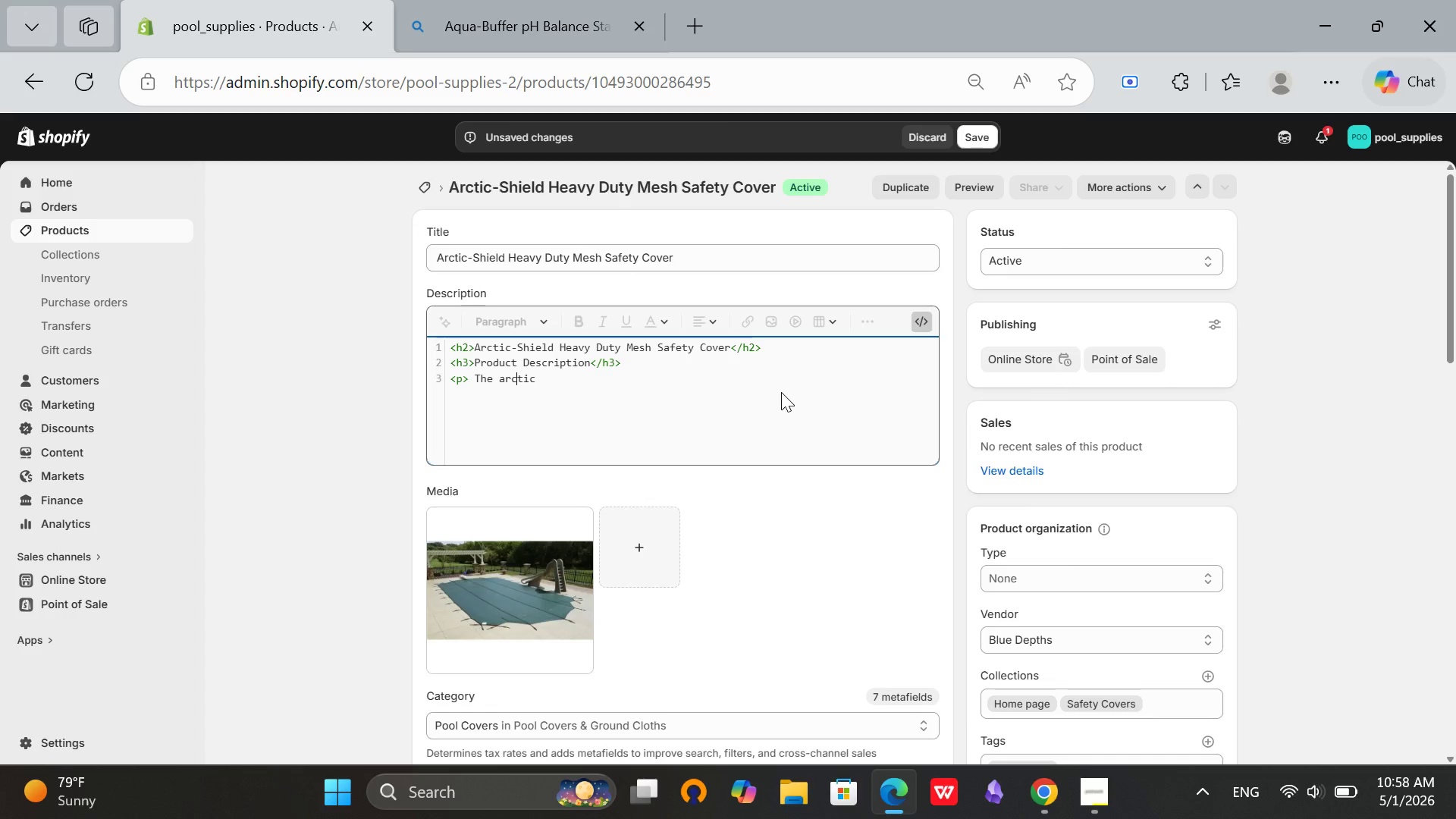 
key(ArrowLeft)
 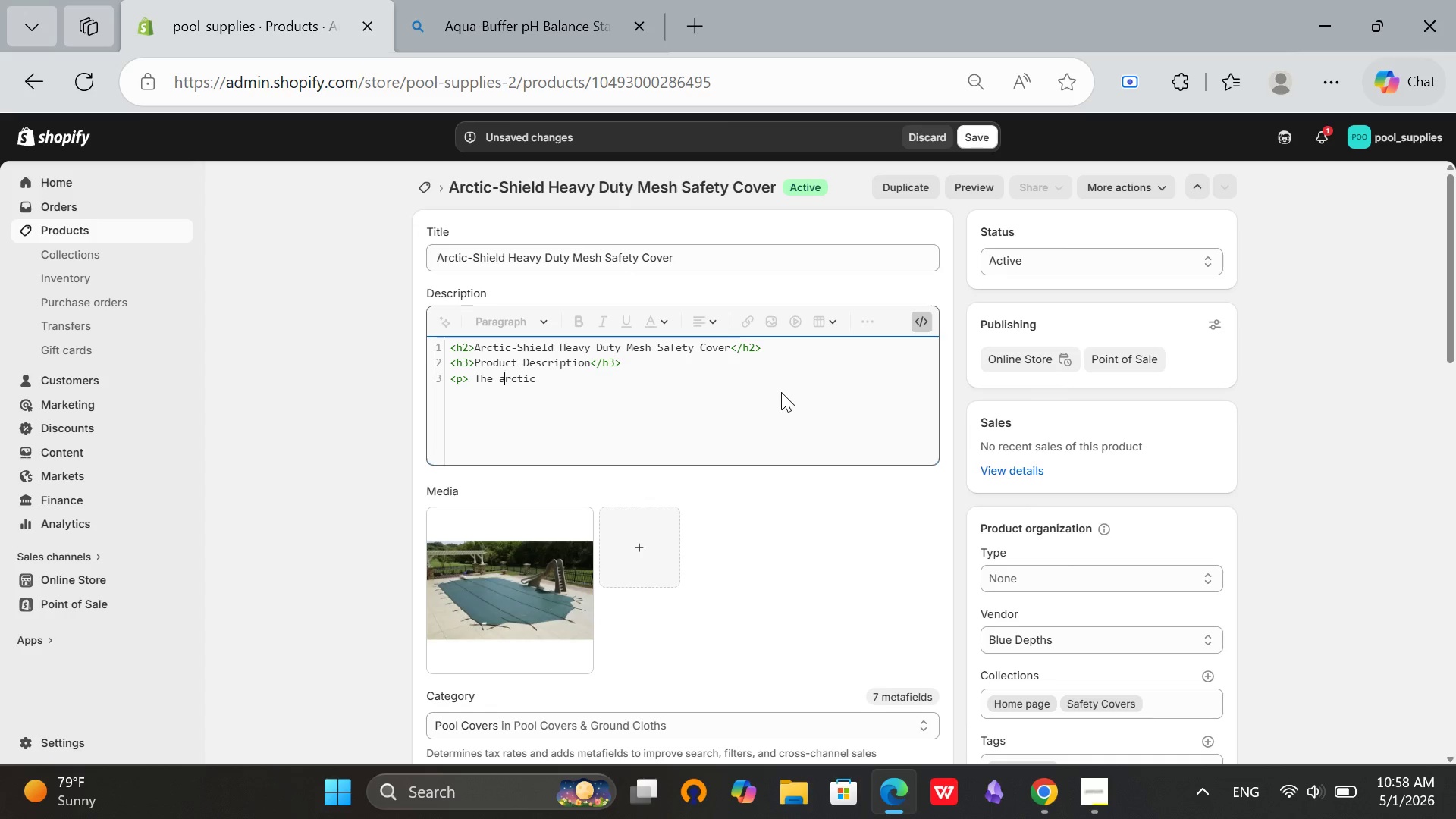 
key(ArrowLeft)
 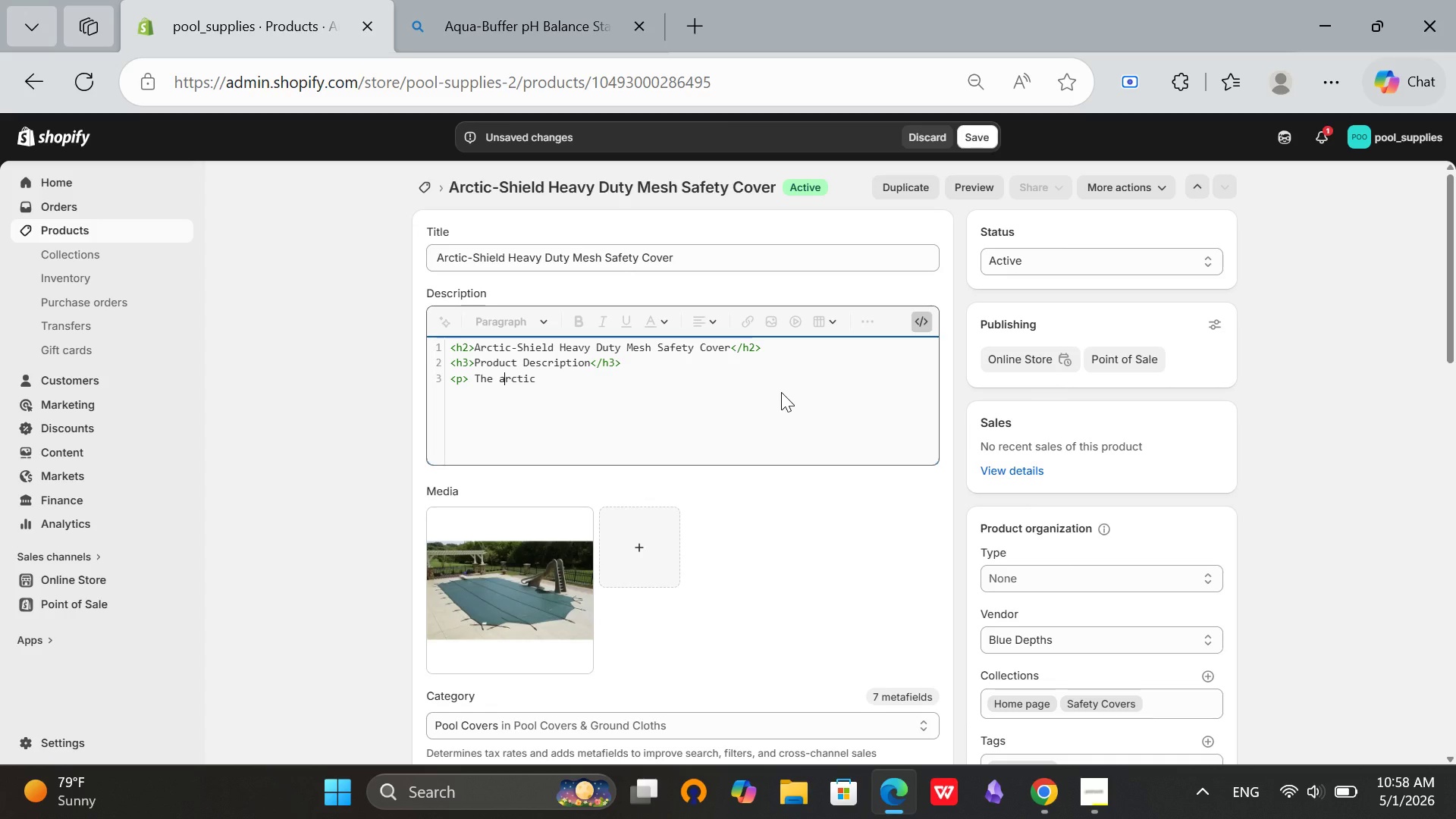 
key(Backspace)
 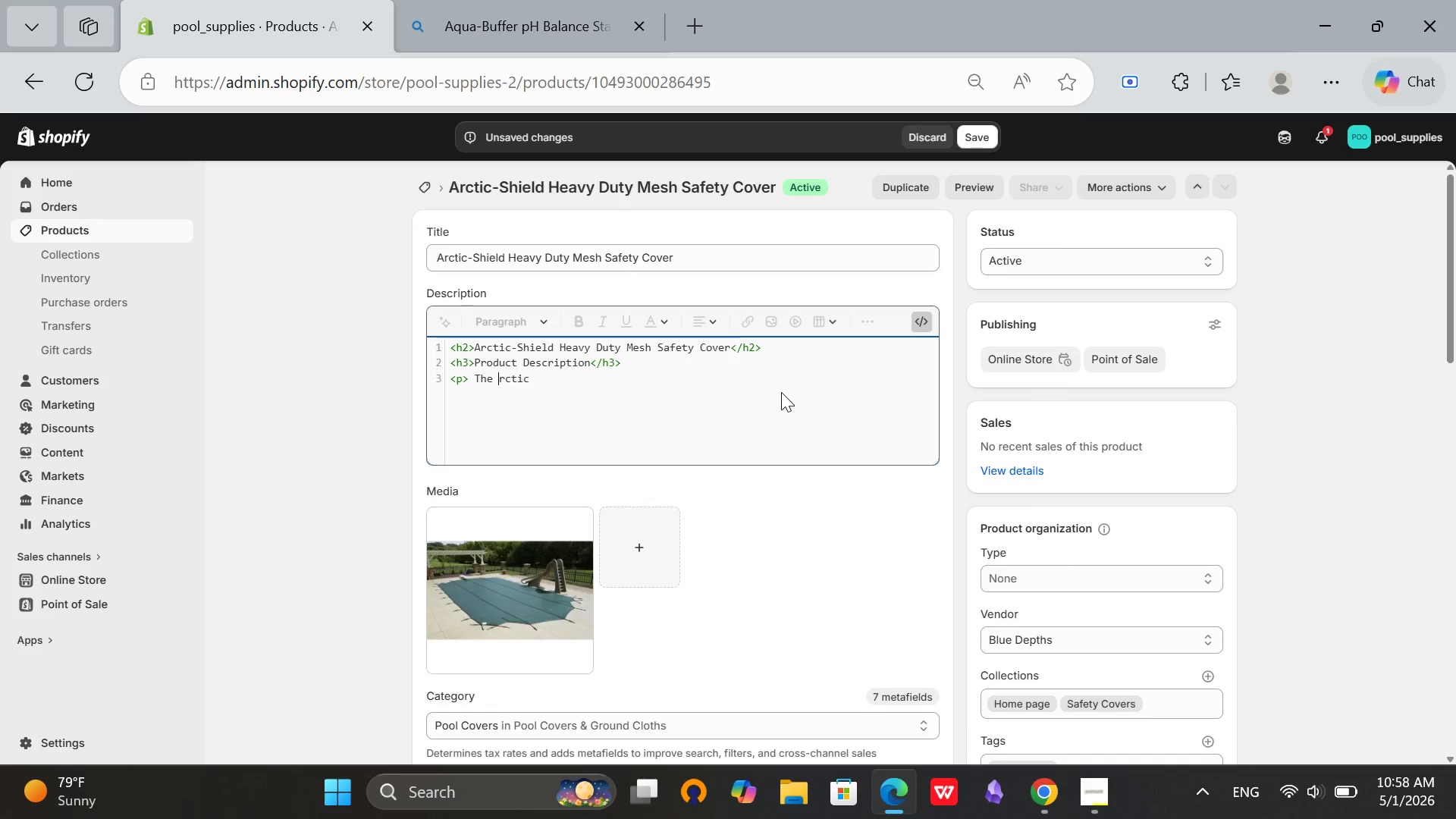 
key(CapsLock)
 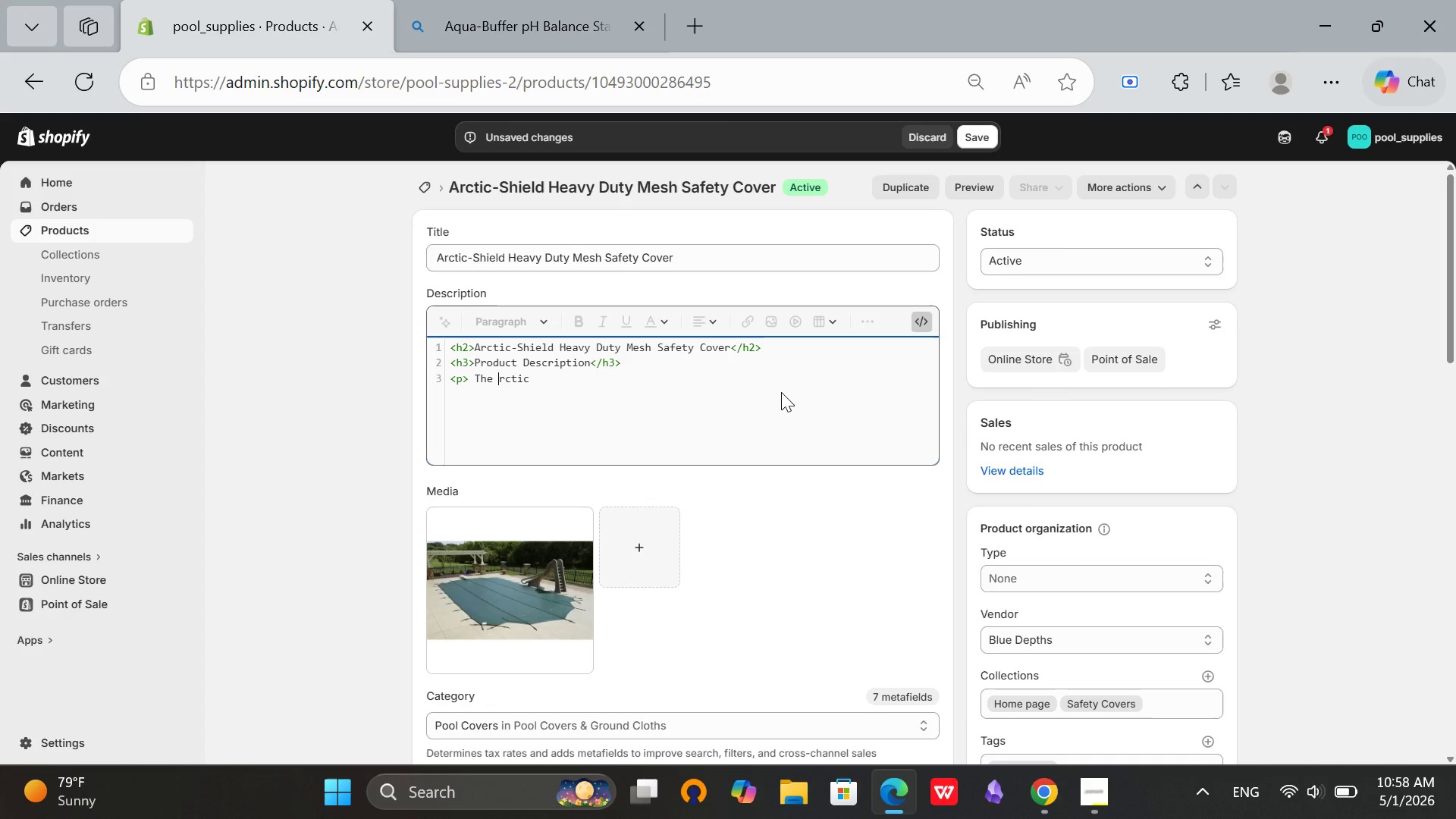 
key(A)
 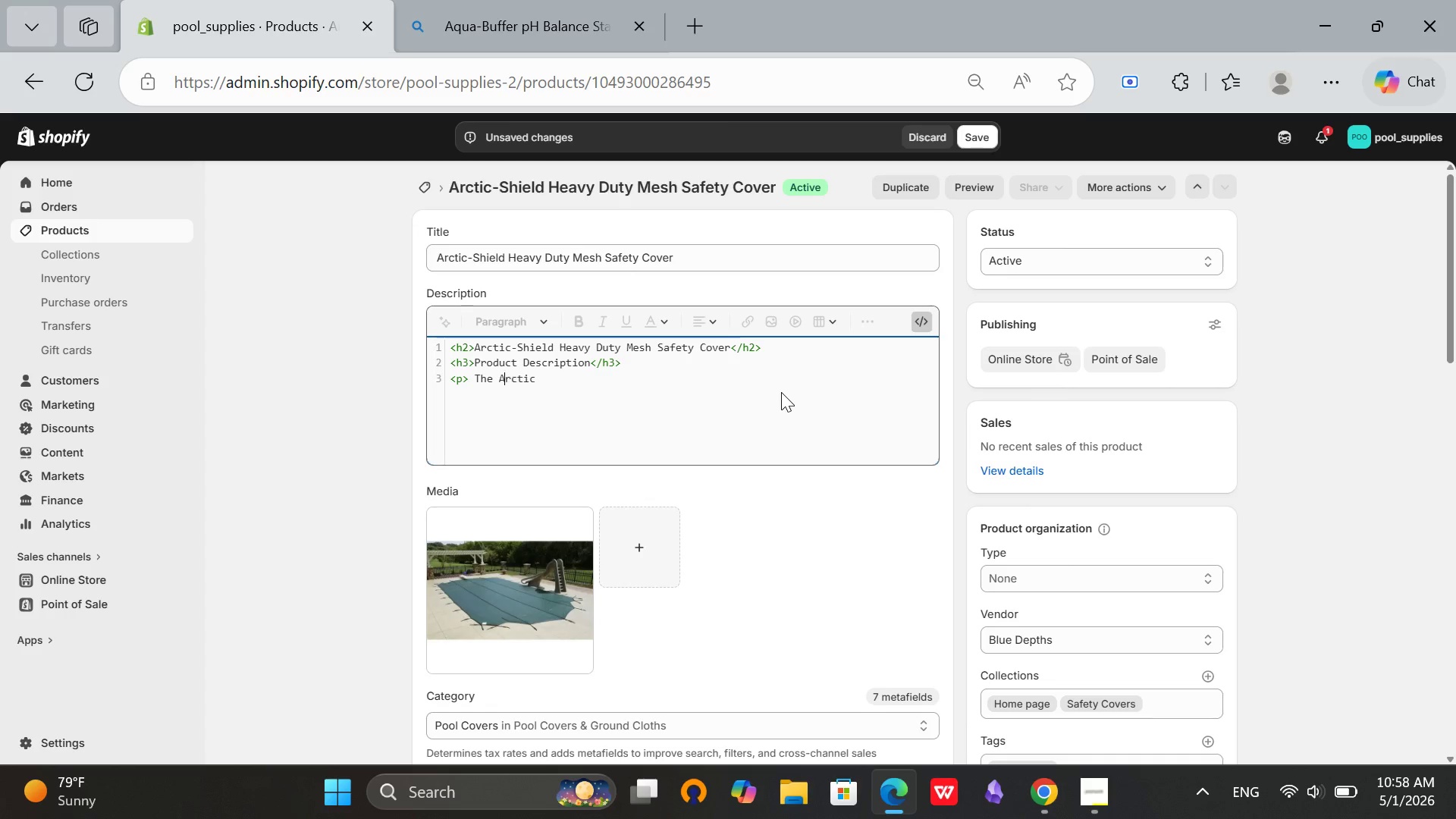 
key(CapsLock)
 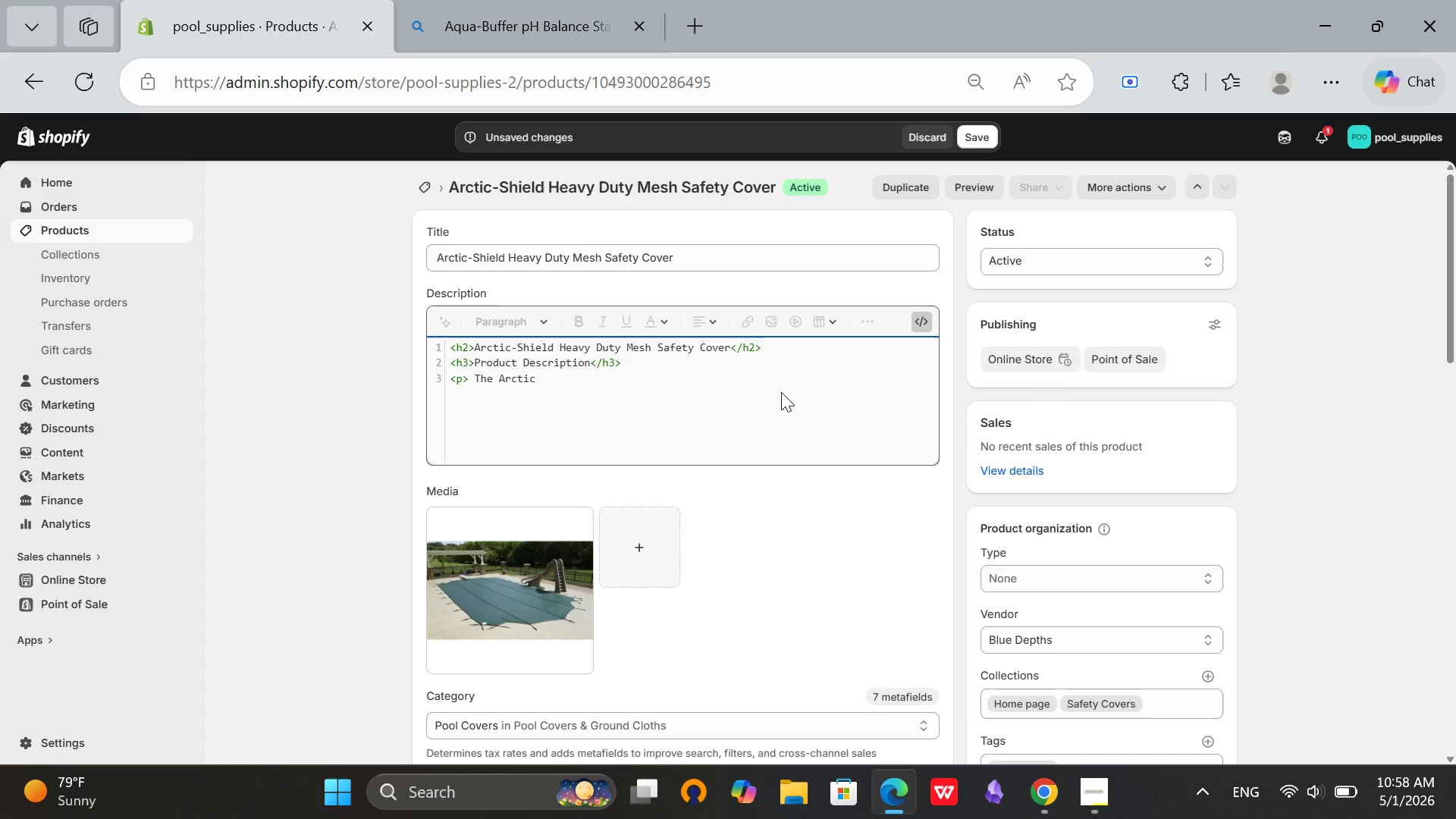 
key(ArrowRight)
 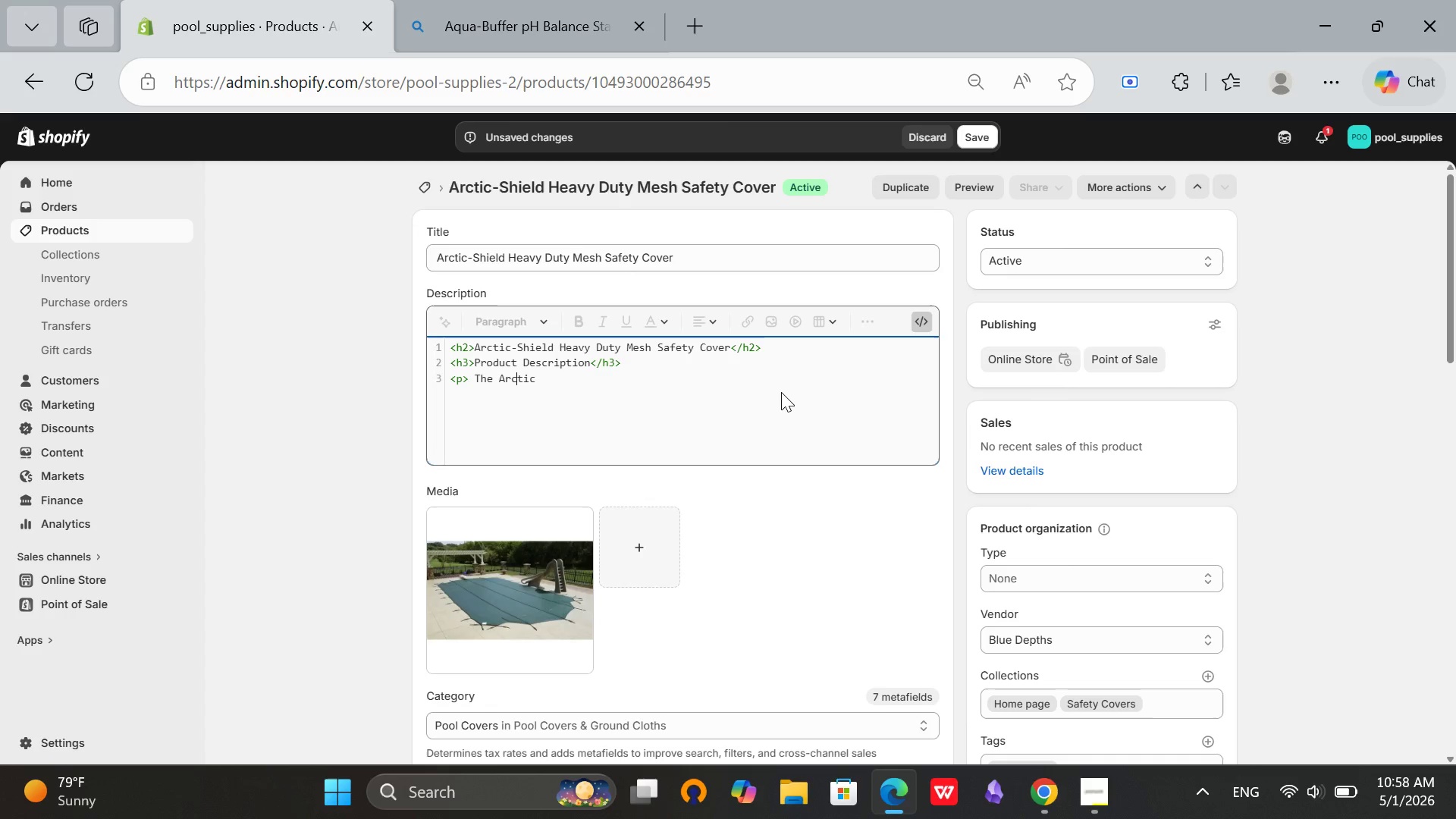 
key(ArrowRight)
 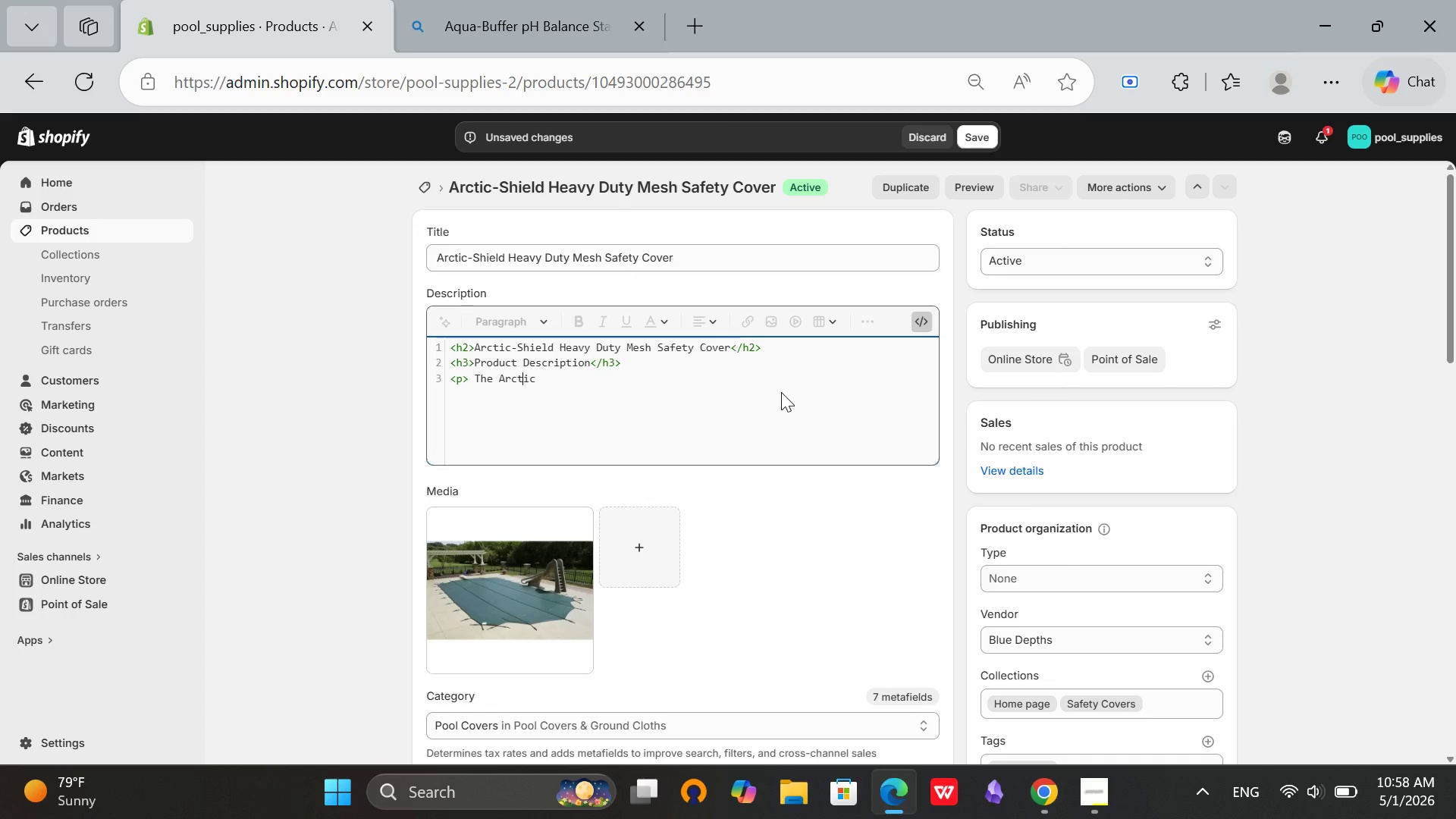 
key(ArrowRight)
 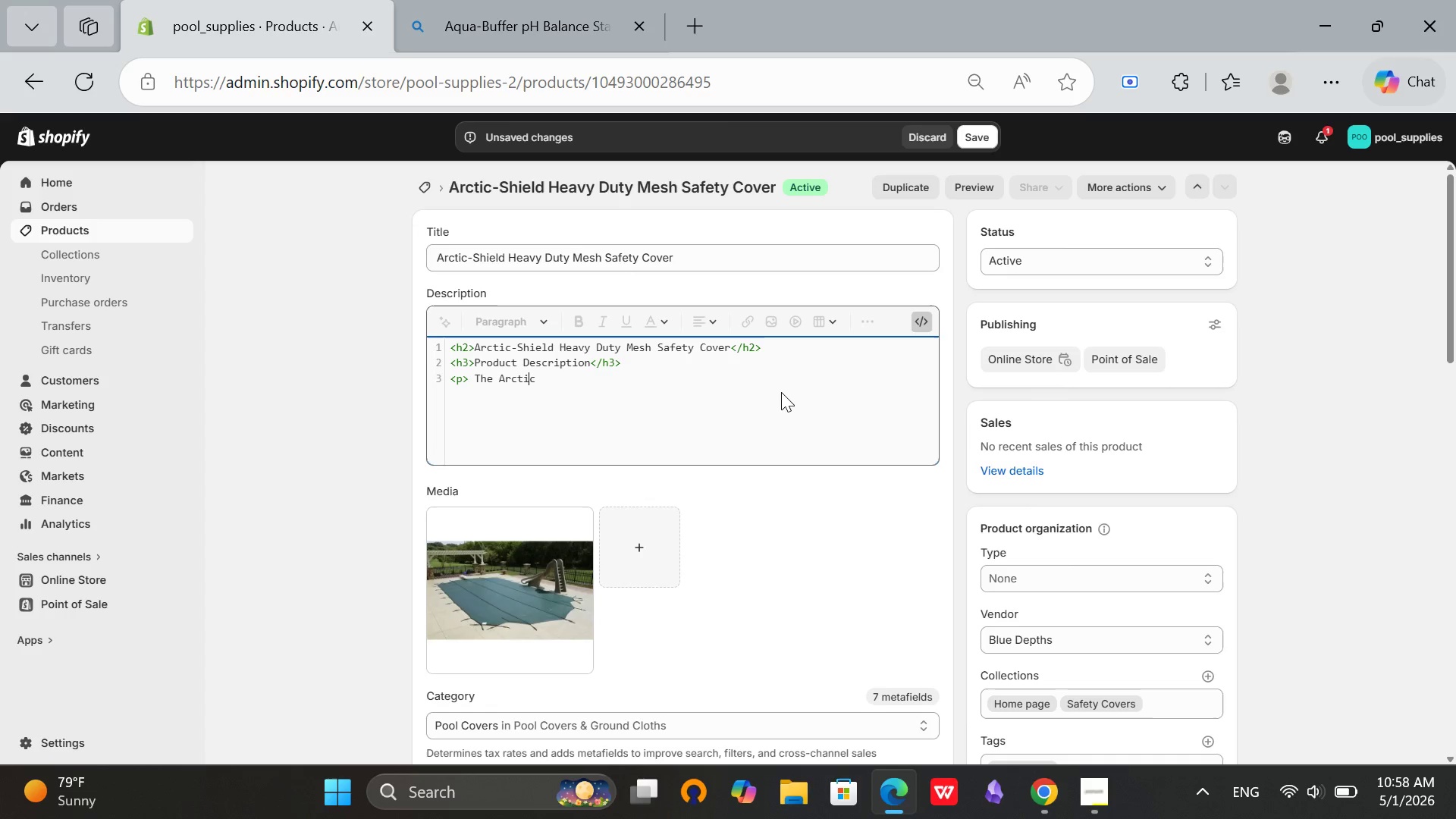 
key(ArrowRight)
 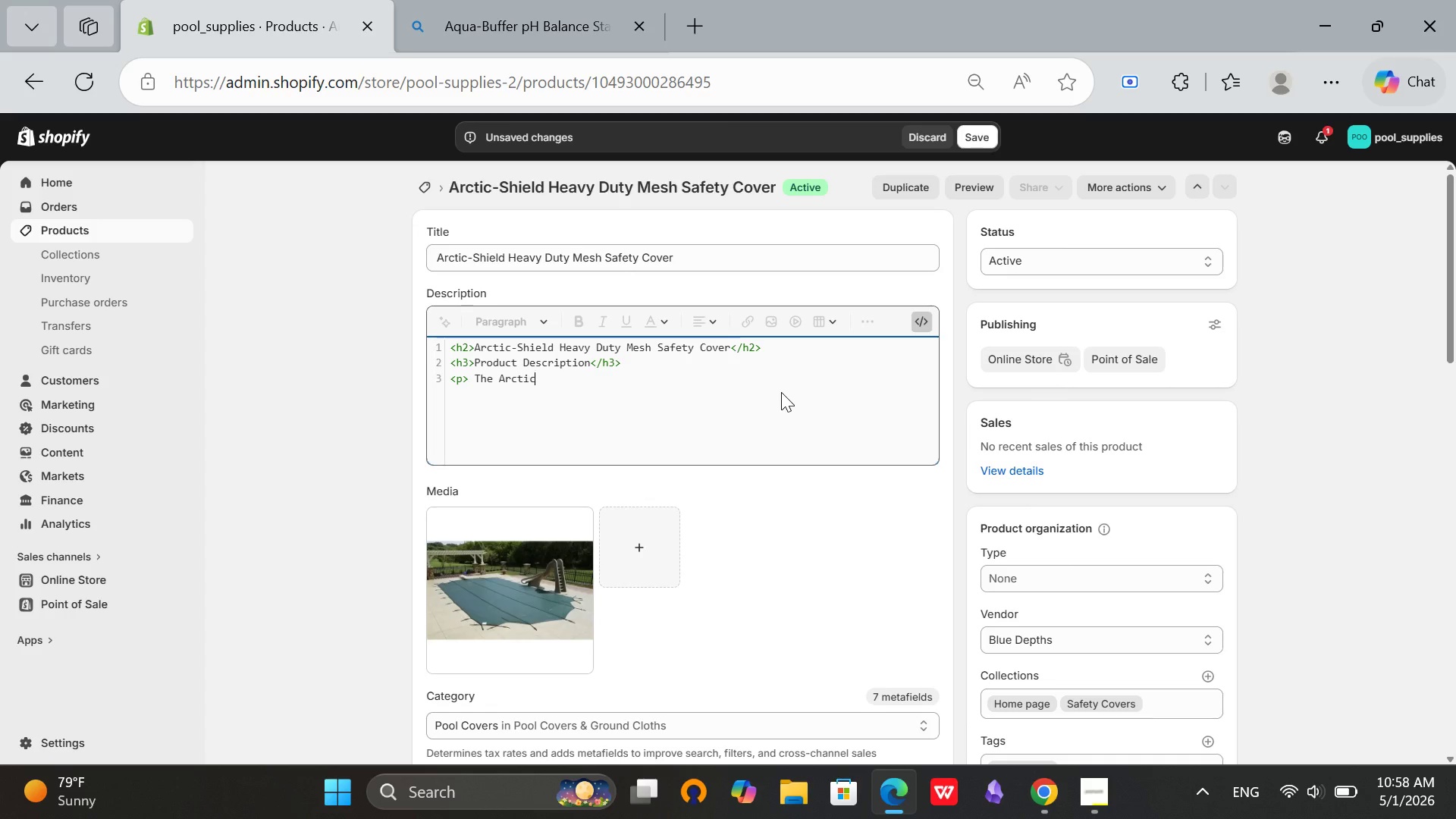 
key(ArrowRight)
 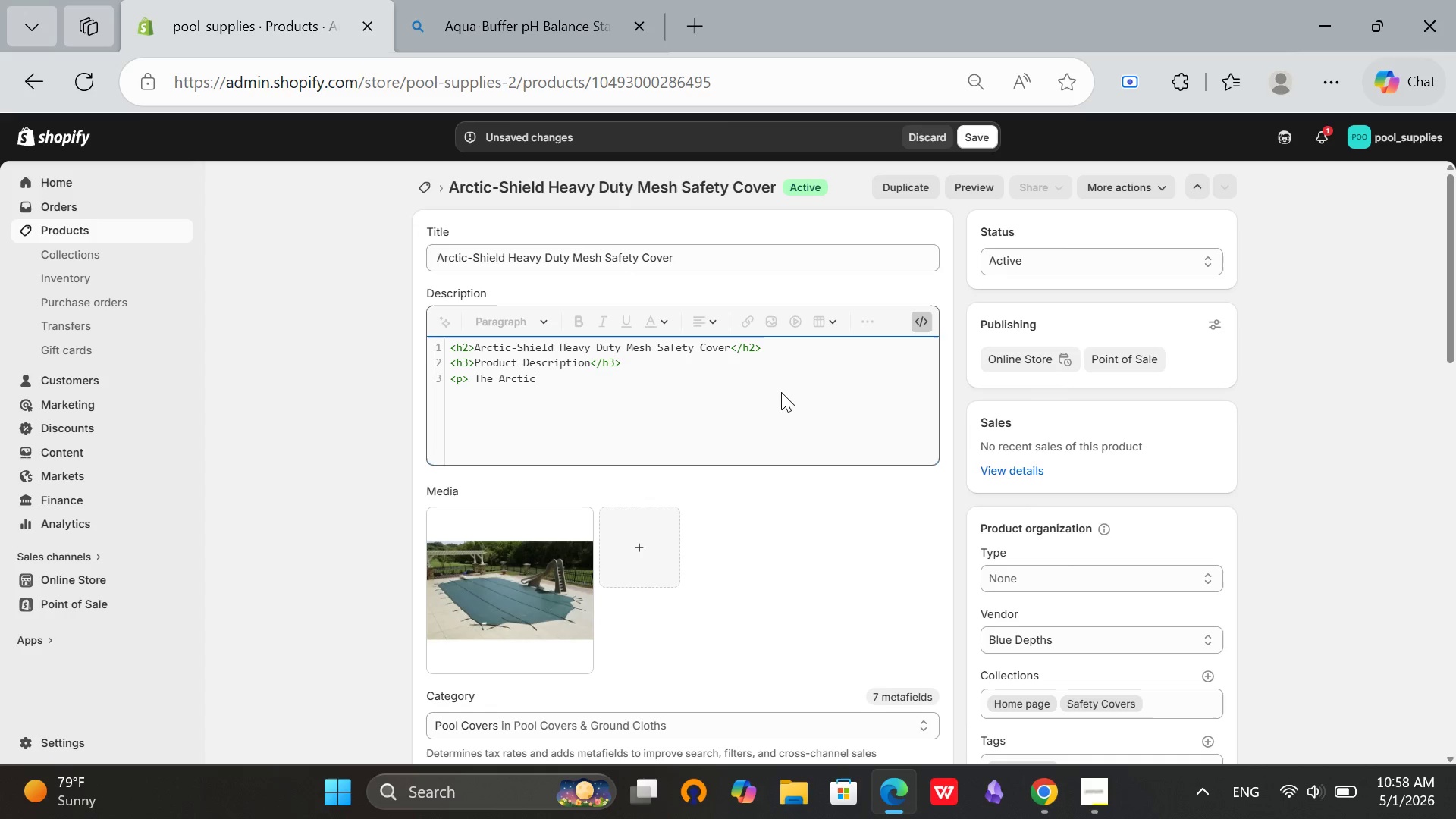 
type(-Shield)
 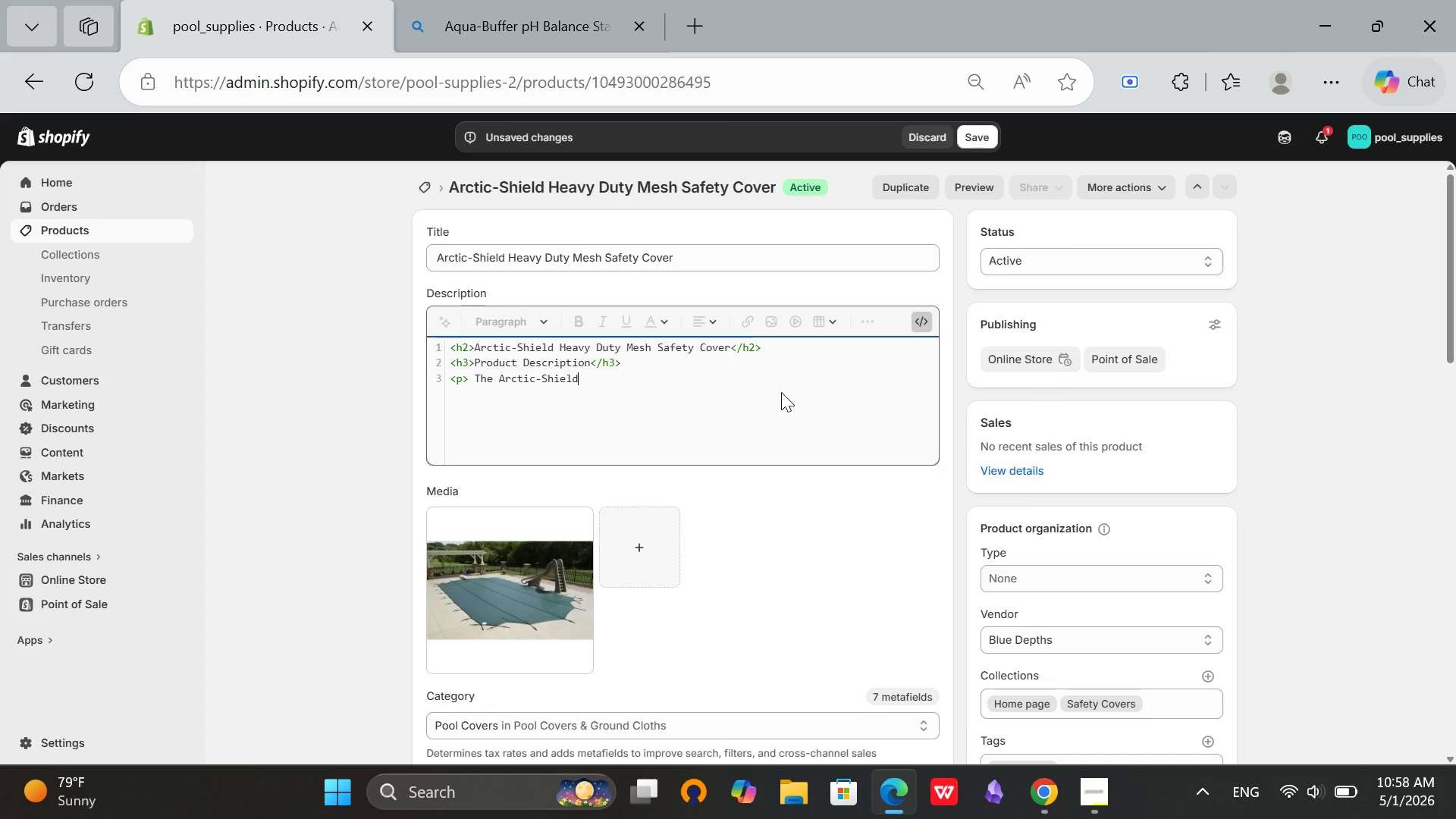 
wait(5.38)
 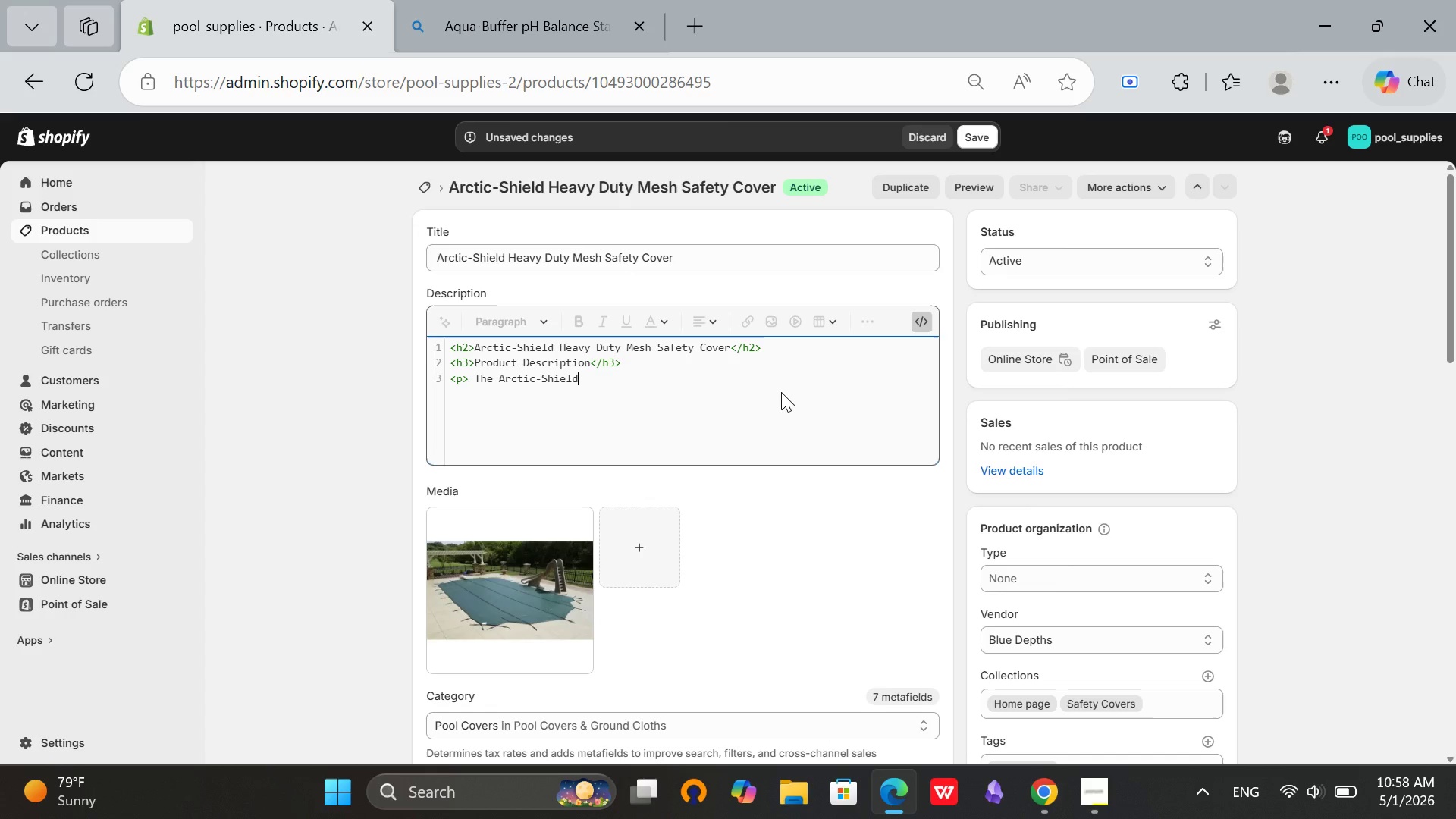 
type( Heavy)
 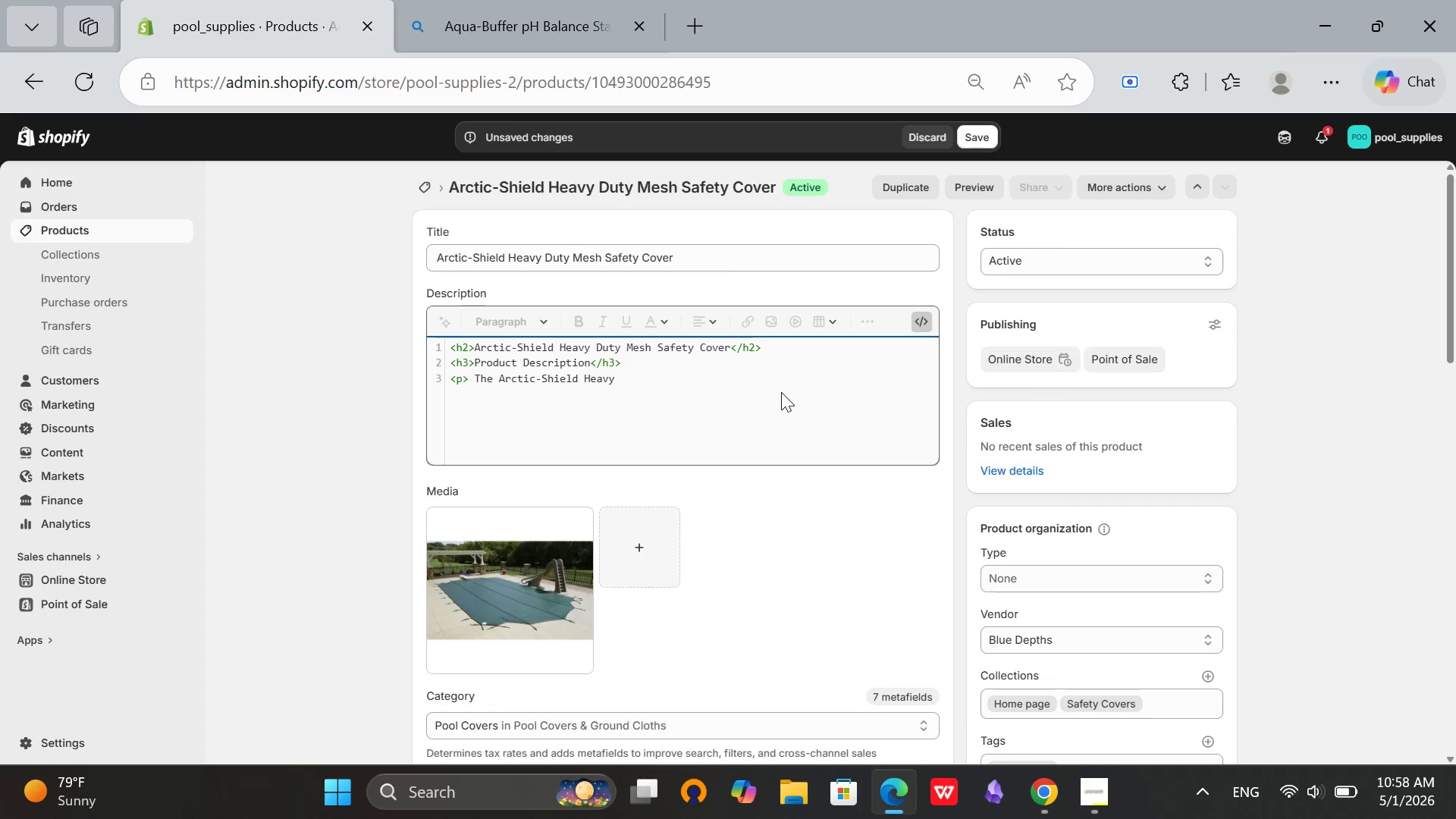 
wait(5.98)
 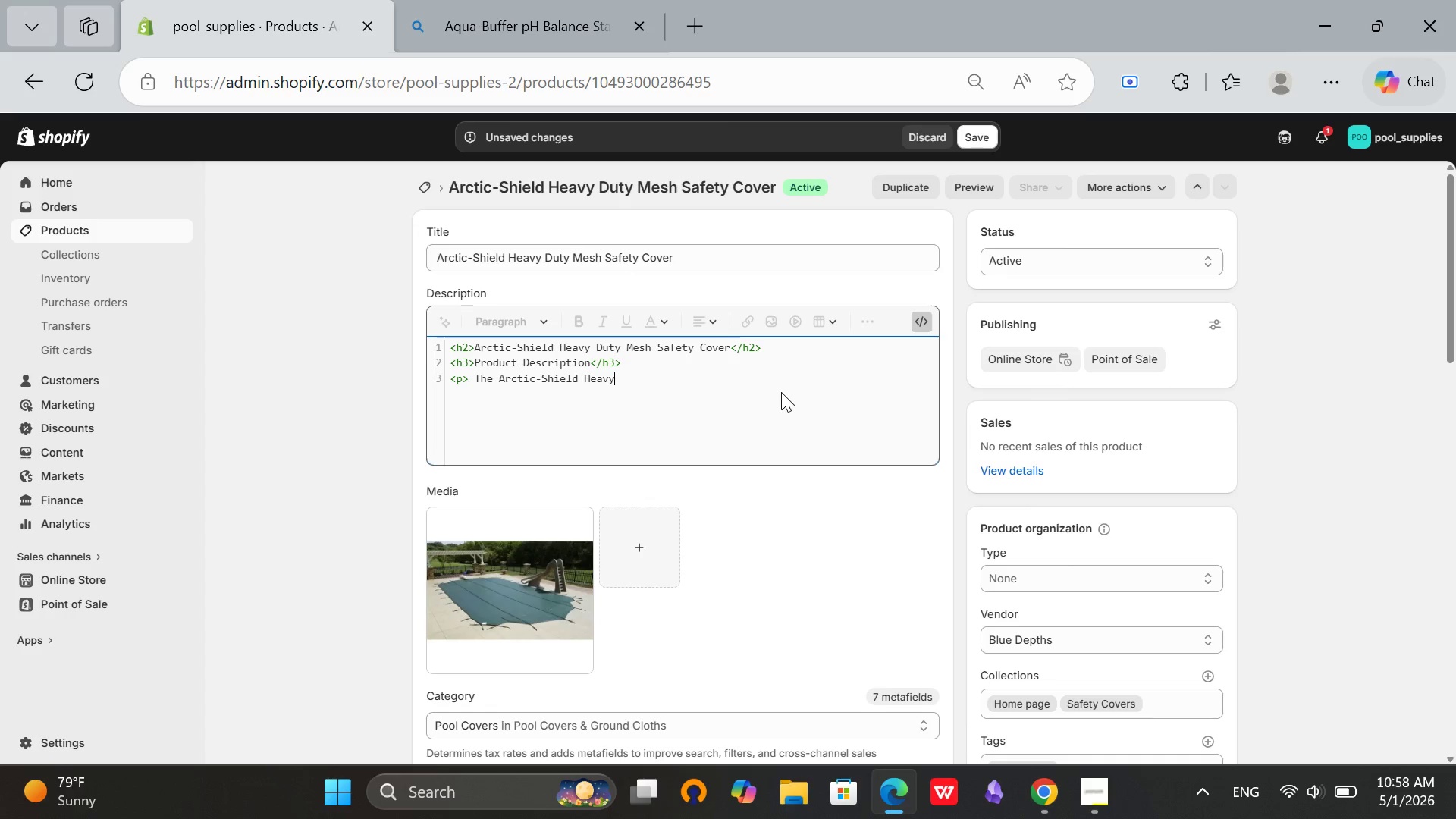 
type( Duty)
 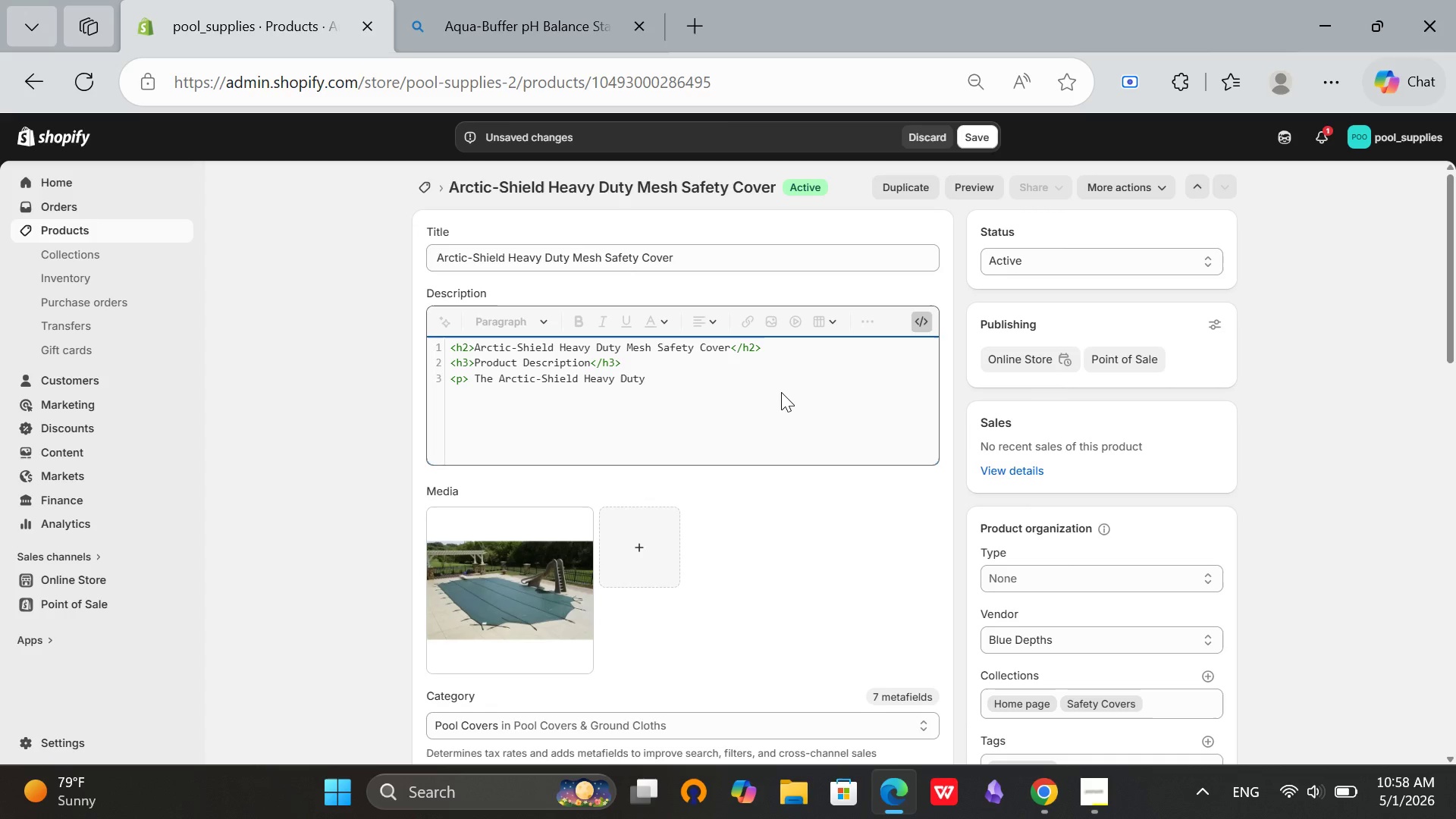 
wait(6.66)
 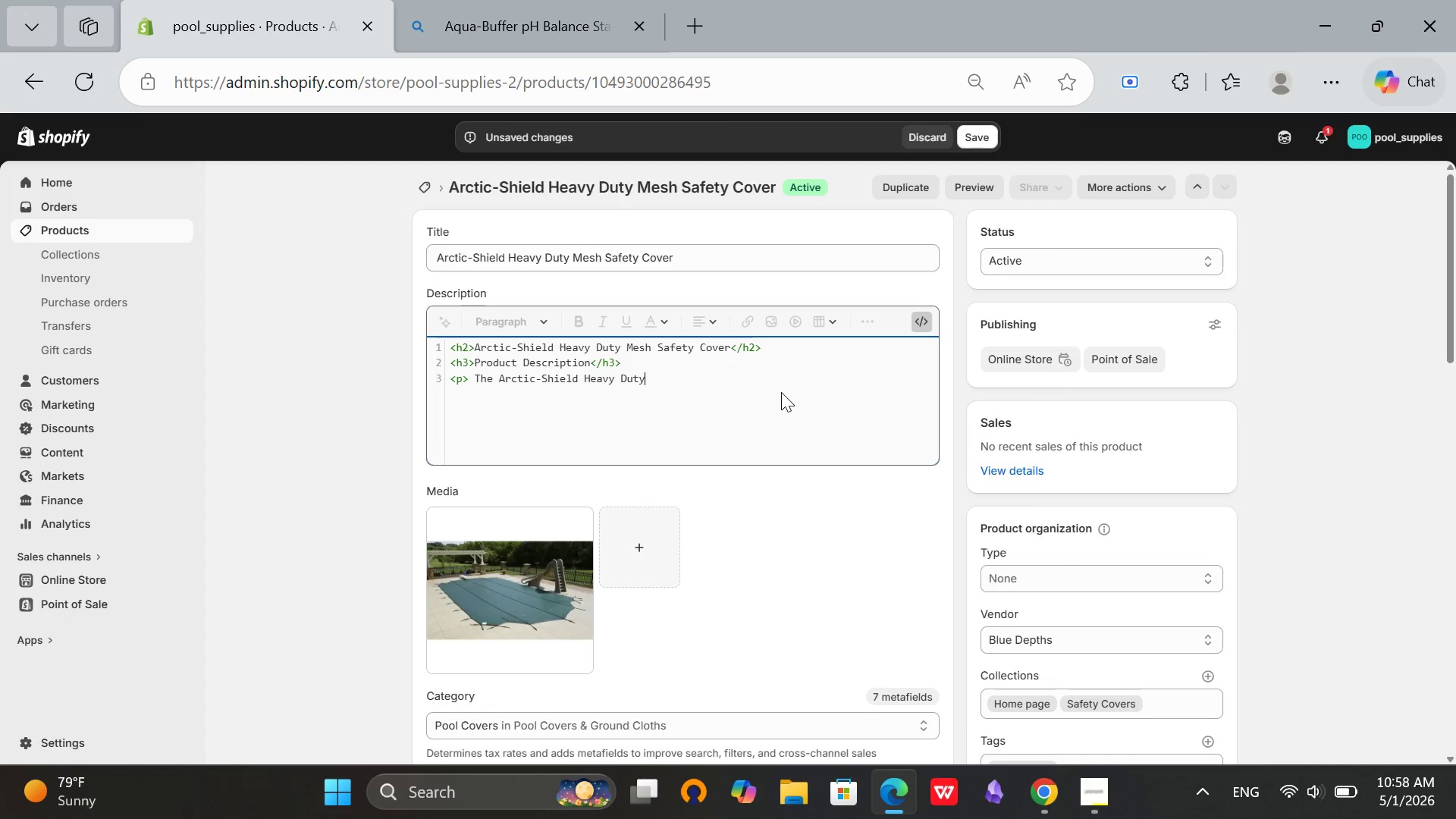 
type( Mesh Safety)
 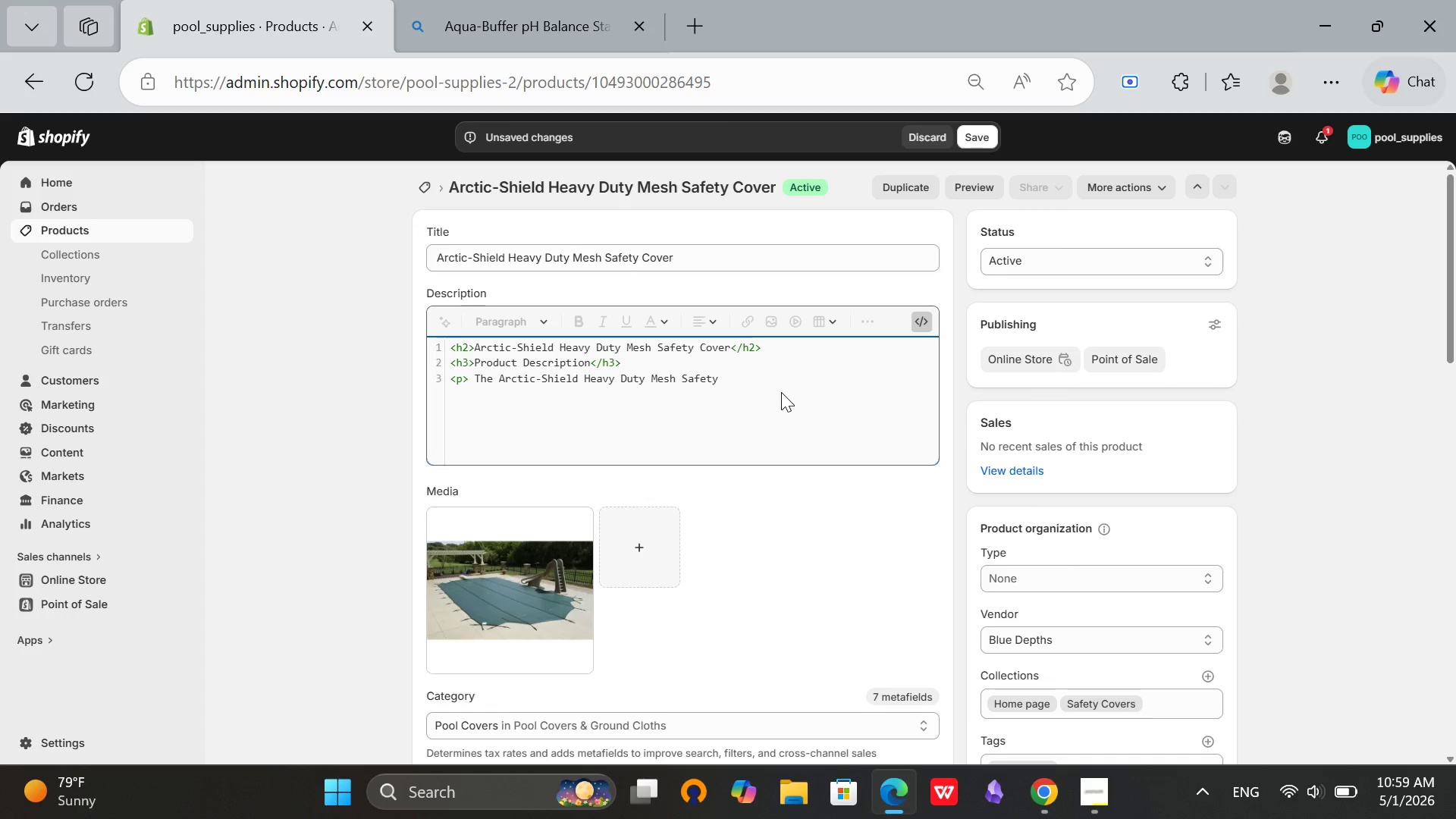 
wait(7.99)
 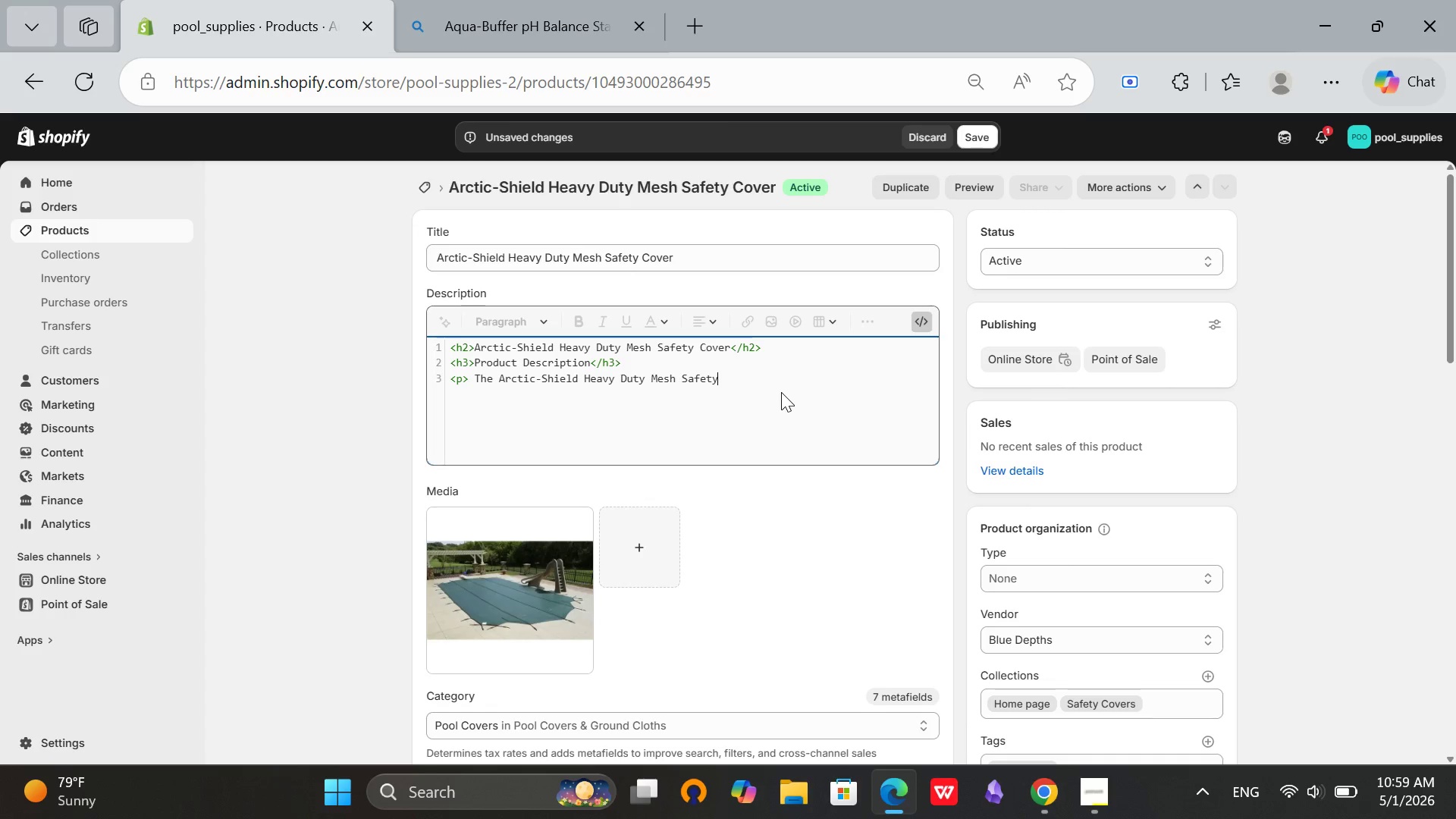 
type( Cover is enginnered for pool owners who requires)
 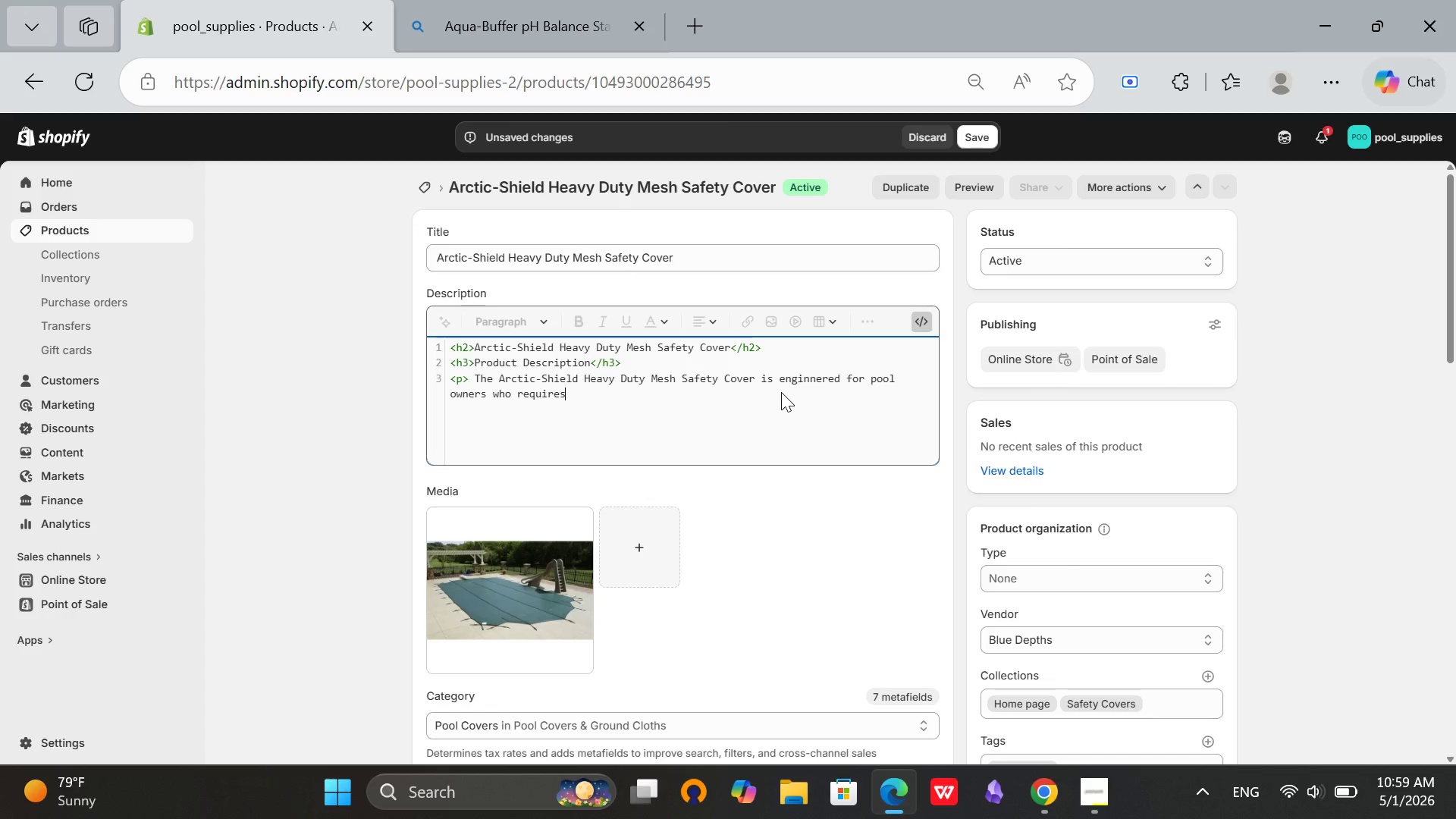 
wait(5.16)
 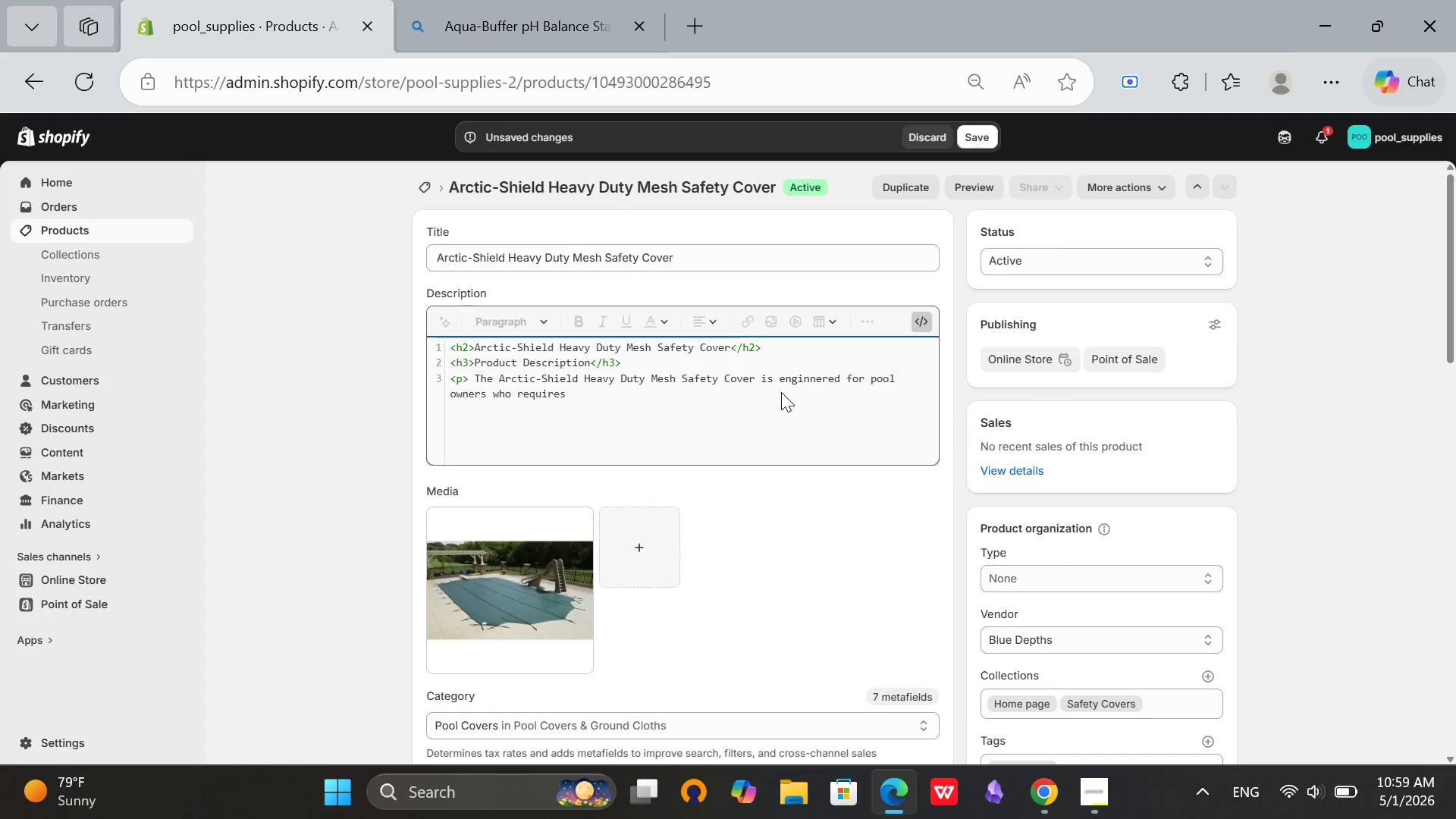 
key(Backspace)
type( dependable, long-term winter protection)
 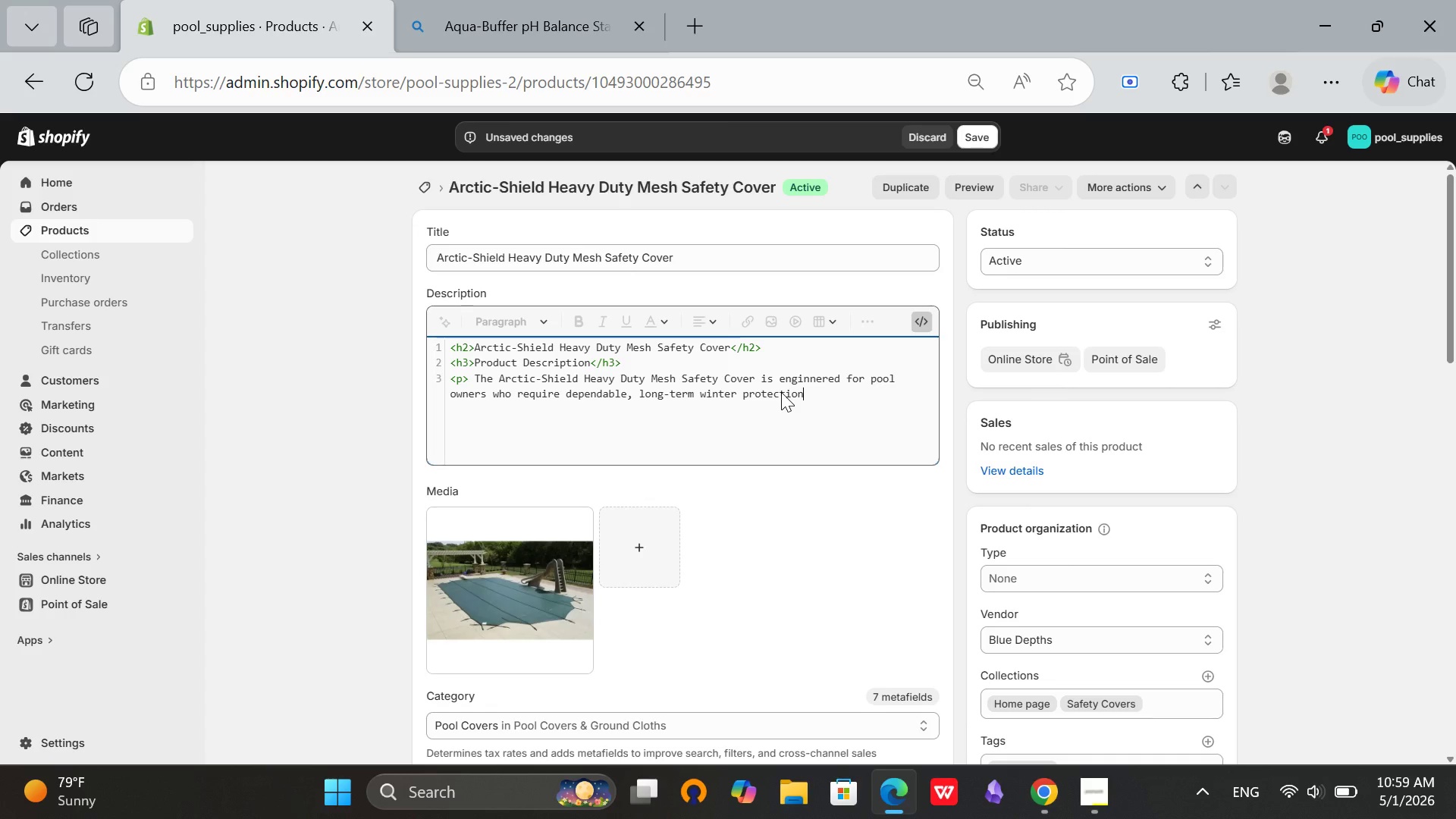 
wait(7.11)
 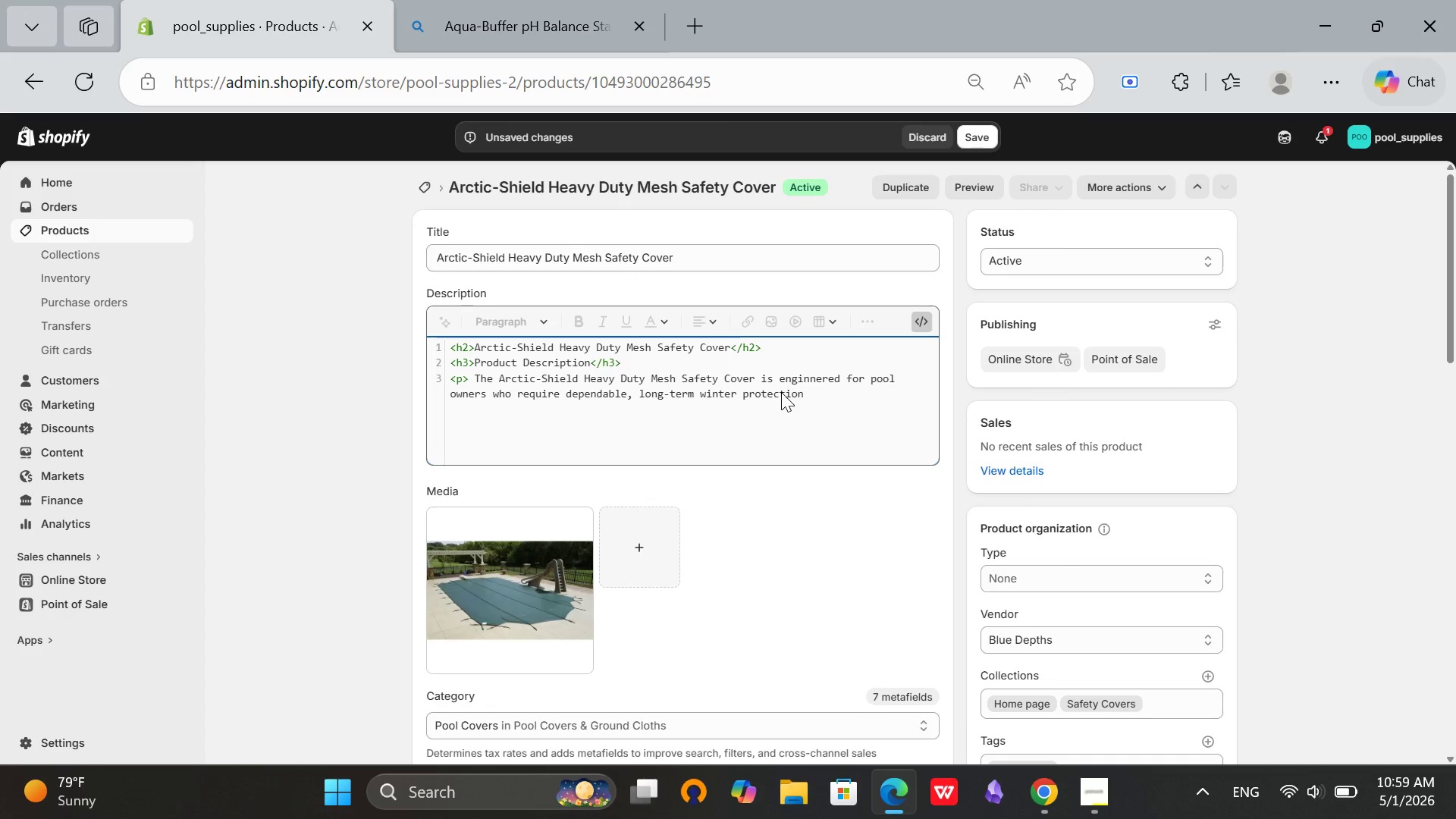 
key(Space)
 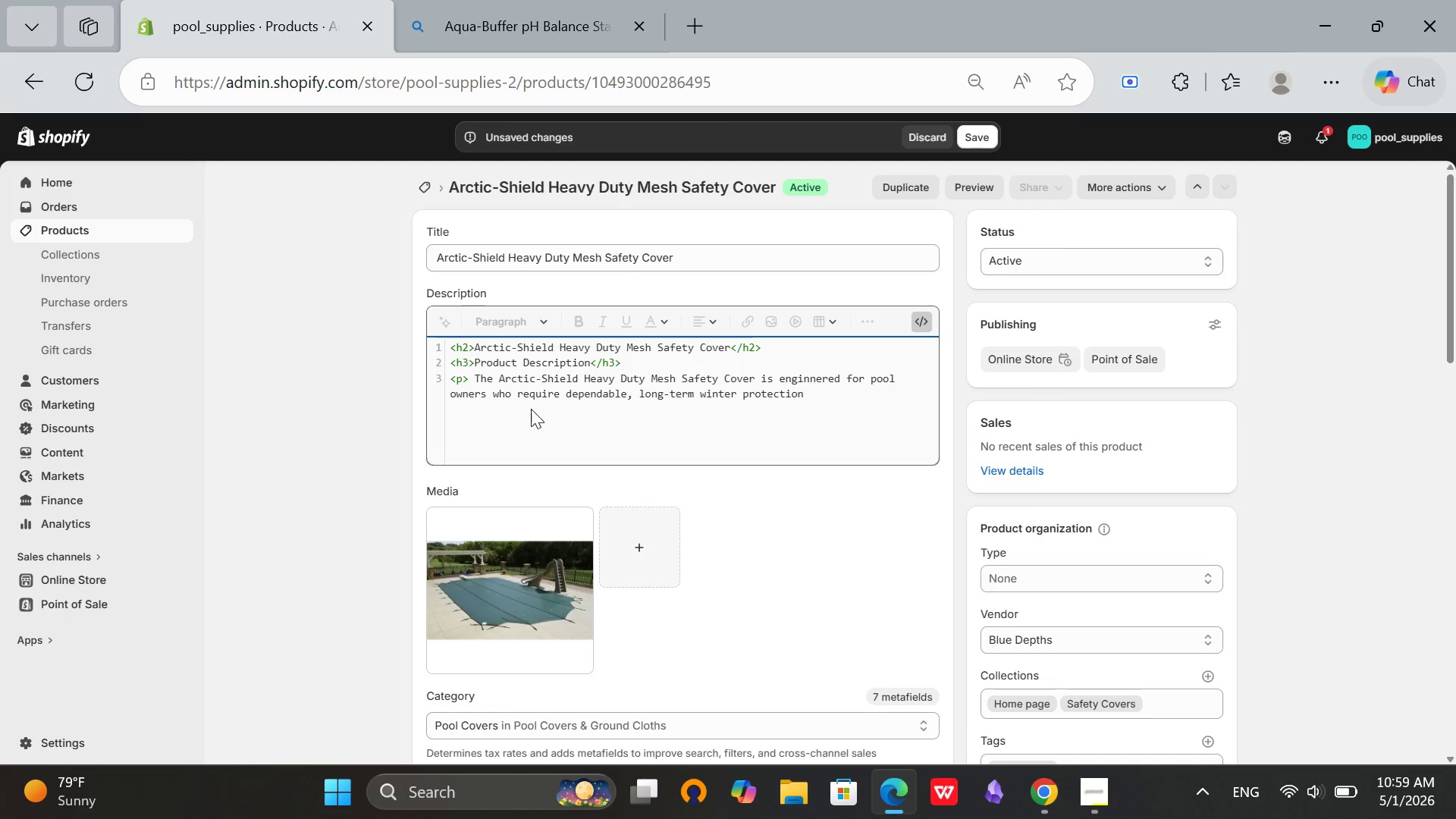 
type(without sacrificing drainage)
 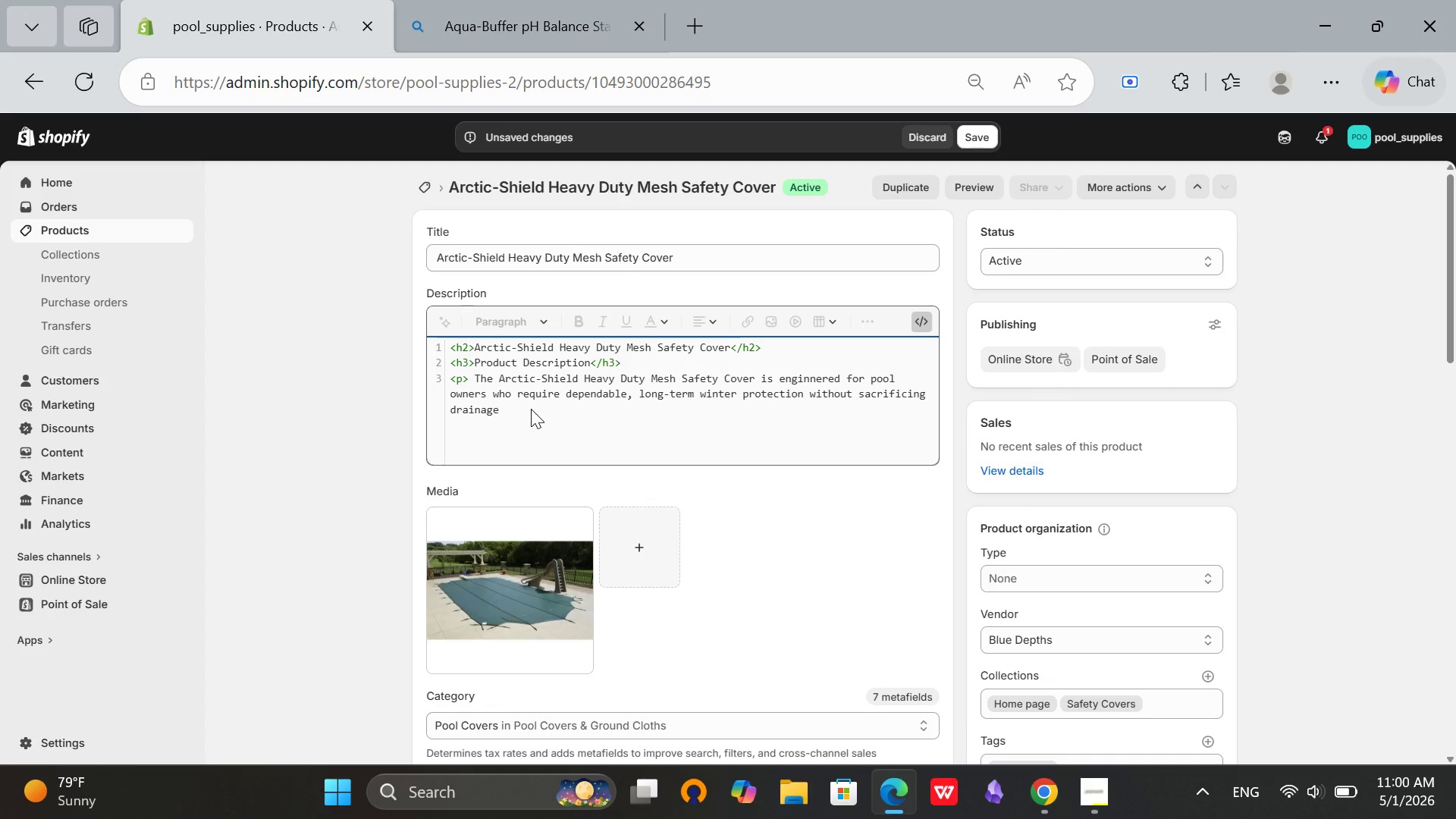 
wait(13.3)
 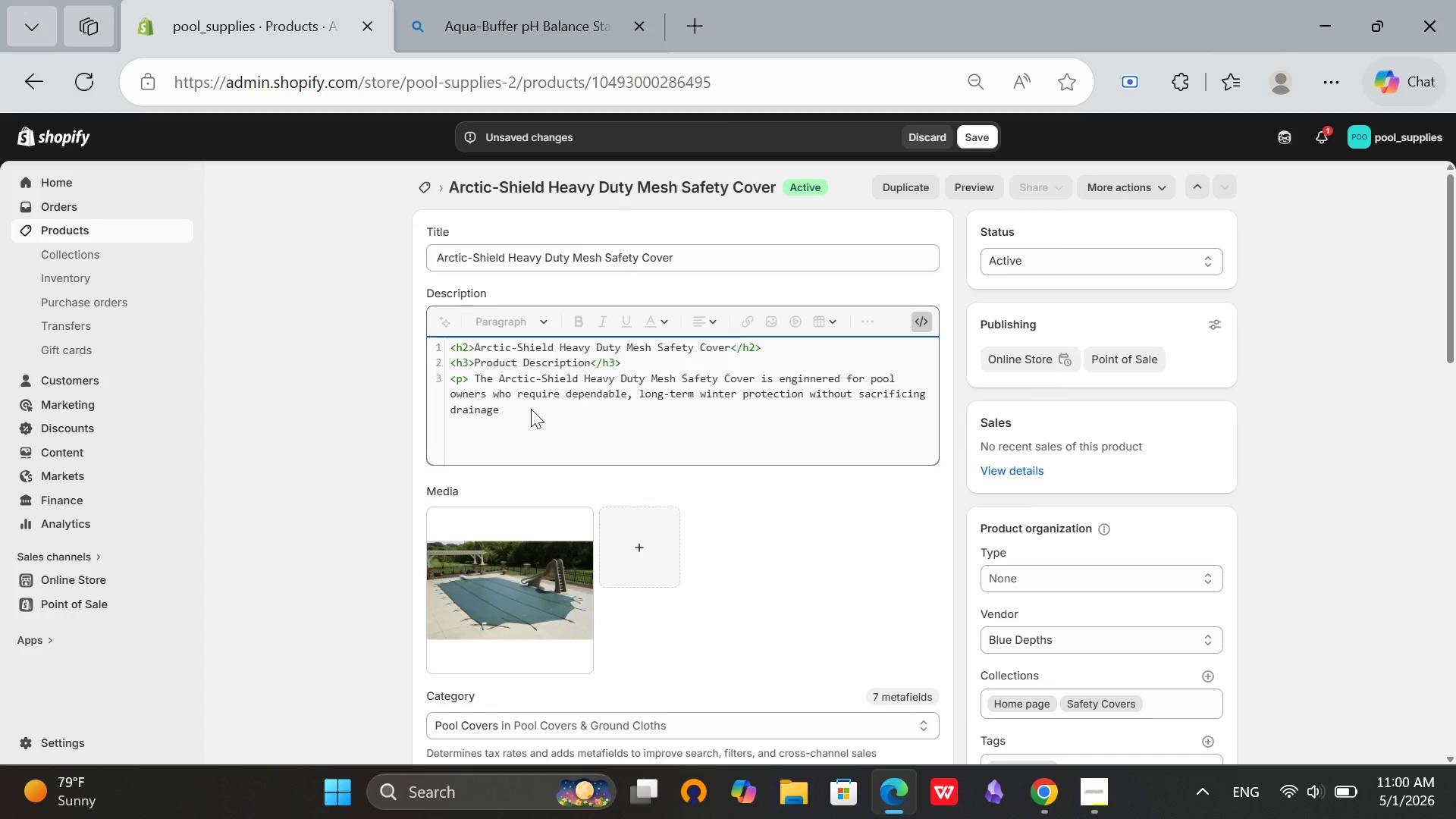 
key(Space)
 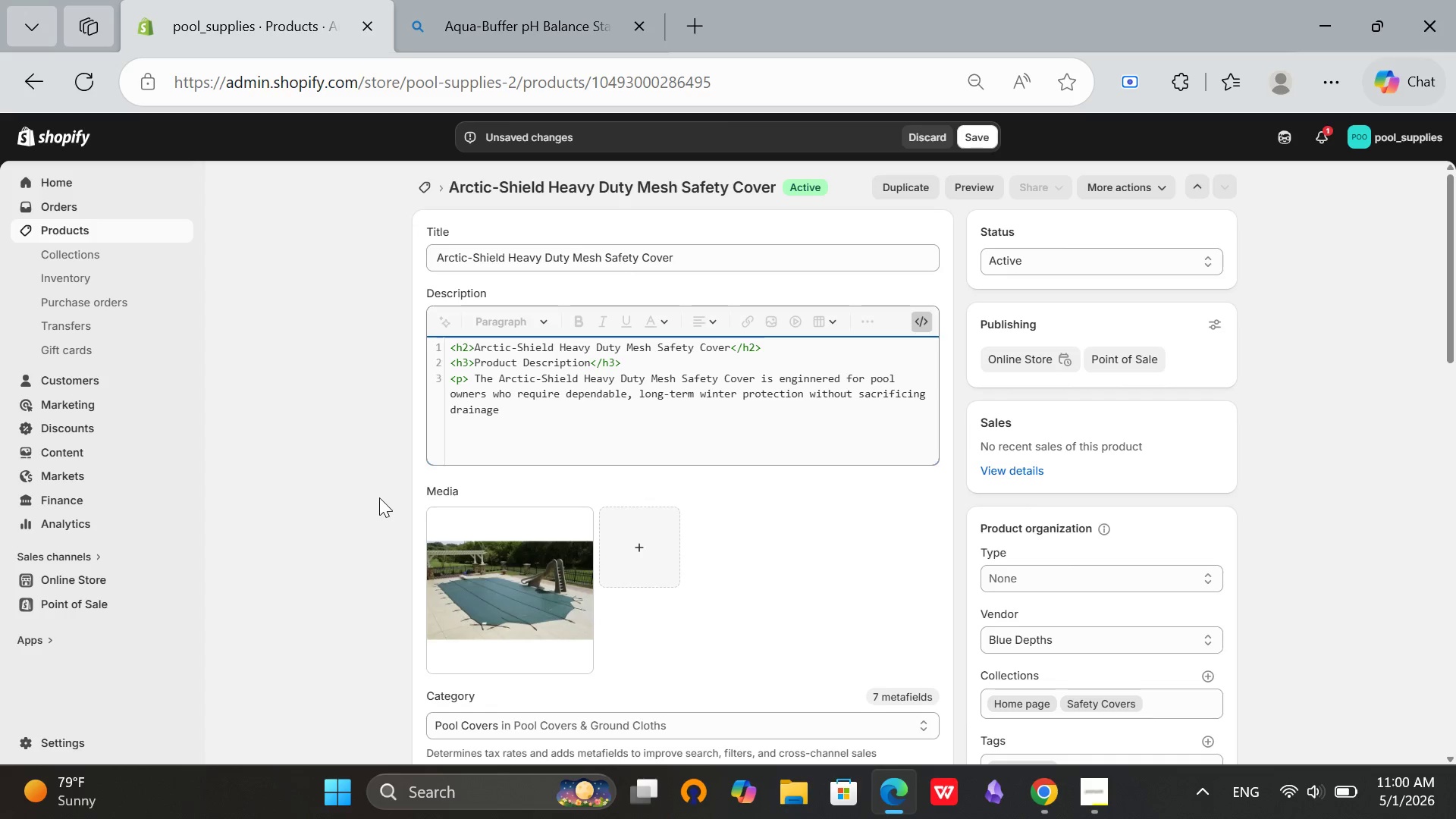 
type(efficiency. Built with a high-)
 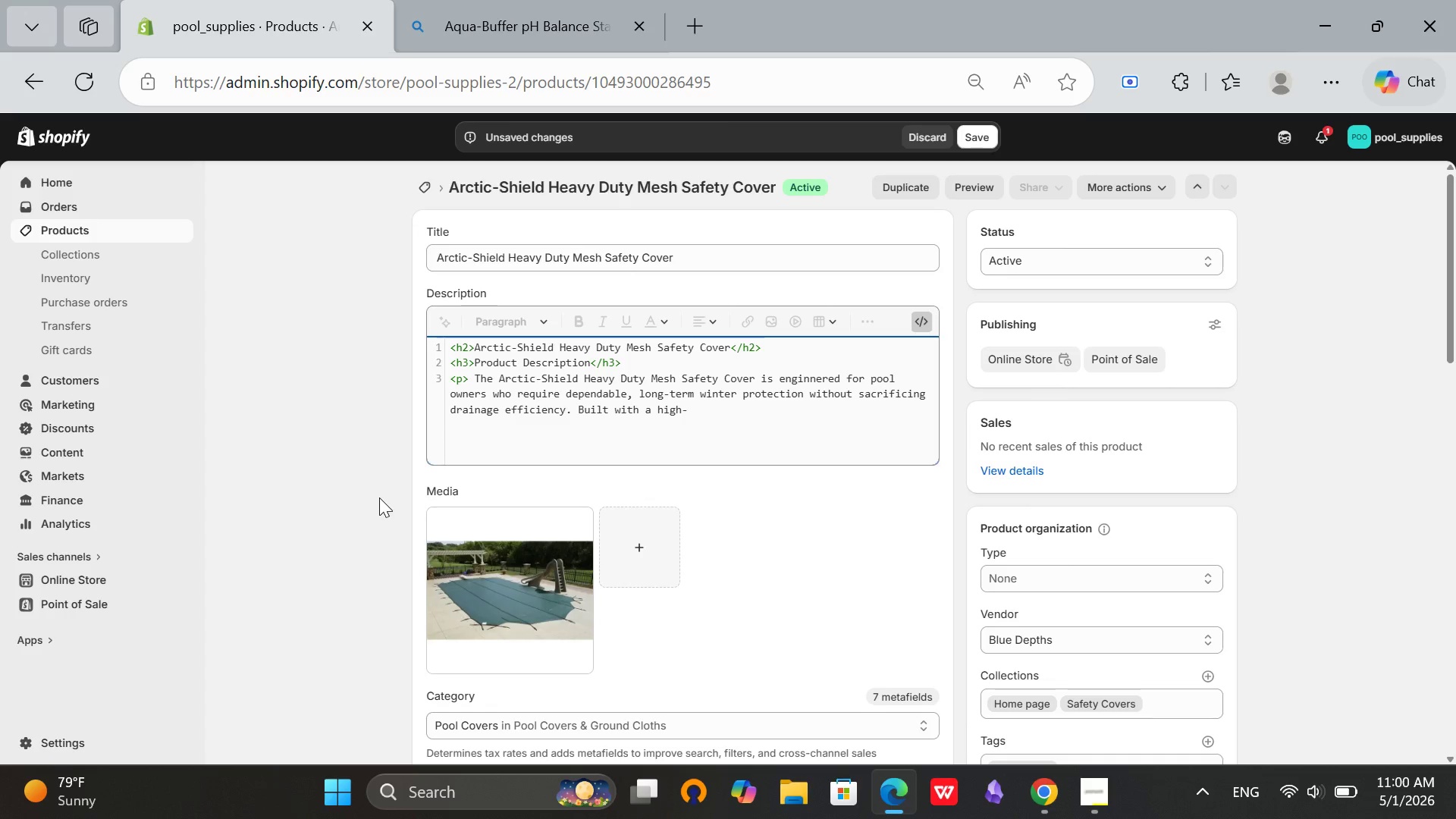 
wait(5.95)
 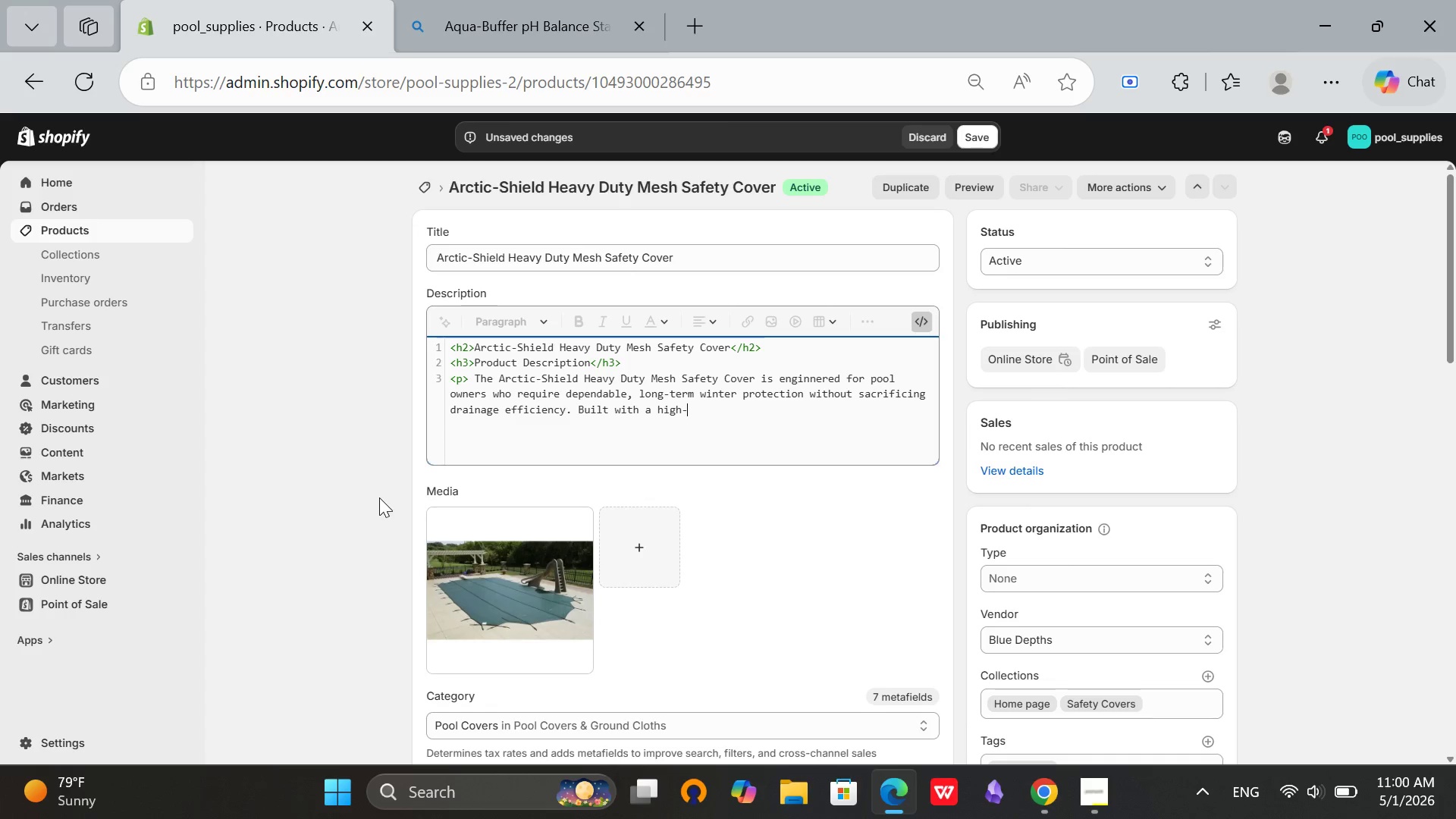 
type(perfo)
key(Backspace)
key(Backspace)
type(formance 95% shade mesh)
 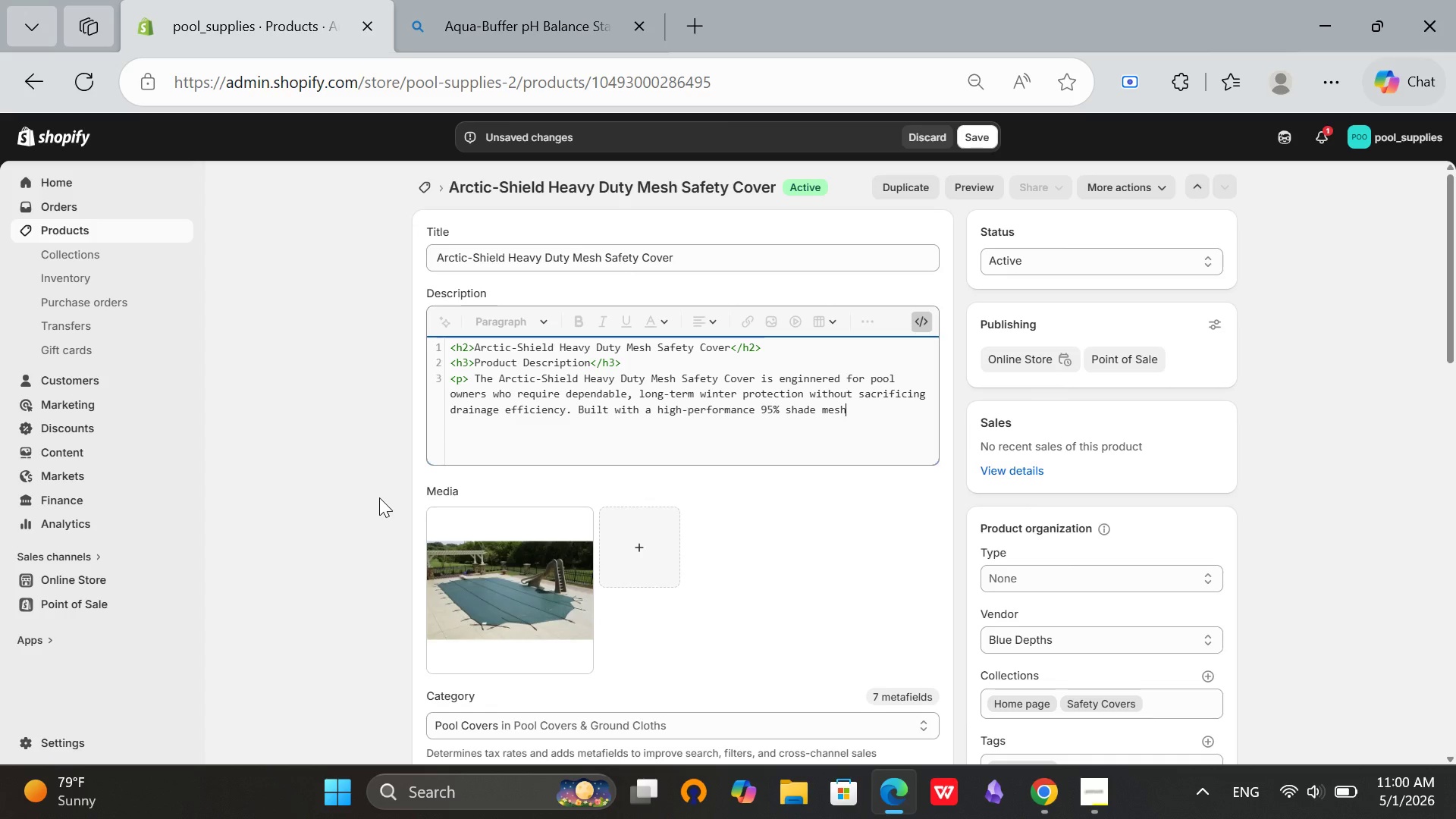 
type( density, this cover effectively bloacks)
key(Backspace)
key(Backspace)
key(Backspace)
key(Backspace)
type(cks)
 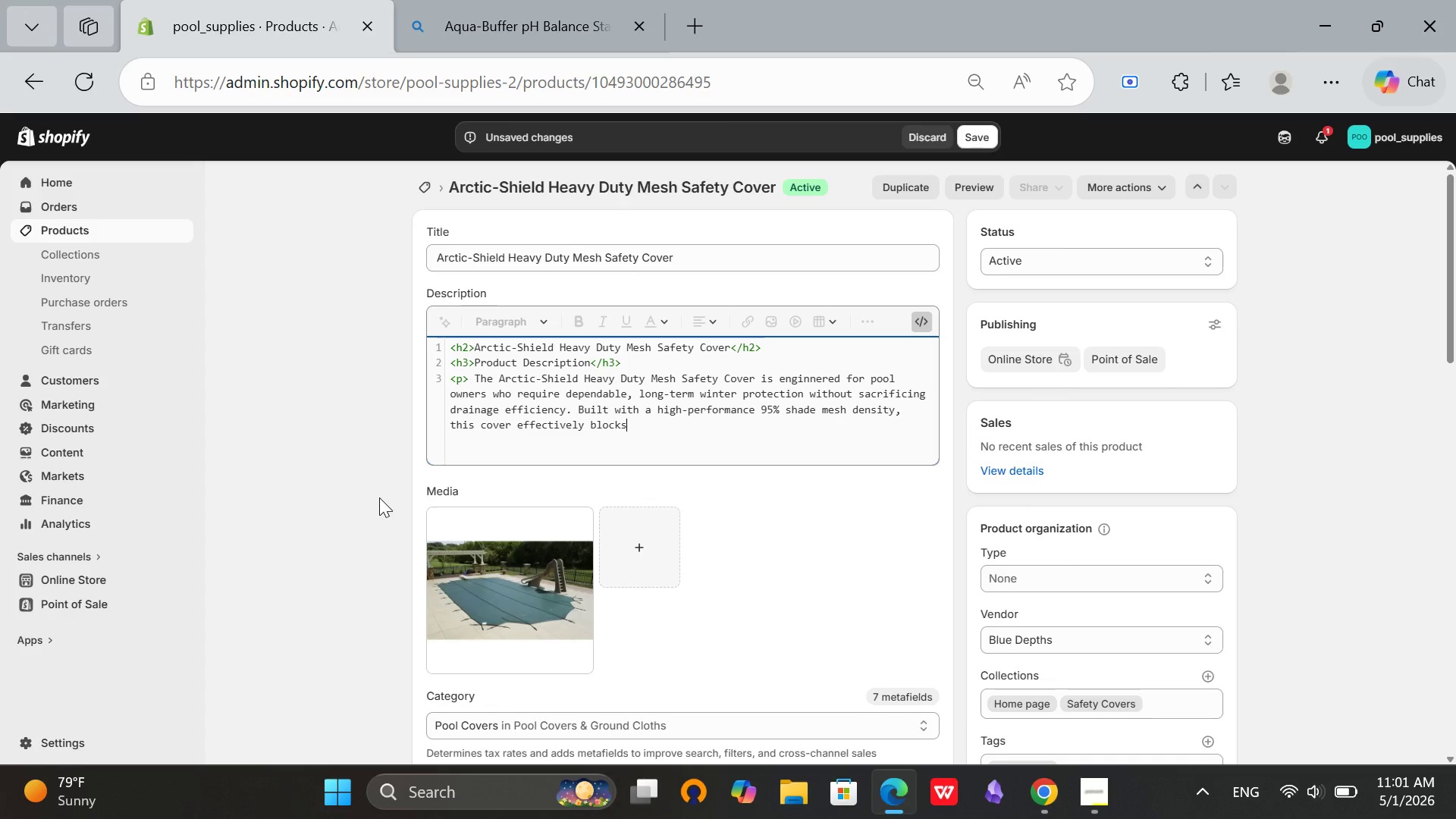 
wait(5.75)
 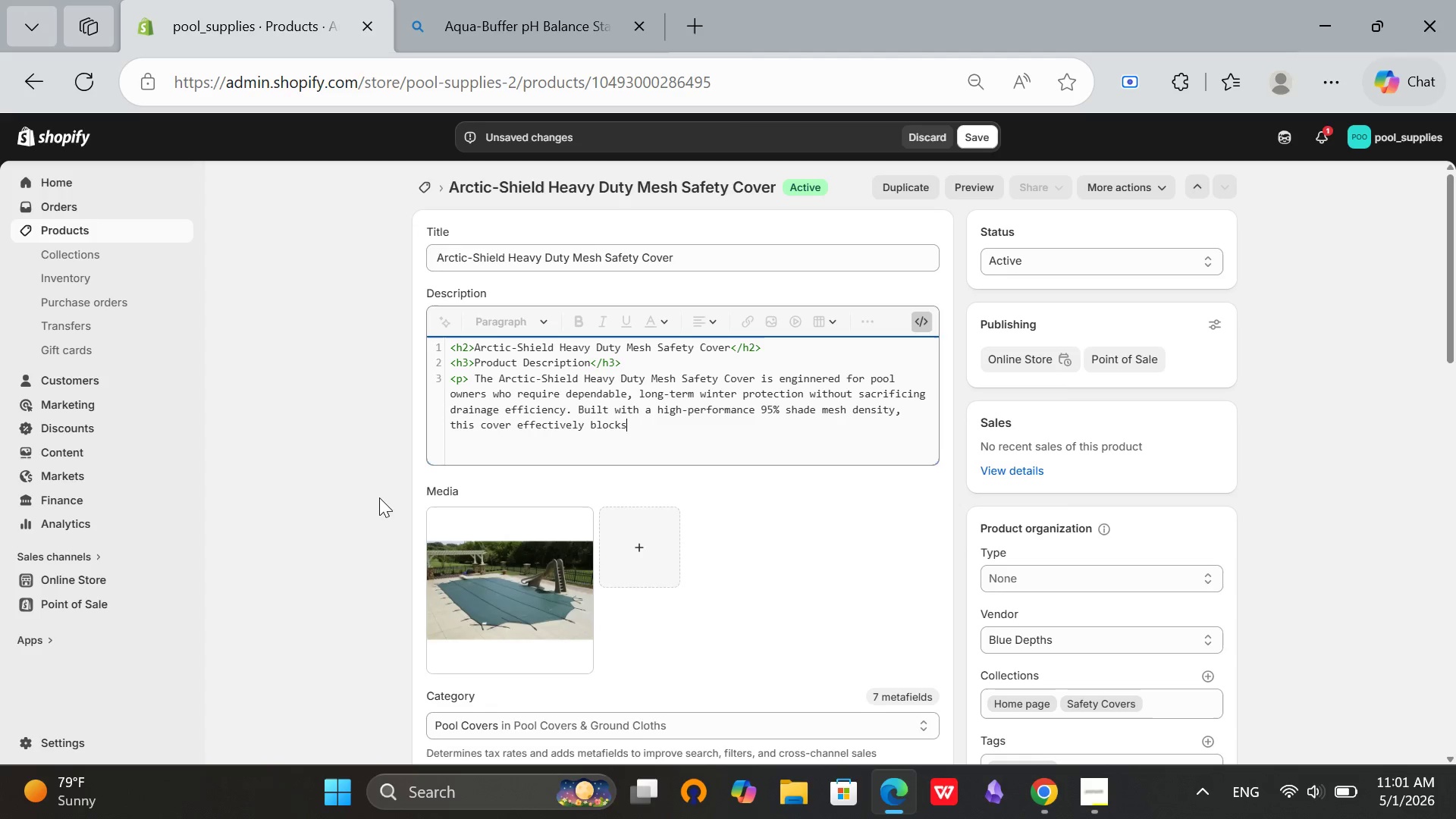 
type( leaves, dirt, and debris while)
 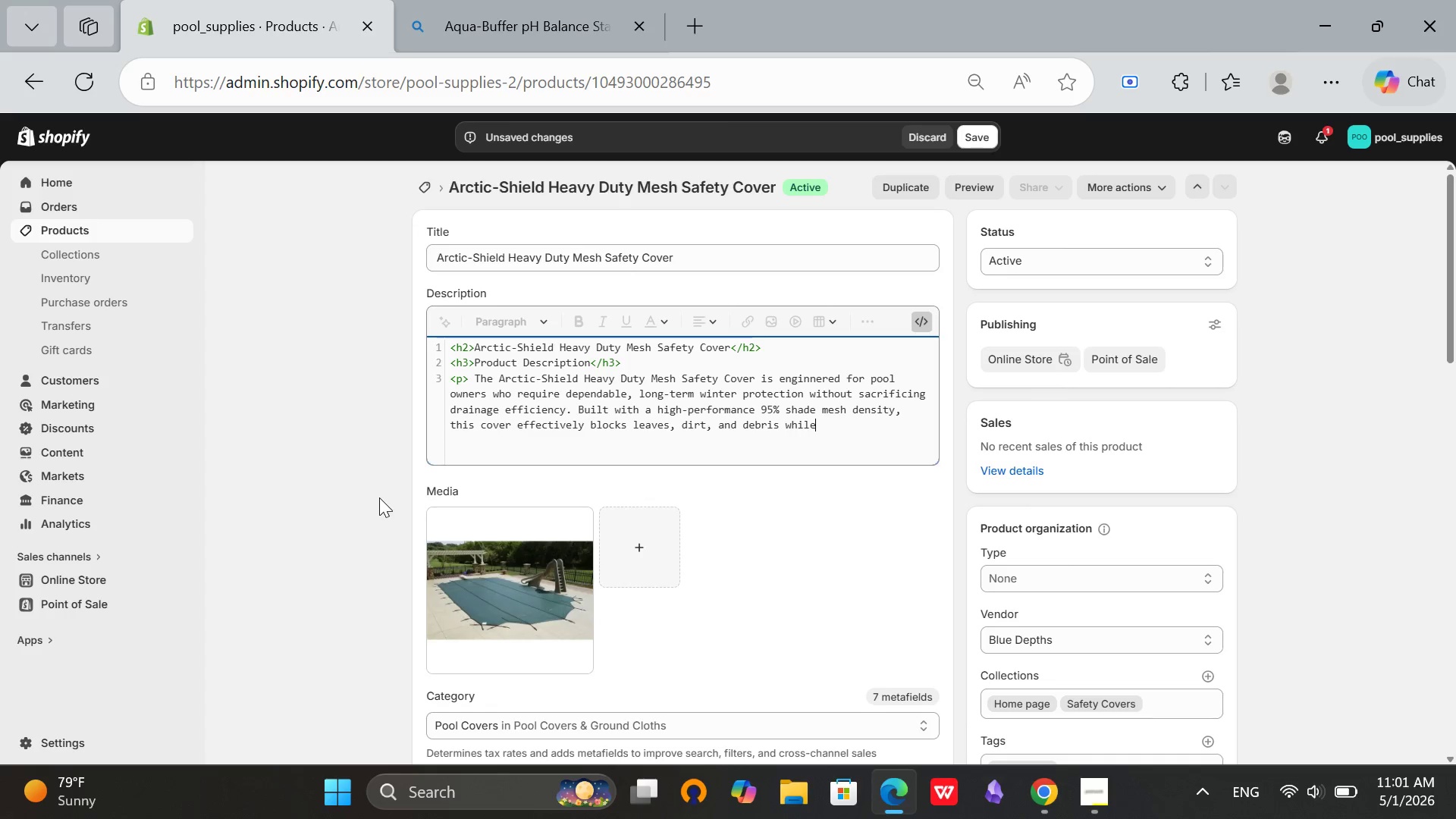 
wait(7.44)
 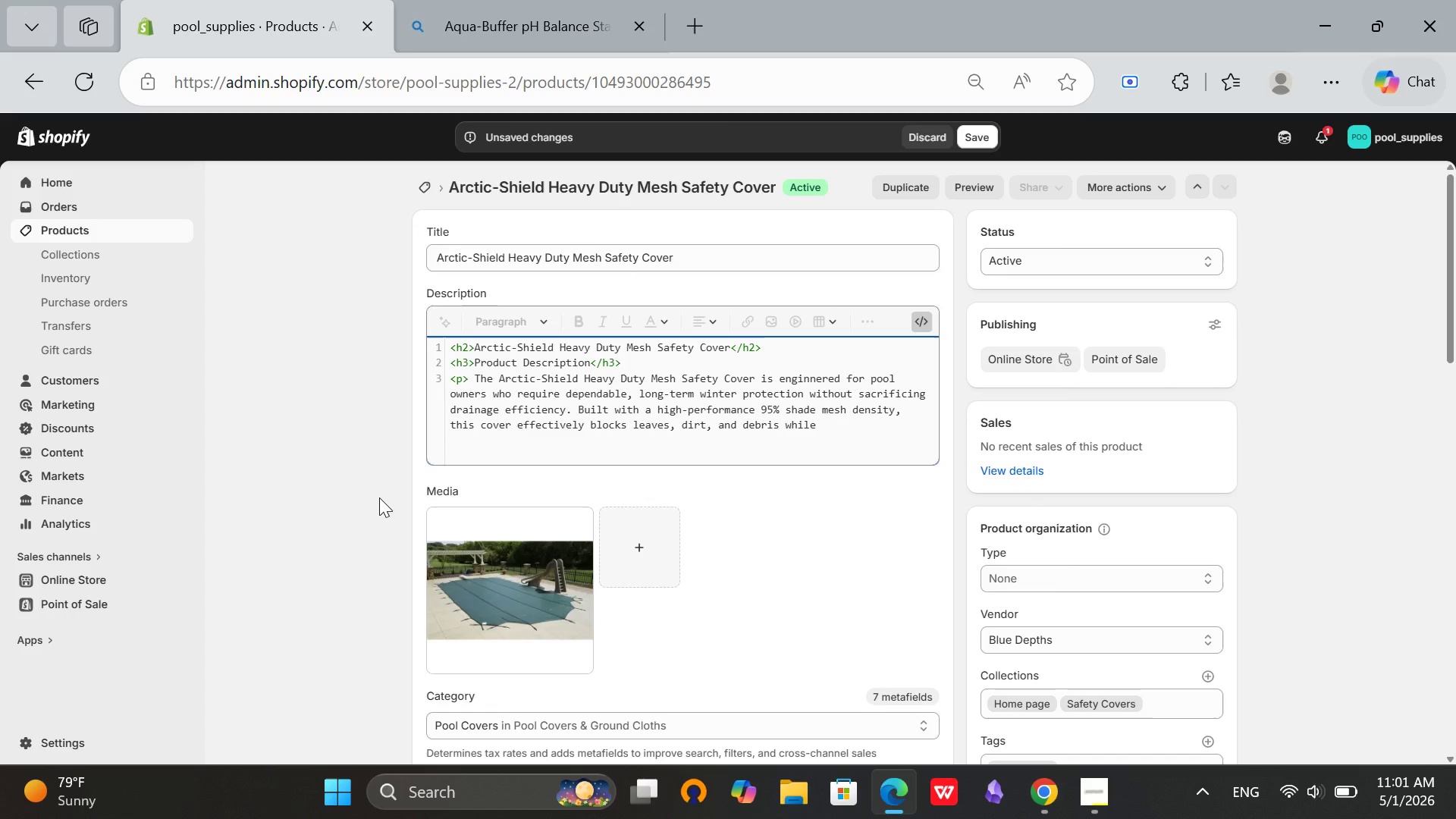 
type( still allowing rainwater and mel)
 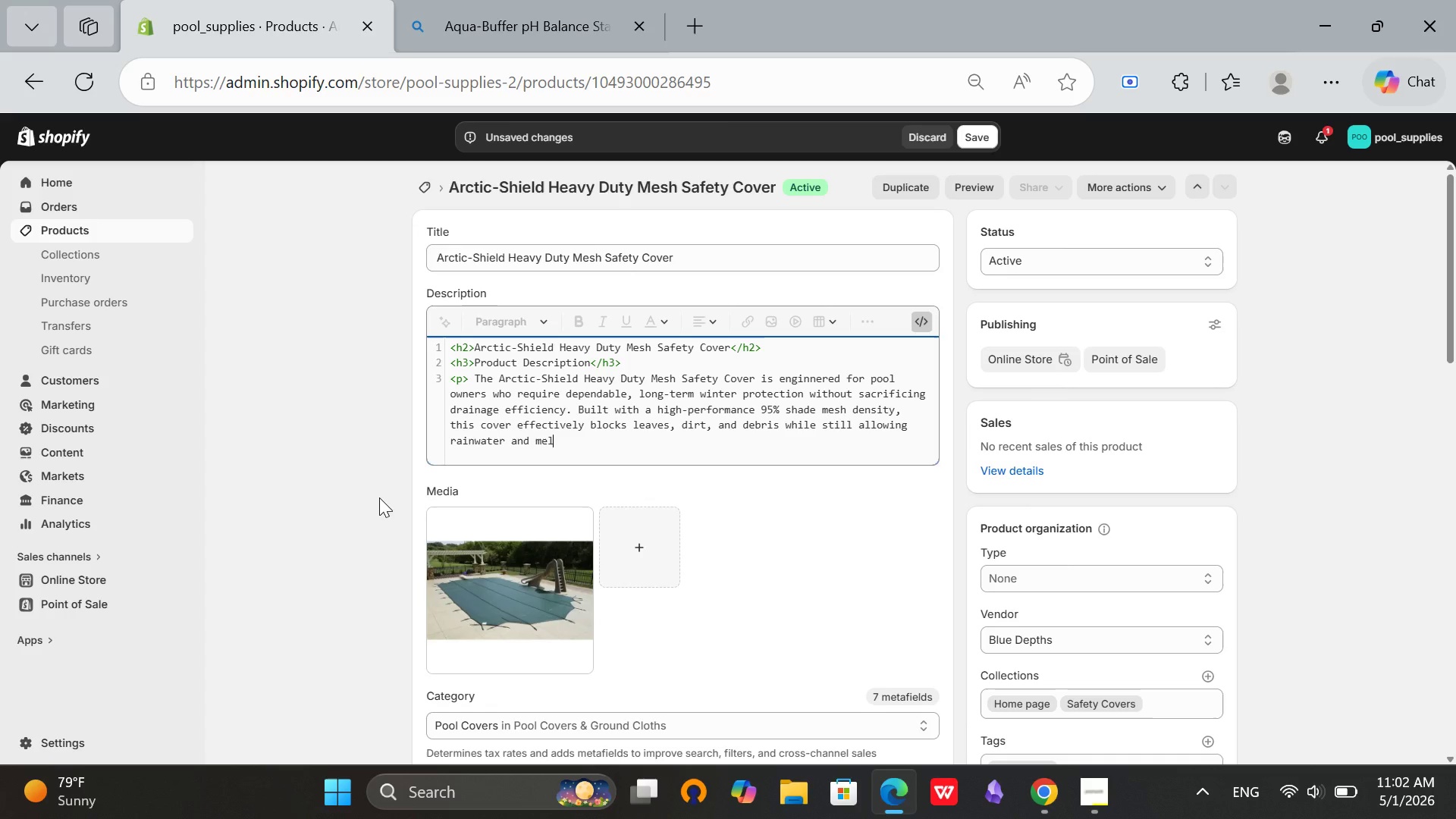 
type(ted snow)
 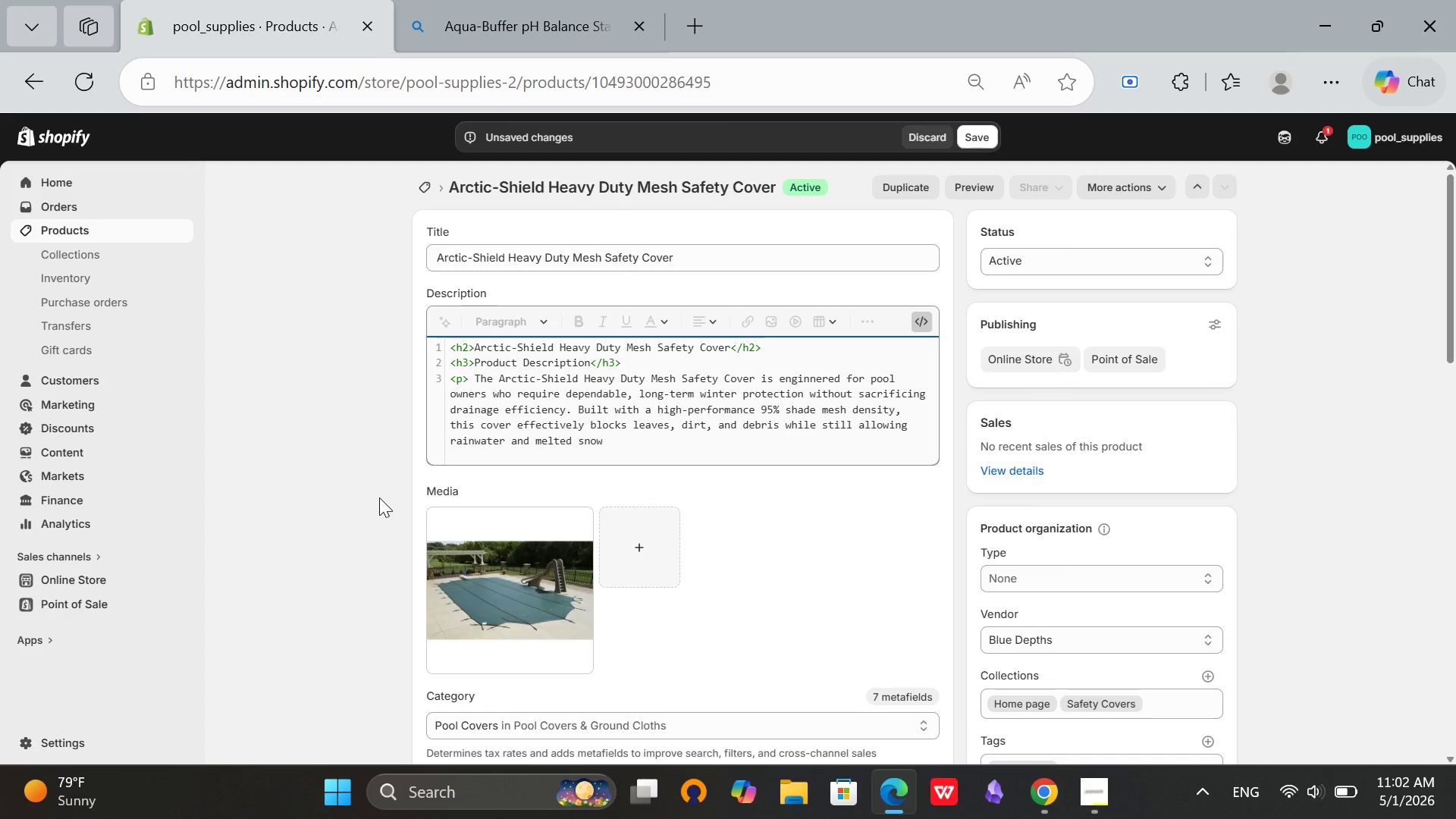 
type( to pass through naturally. This )
 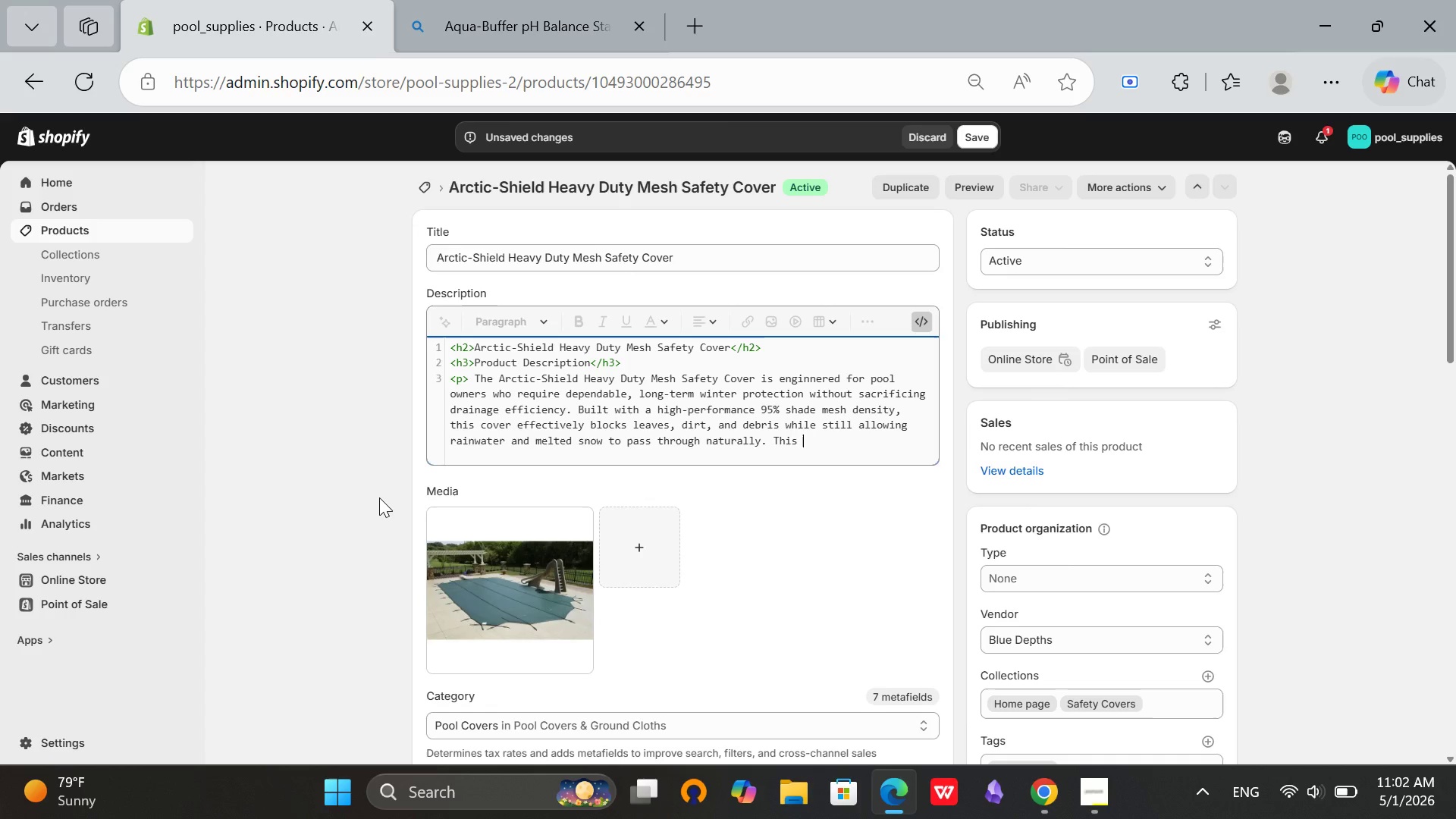 
type(prevent dangerous water)
 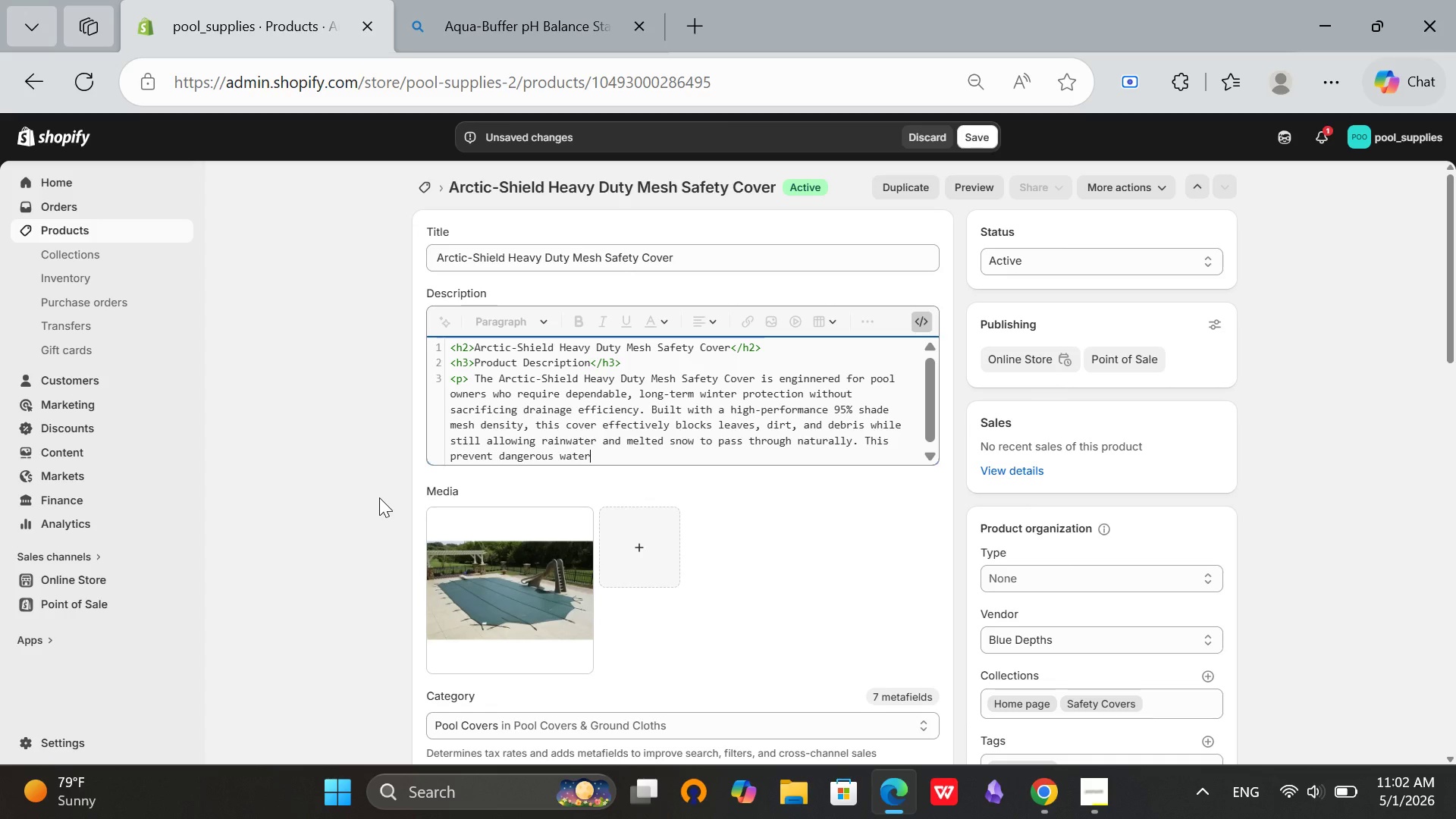 
wait(6.77)
 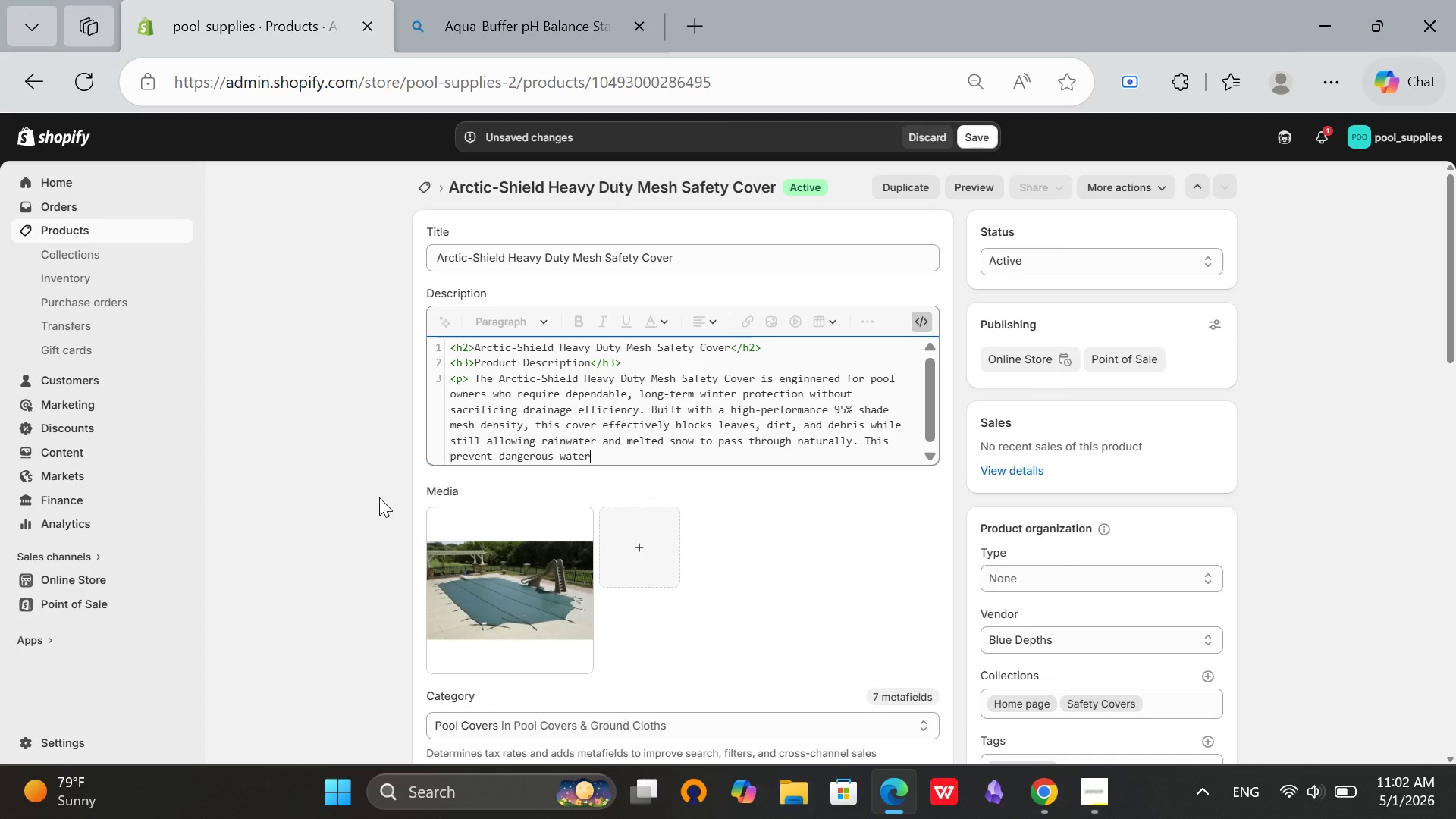 
type( pooling on the top of the covee)
key(Backspace)
type(r, reducing)
 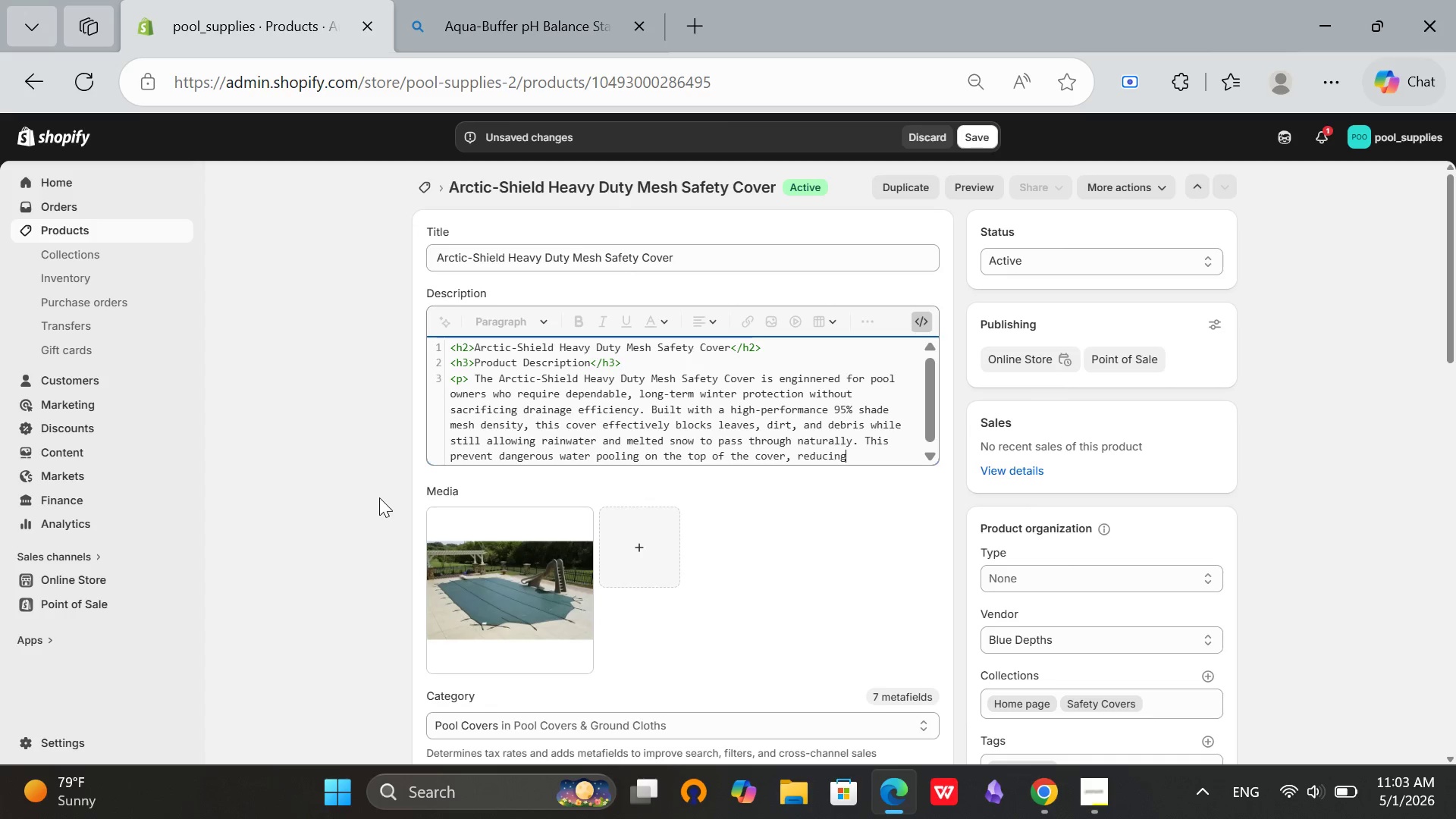 
wait(5.53)
 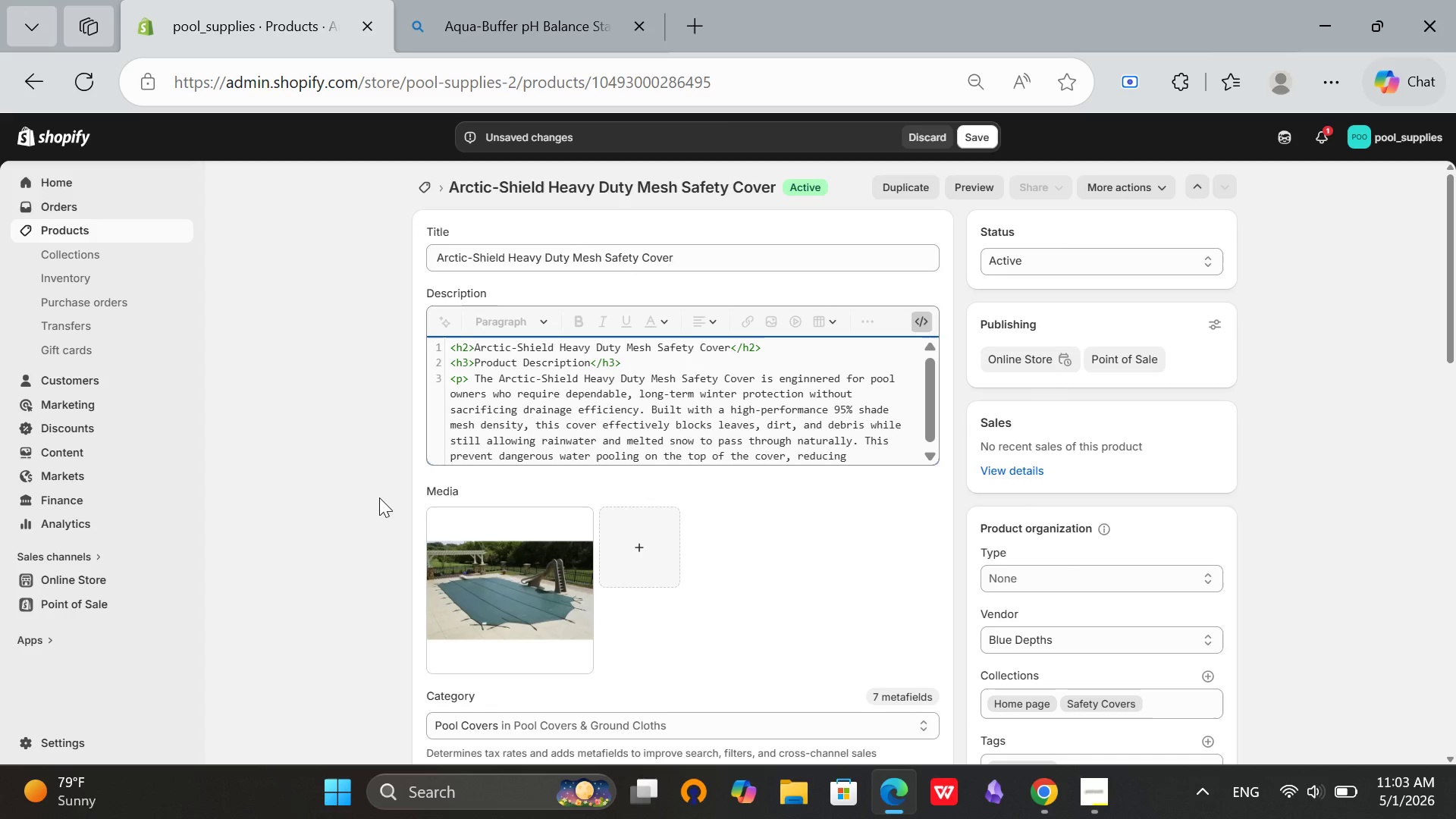 
type( strain ans)
 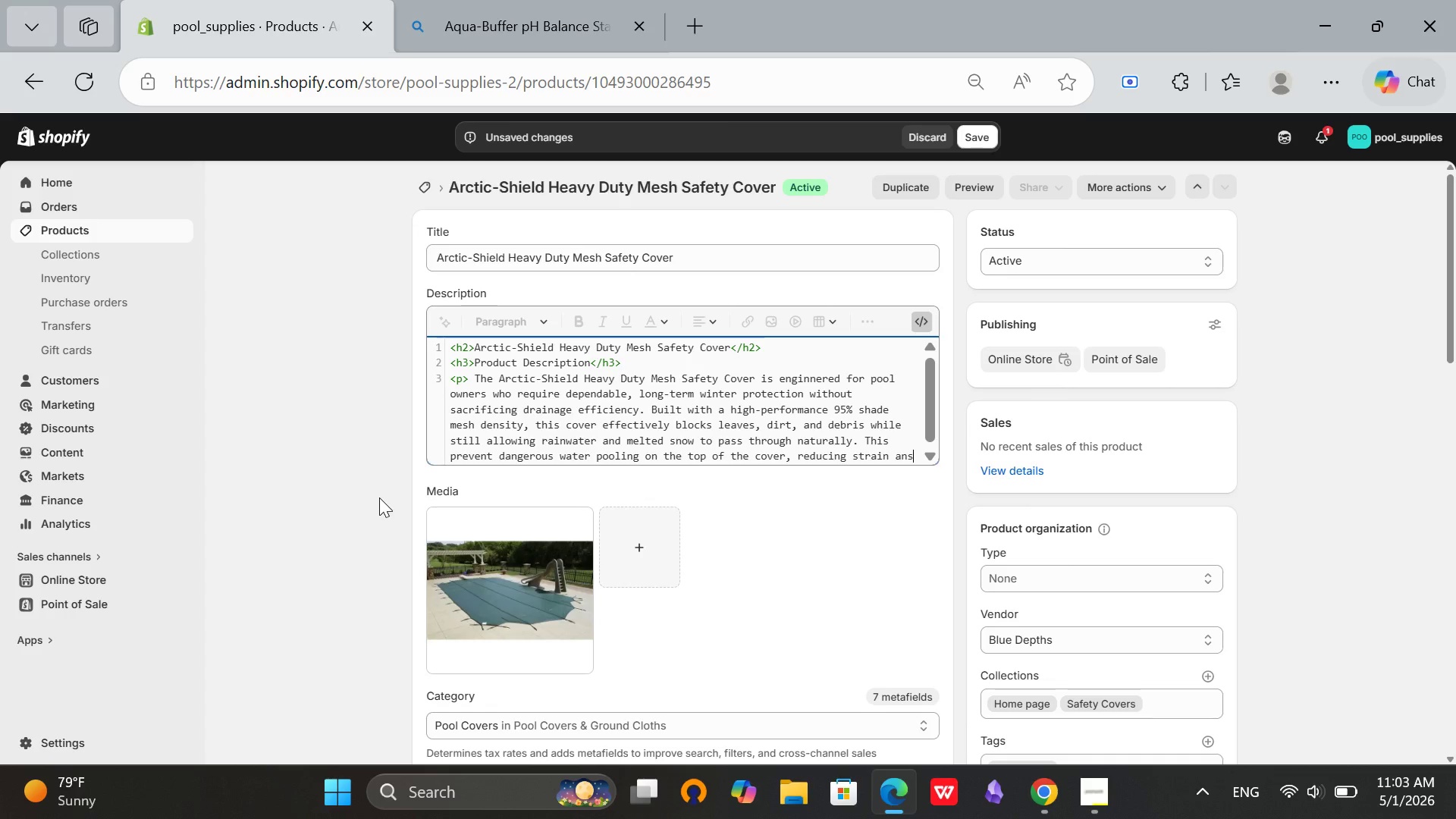 
key(Backspace)
 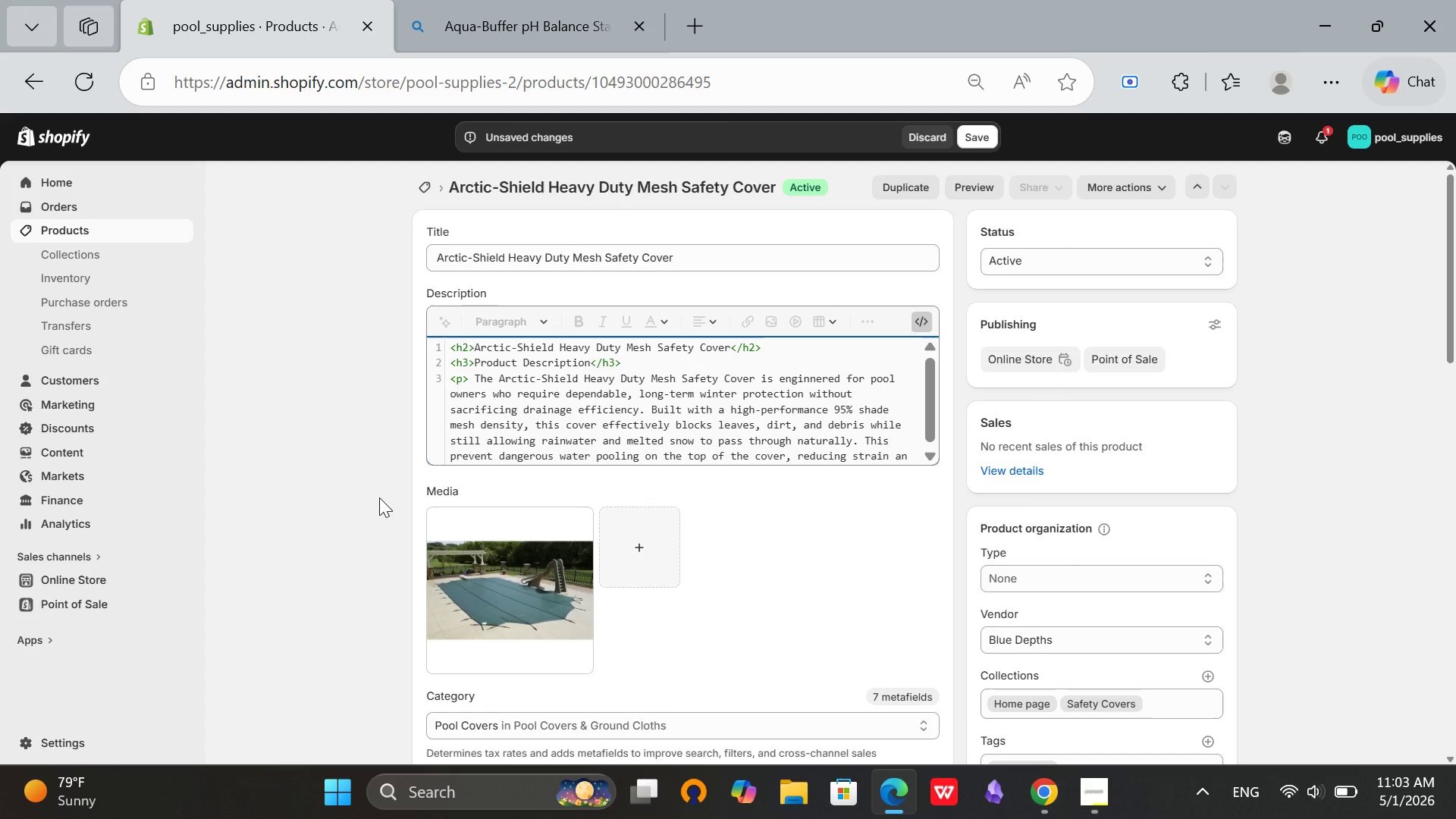 
key(D)
 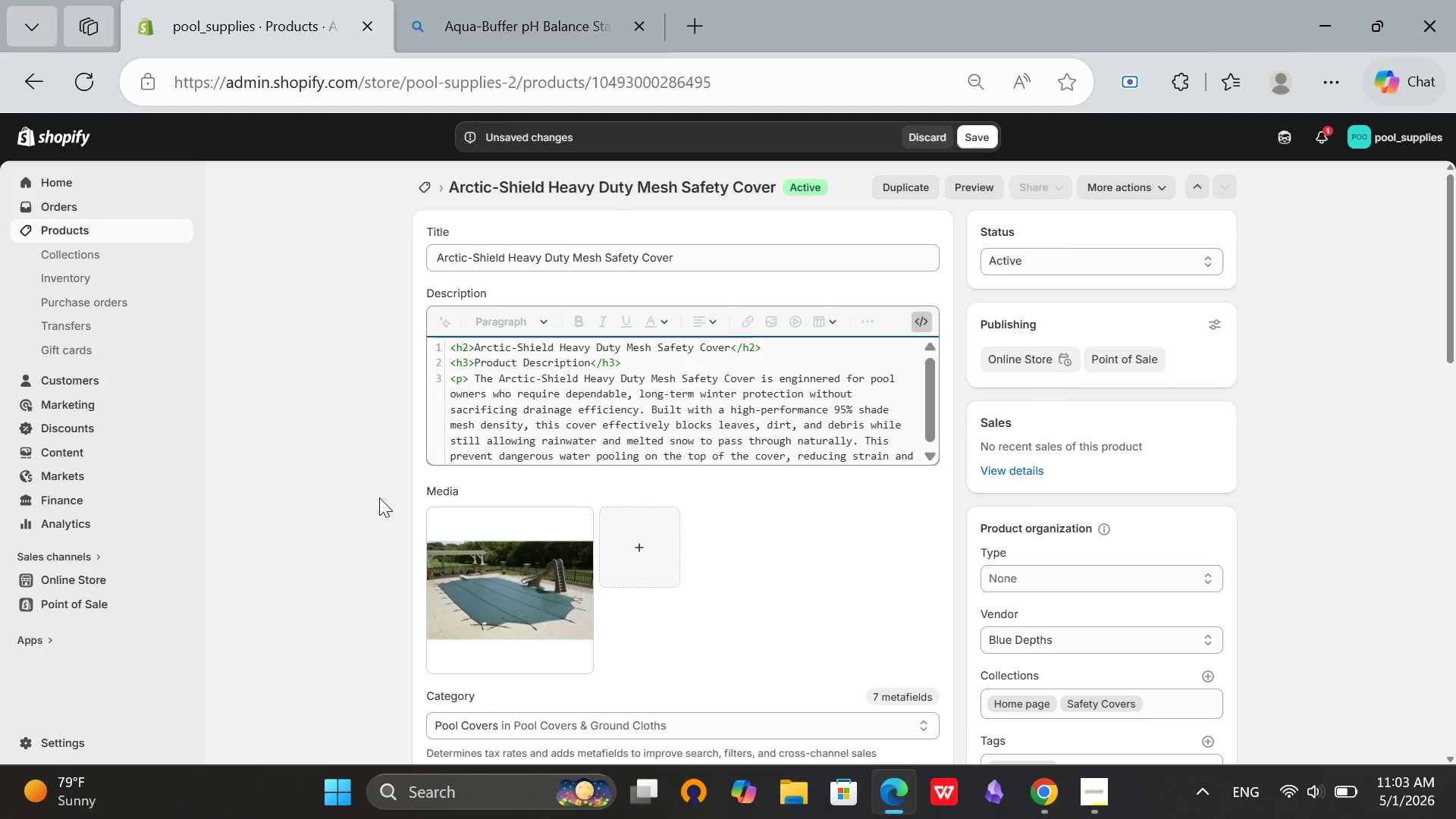 
wait(8.25)
 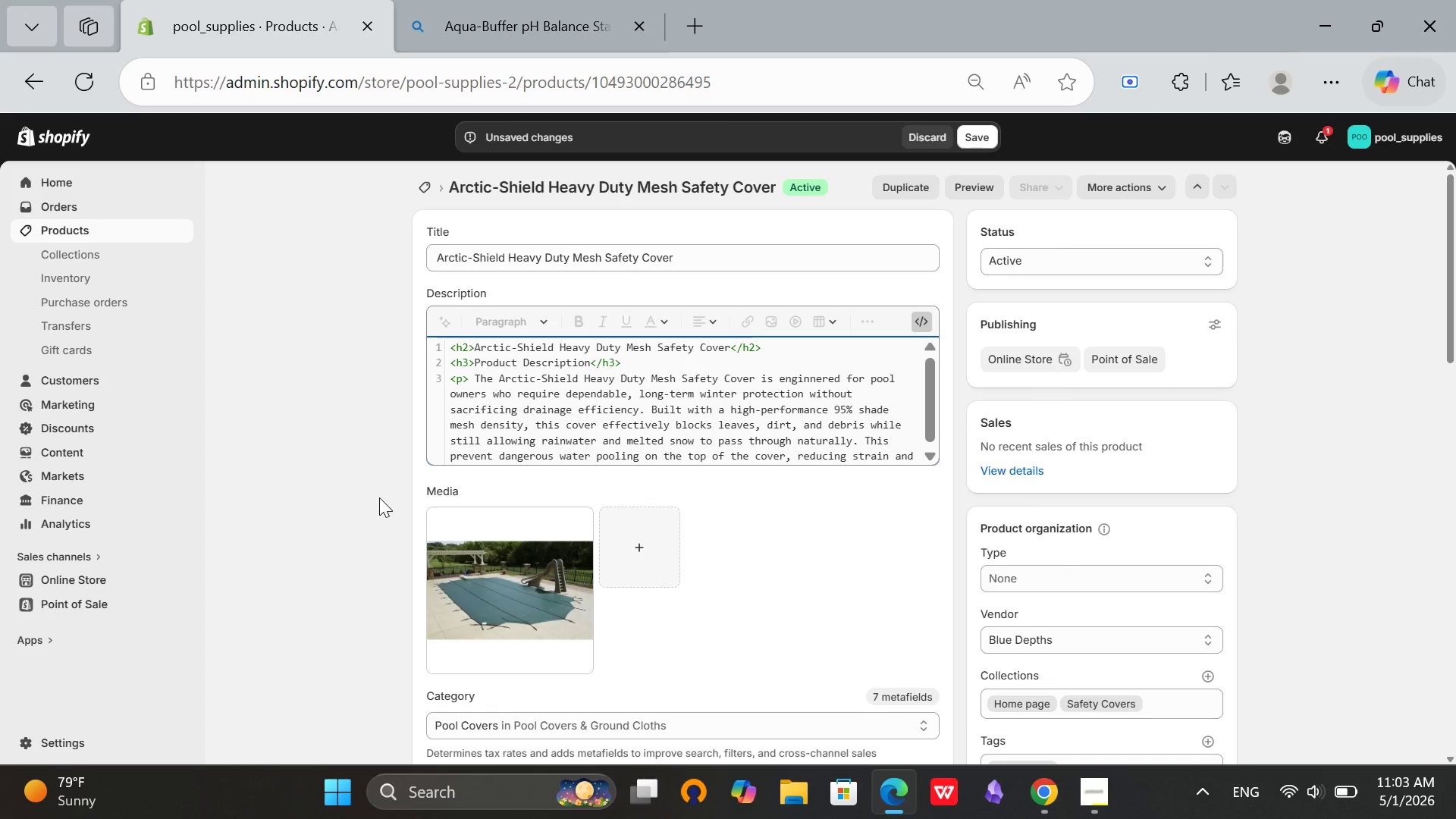 
type( eliminating)
 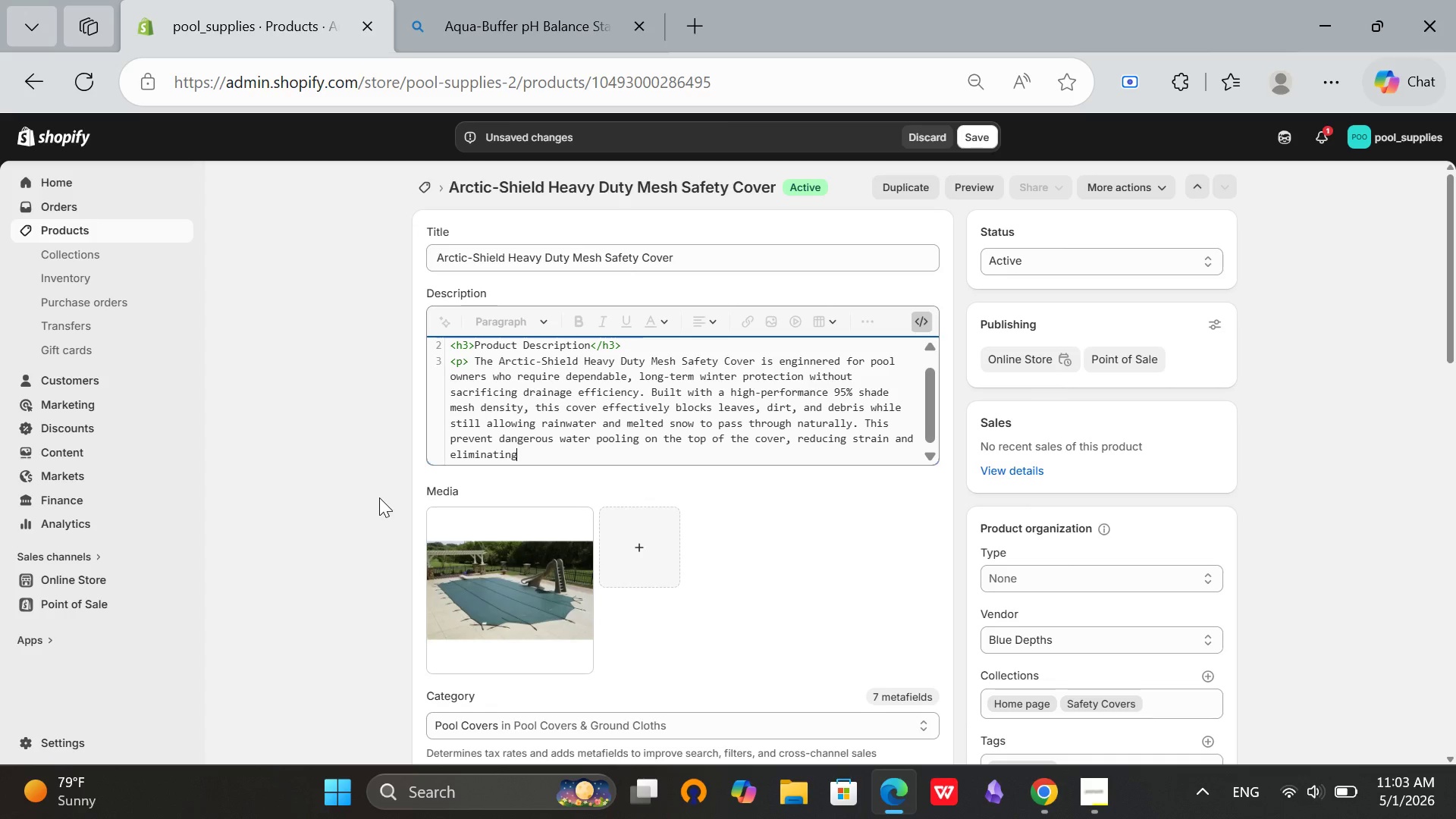 
wait(13.78)
 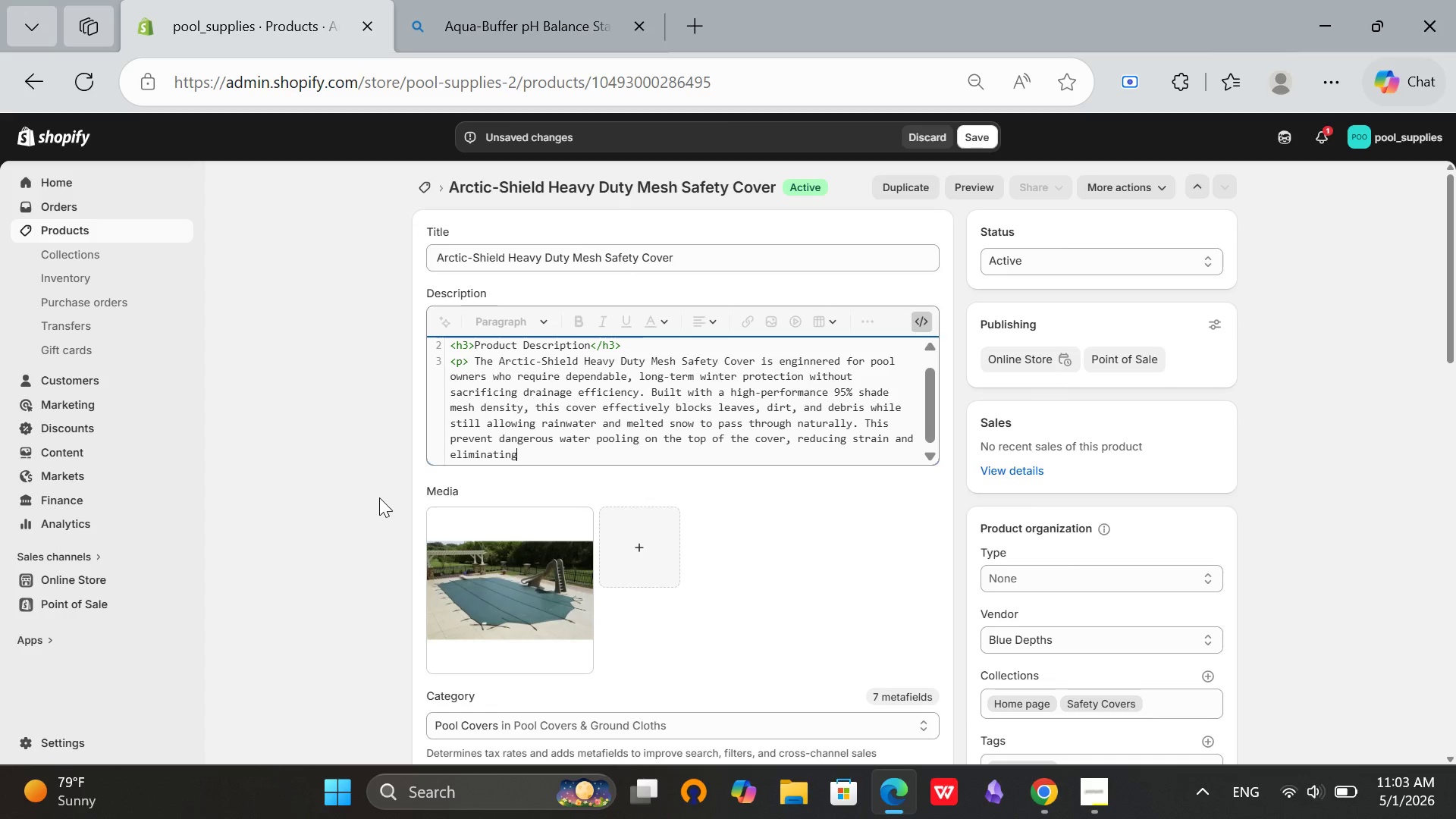 
type( the need for constant maintenance)
 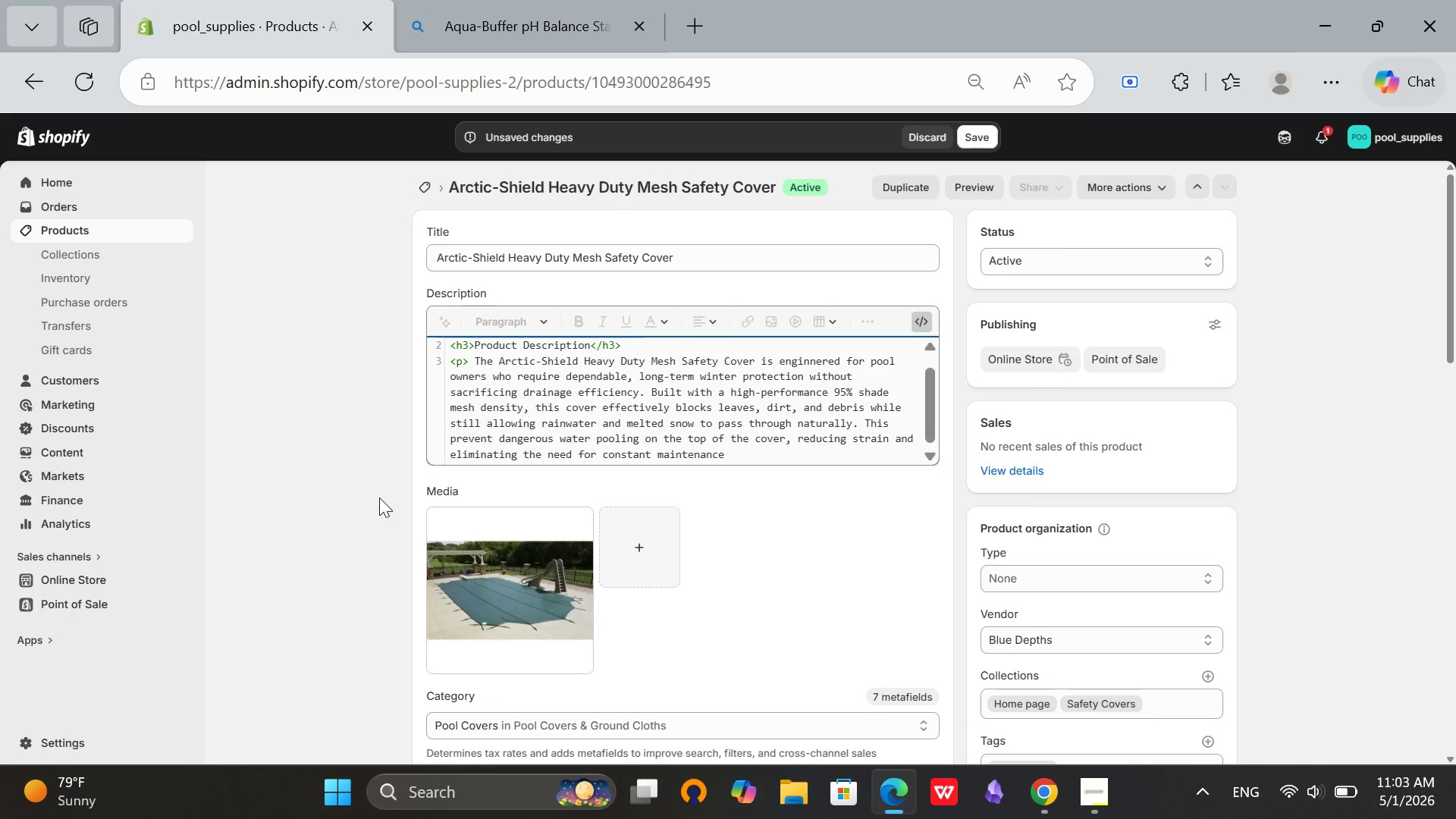 
type( during winter months.</p>)
 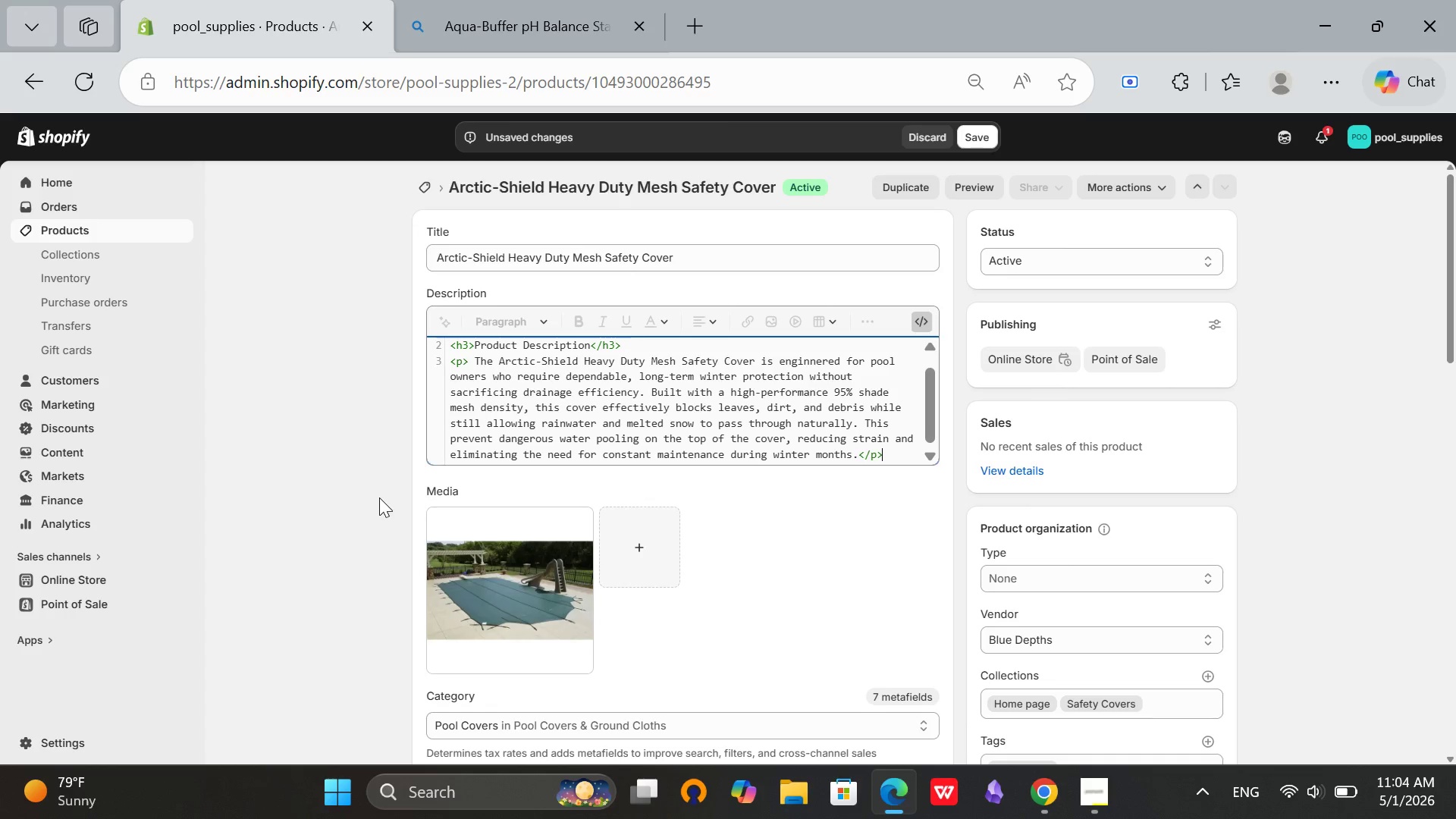 
 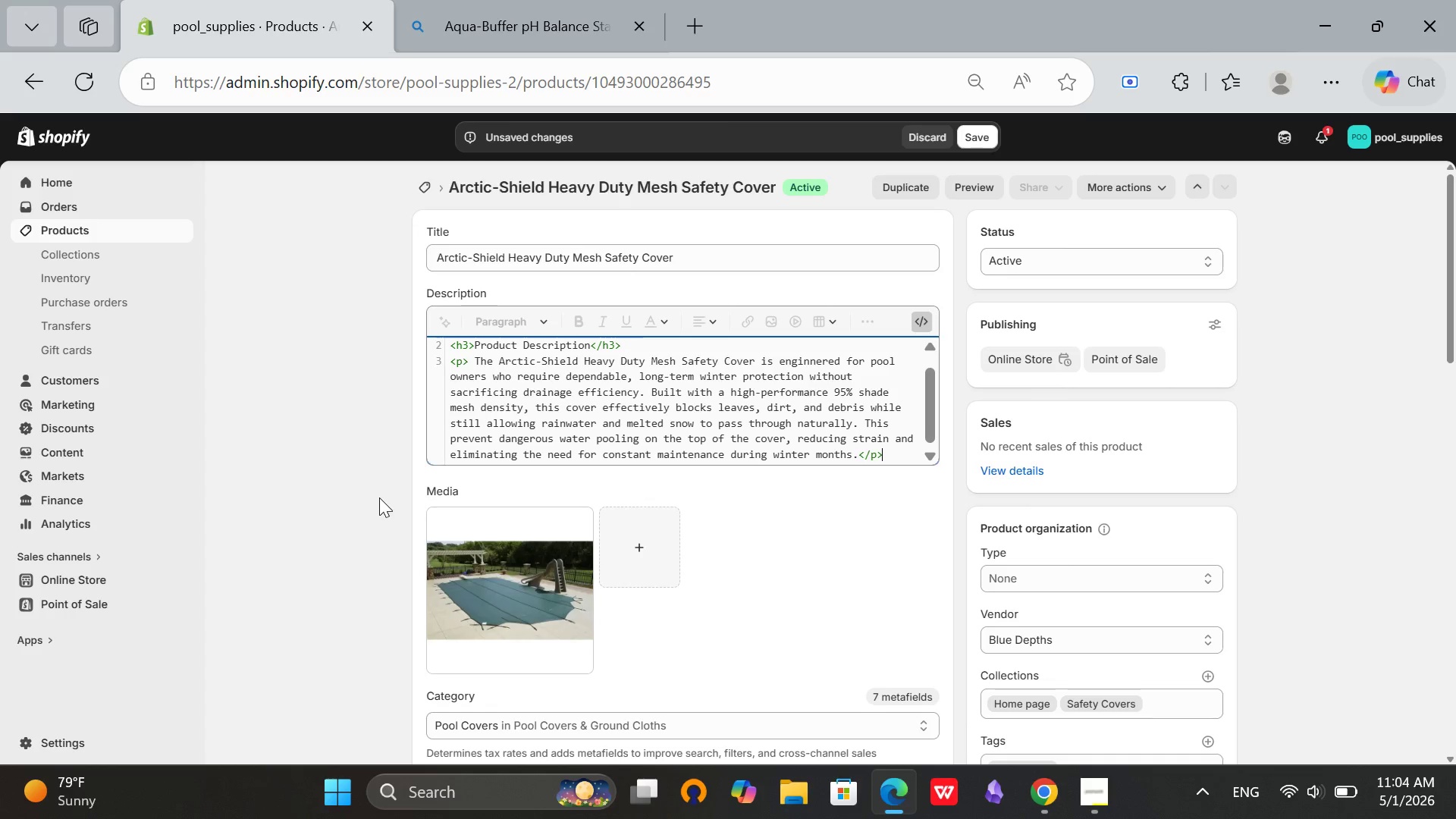 
hold_key(key=Enter, duration=0.33)
 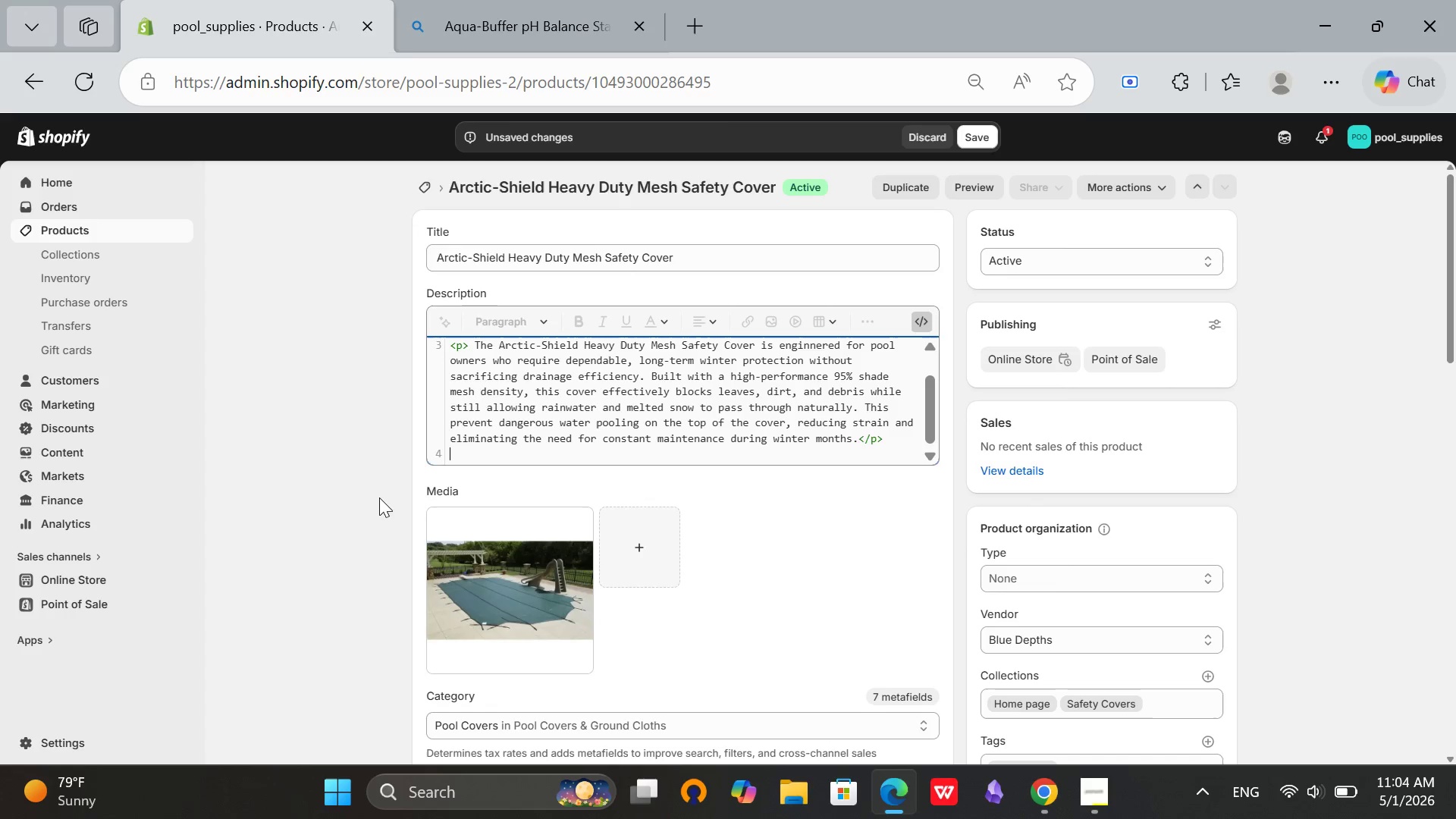 
type(<p>Constructed using industrial-grade reinfrced)
 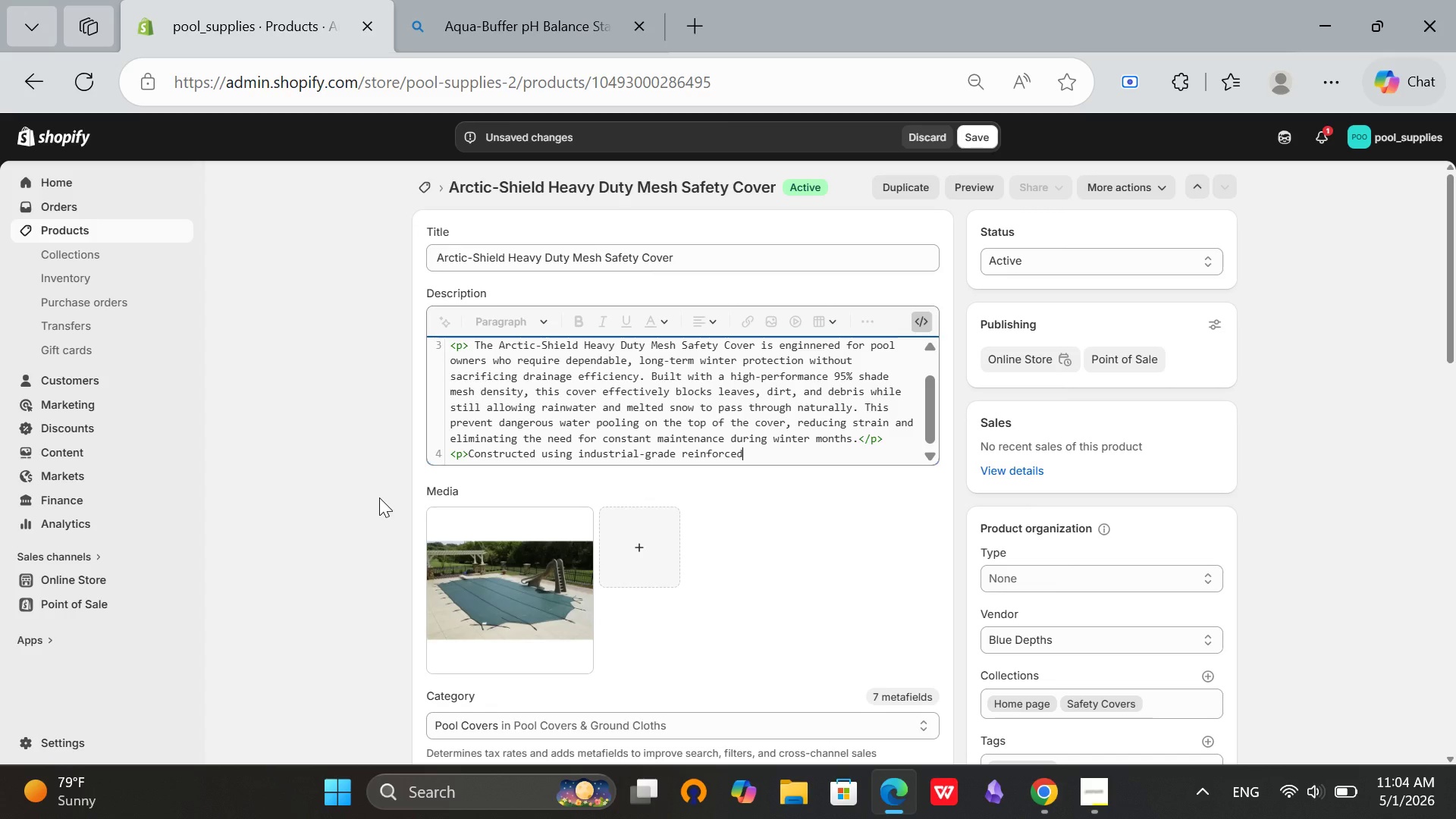 
wait(8.67)
 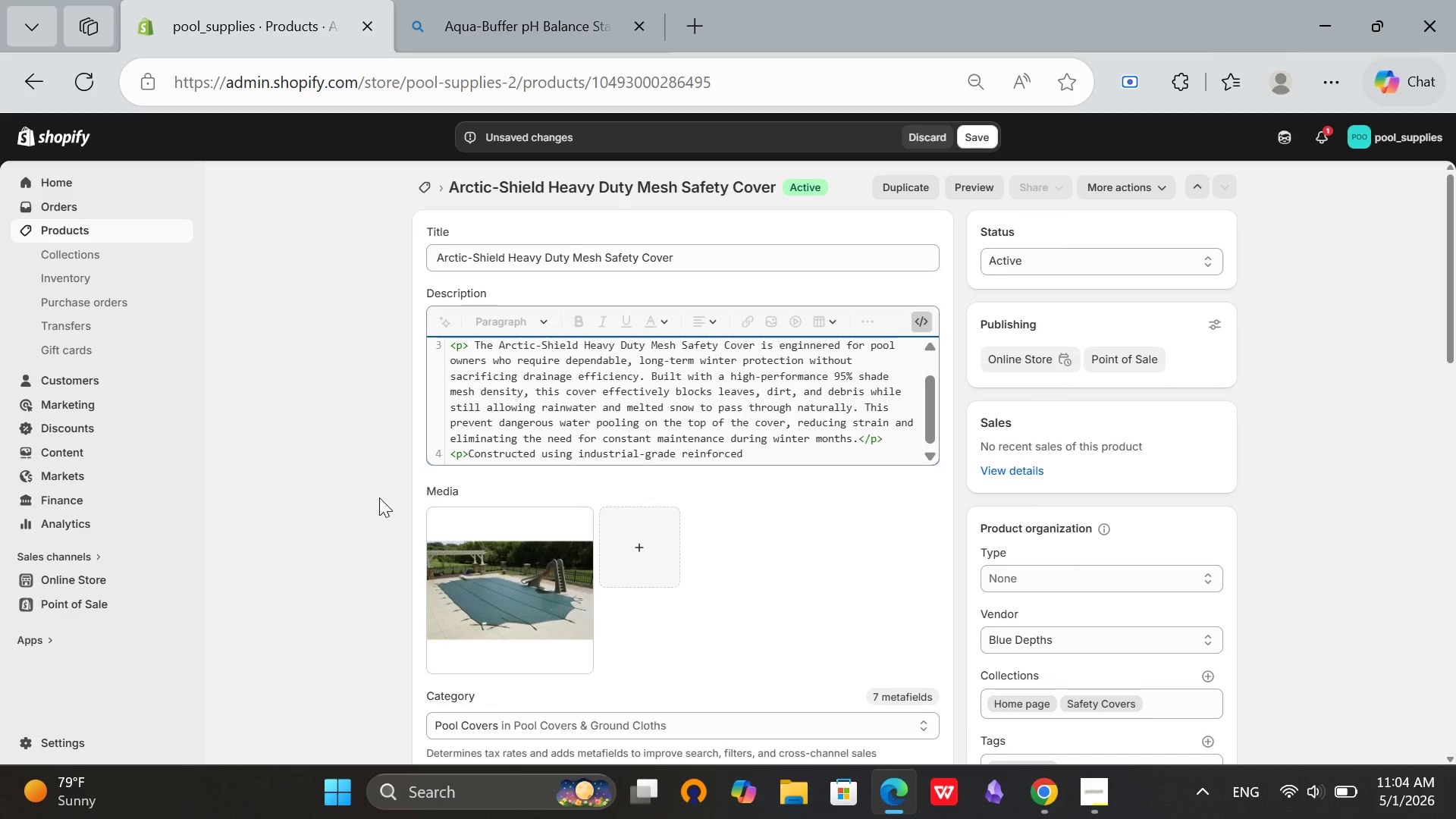 
type( mesh, the cover is designed to )
 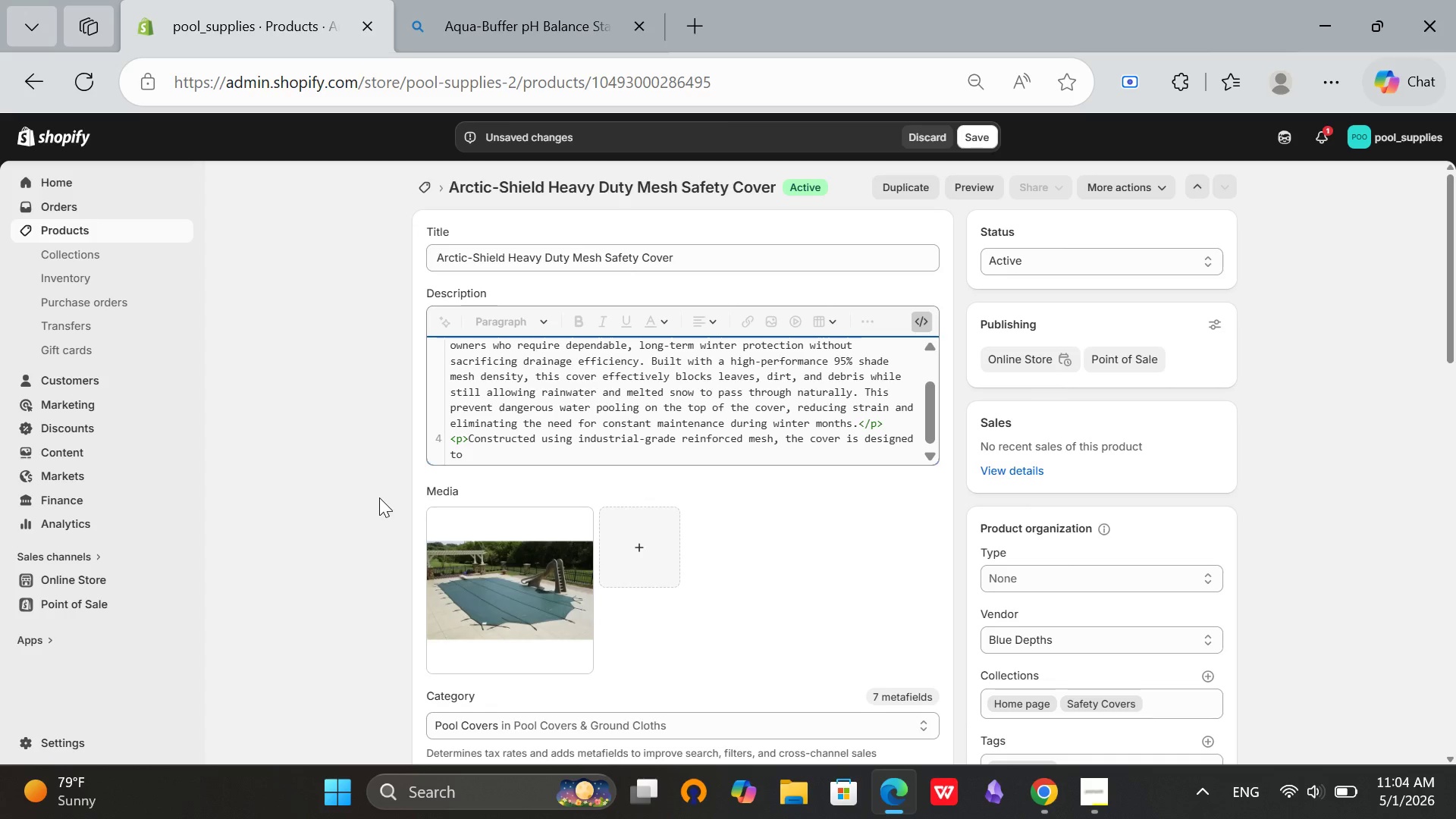 
wait(5.92)
 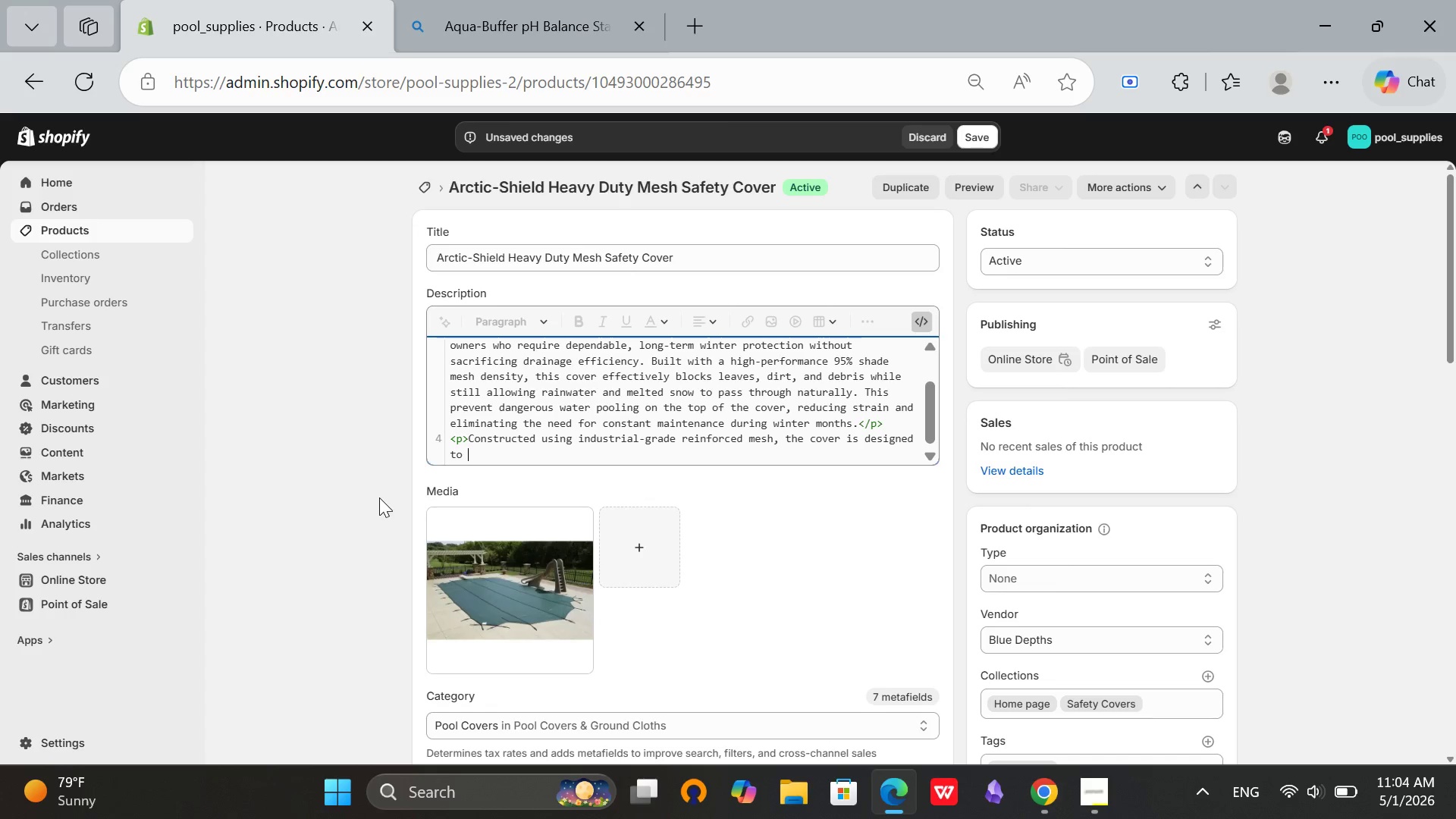 
type(withstand harsh environmental conditions such as)
 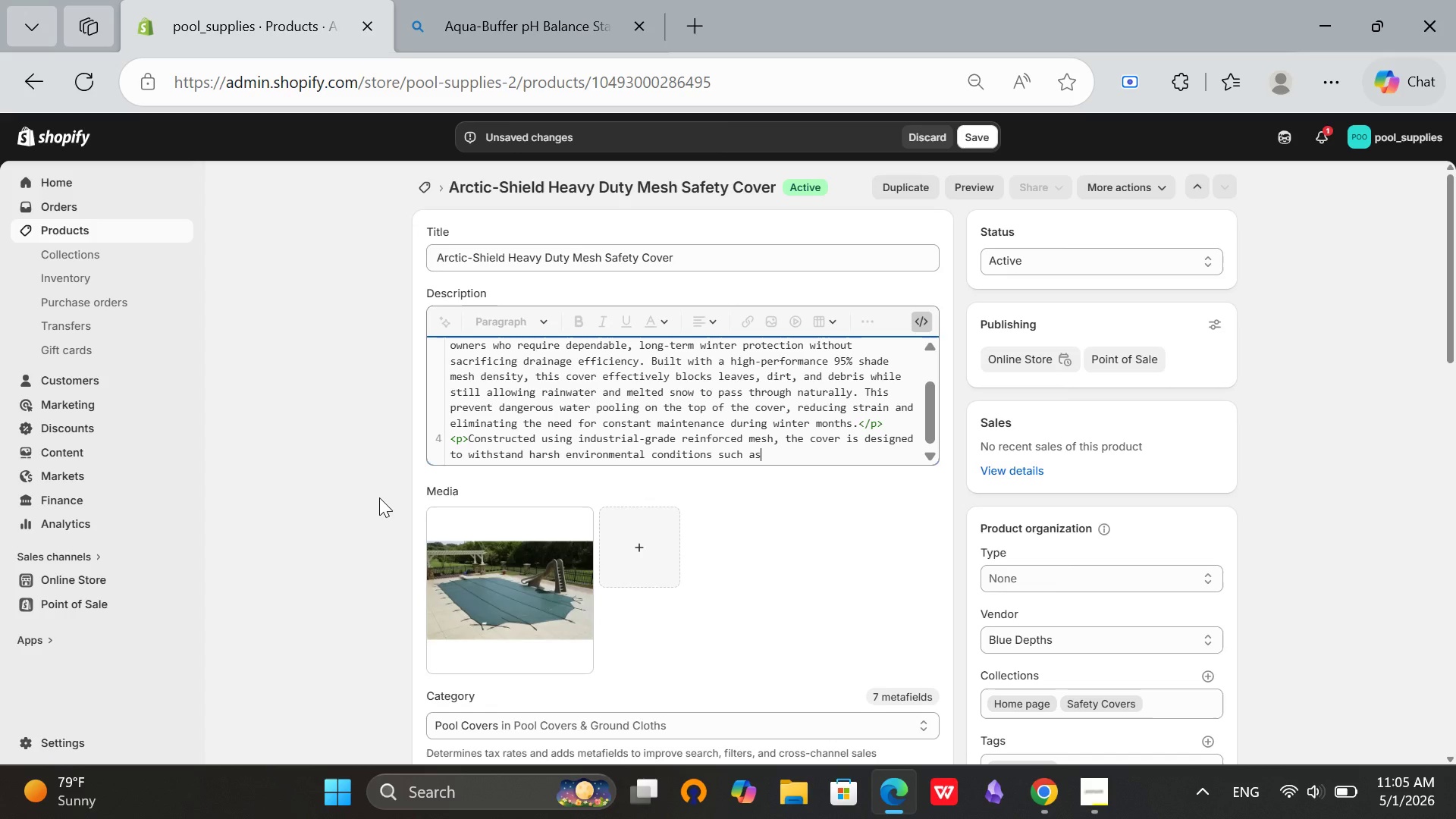 
wait(7.28)
 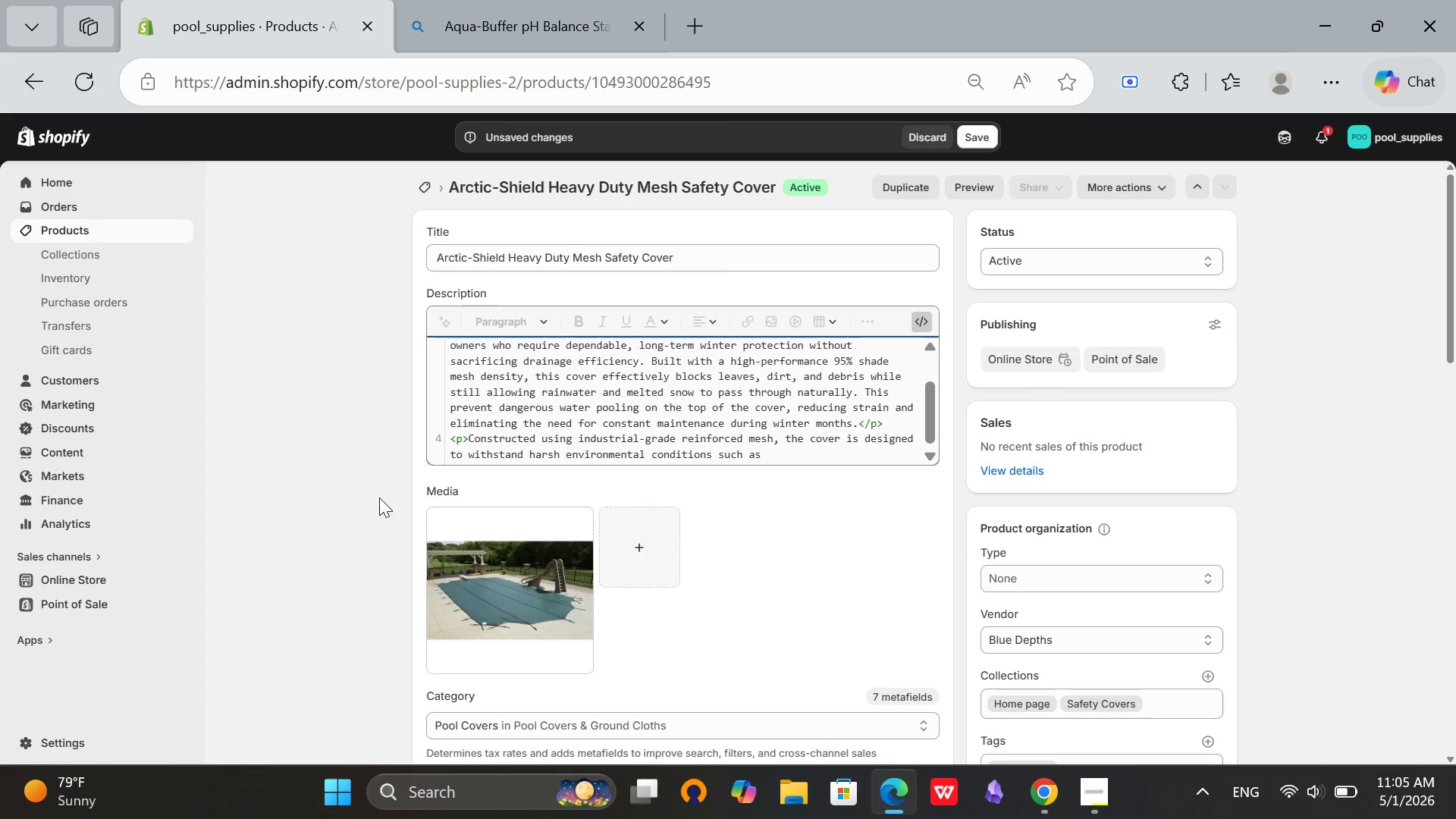 
type( UV exposure, freezing temperatures, and strong)
 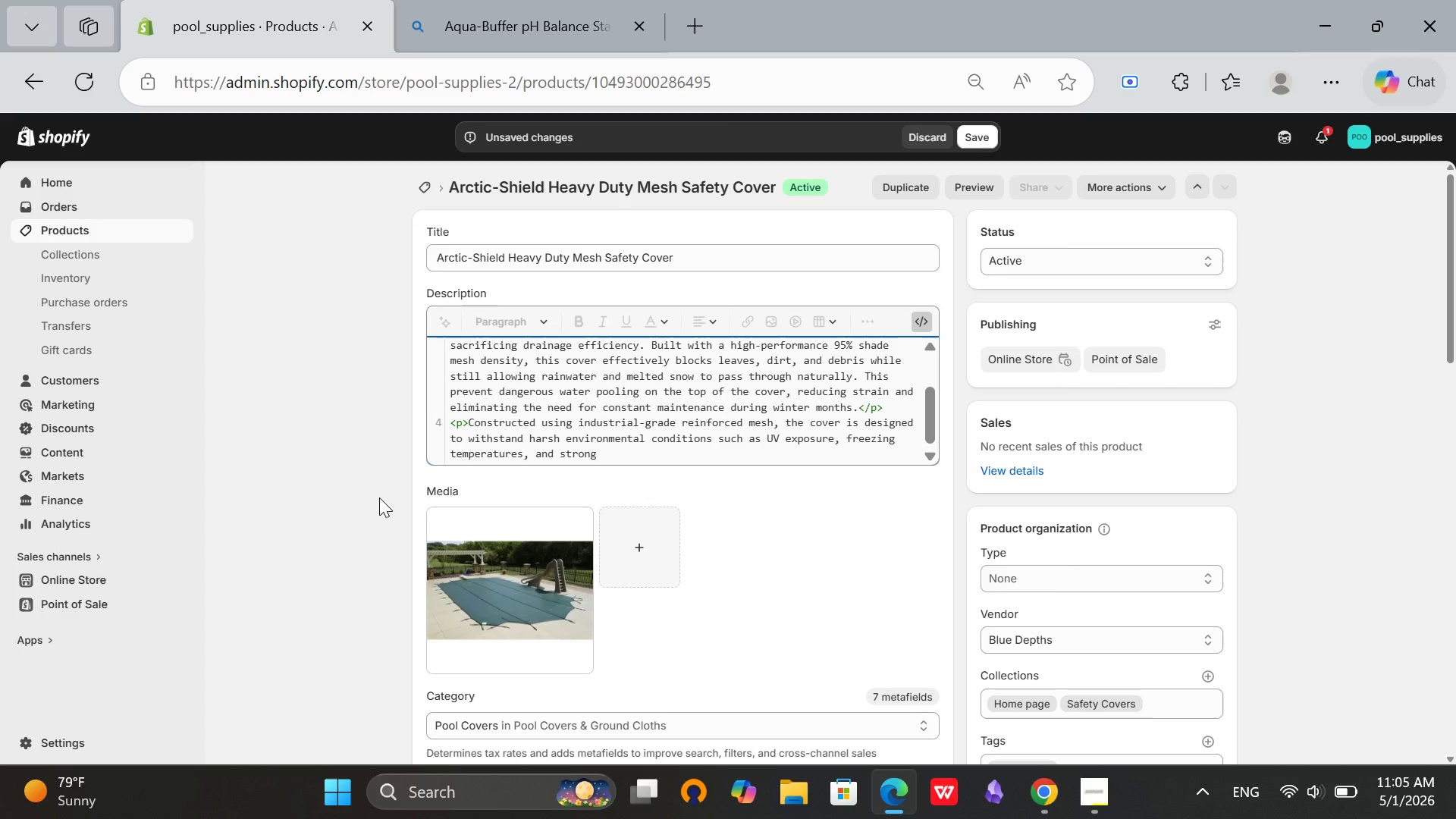 
type( winds.)
 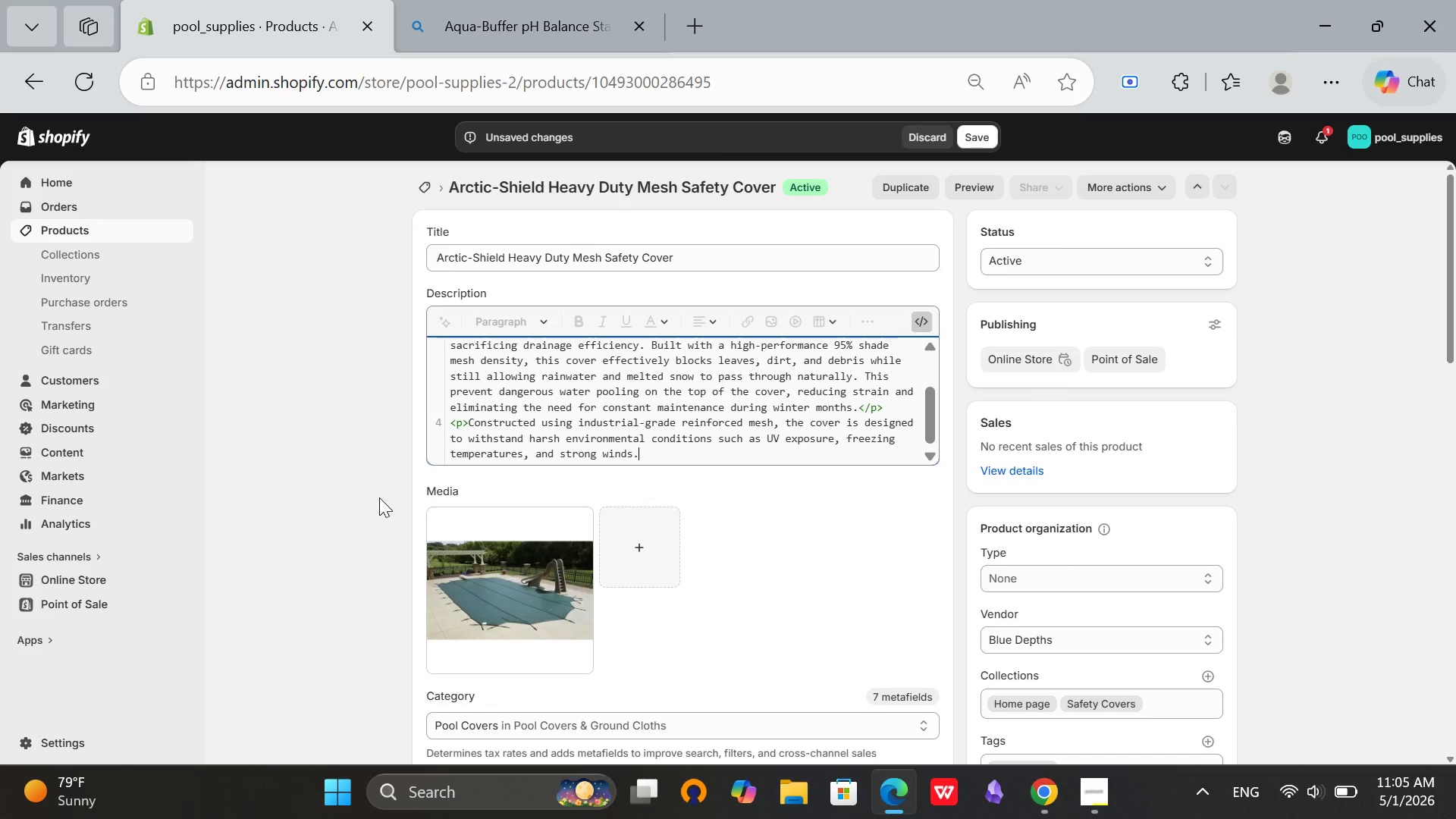 
type( Its reinfrced stitching and high)
 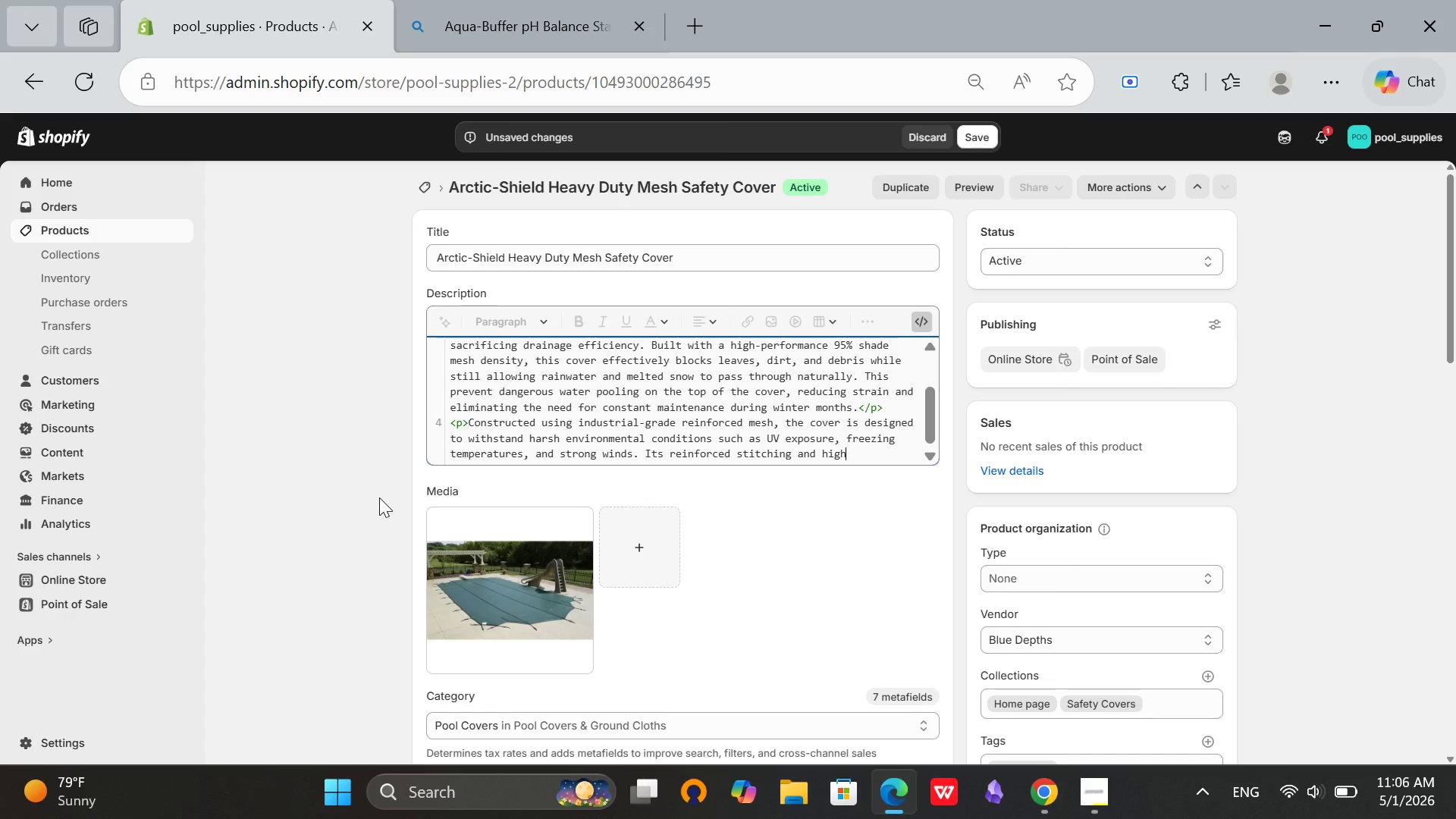 
hold_key(key=O, duration=0.31)
 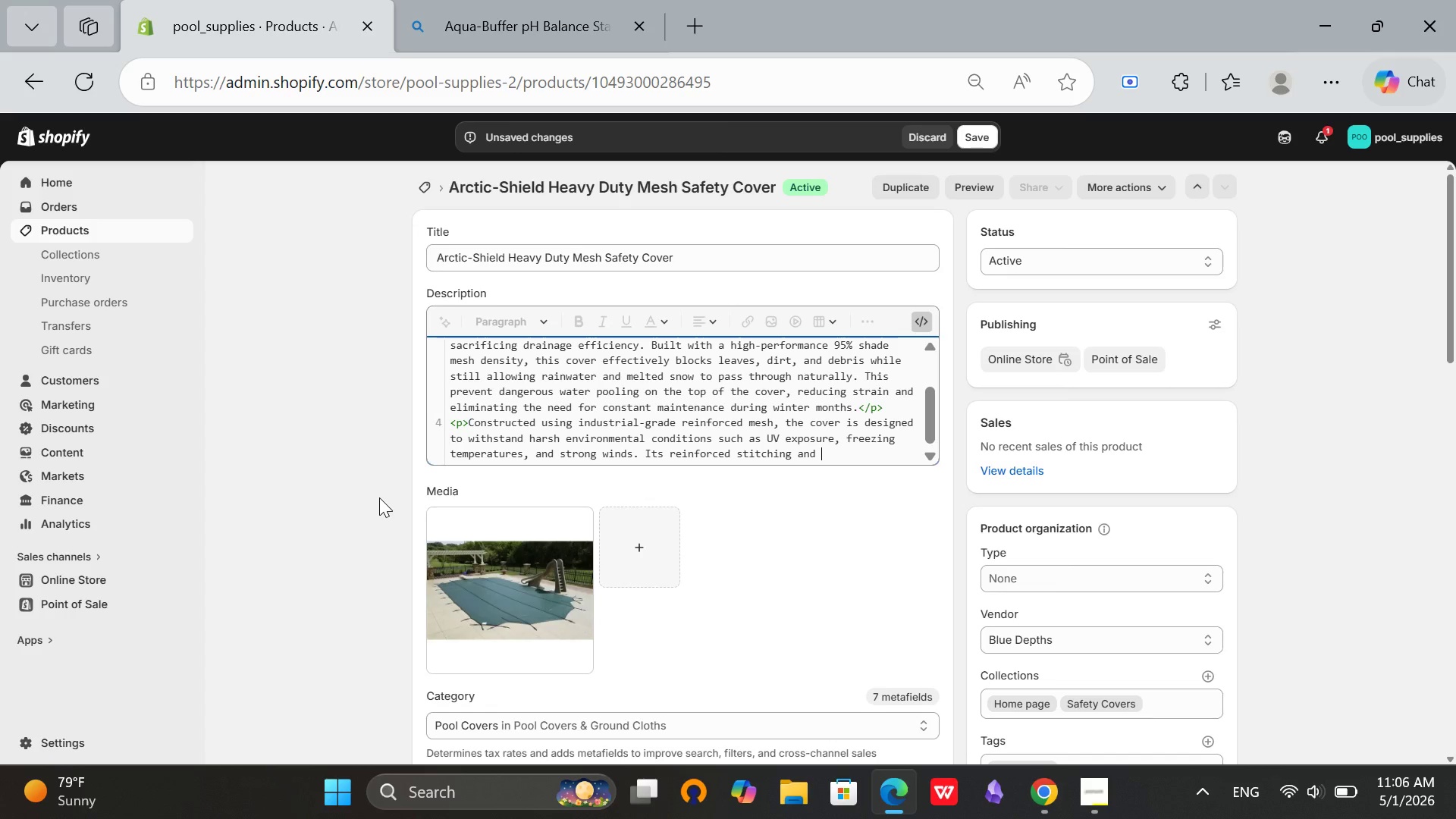 
type(-tension edges)
 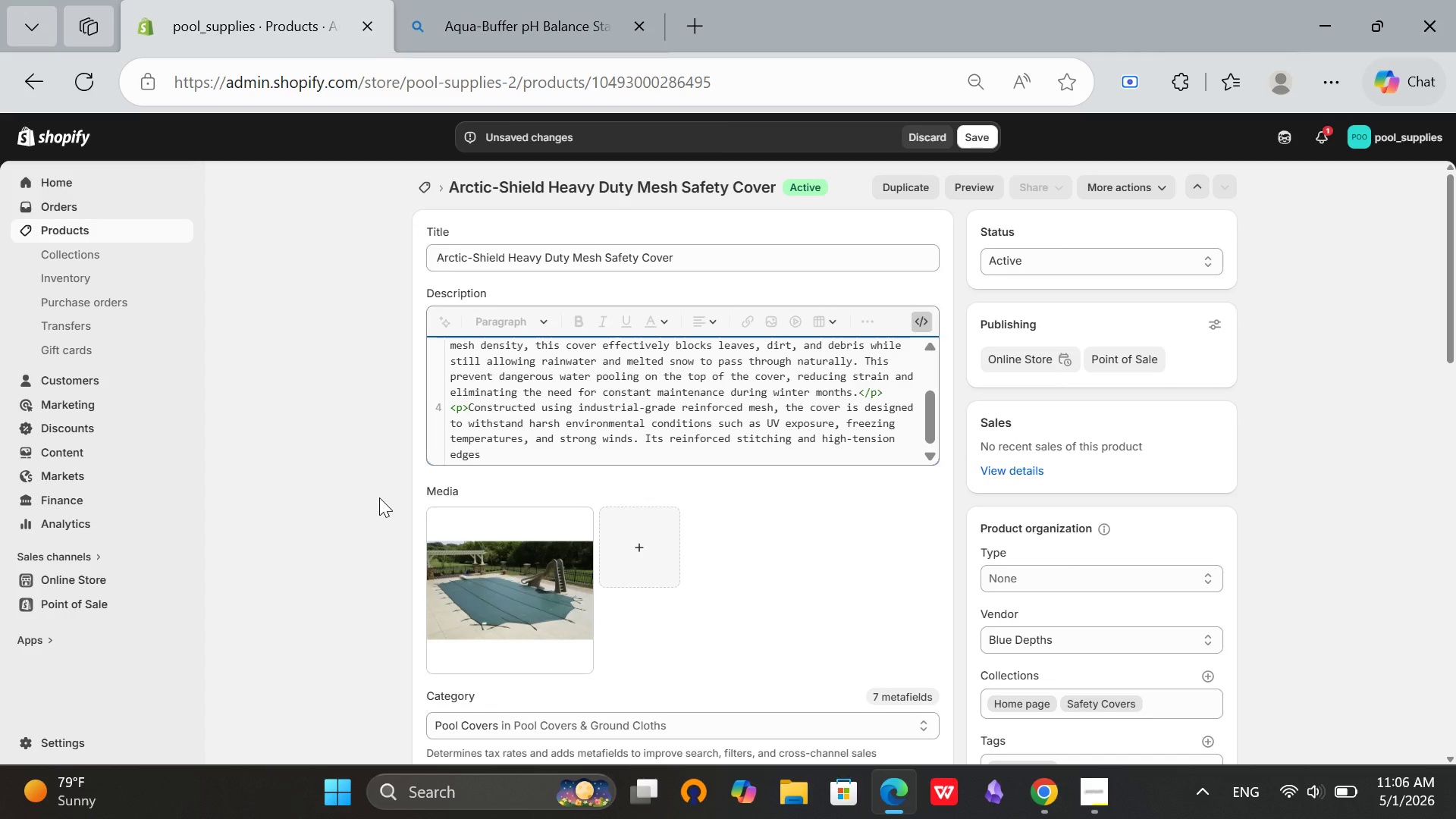 
wait(6.42)
 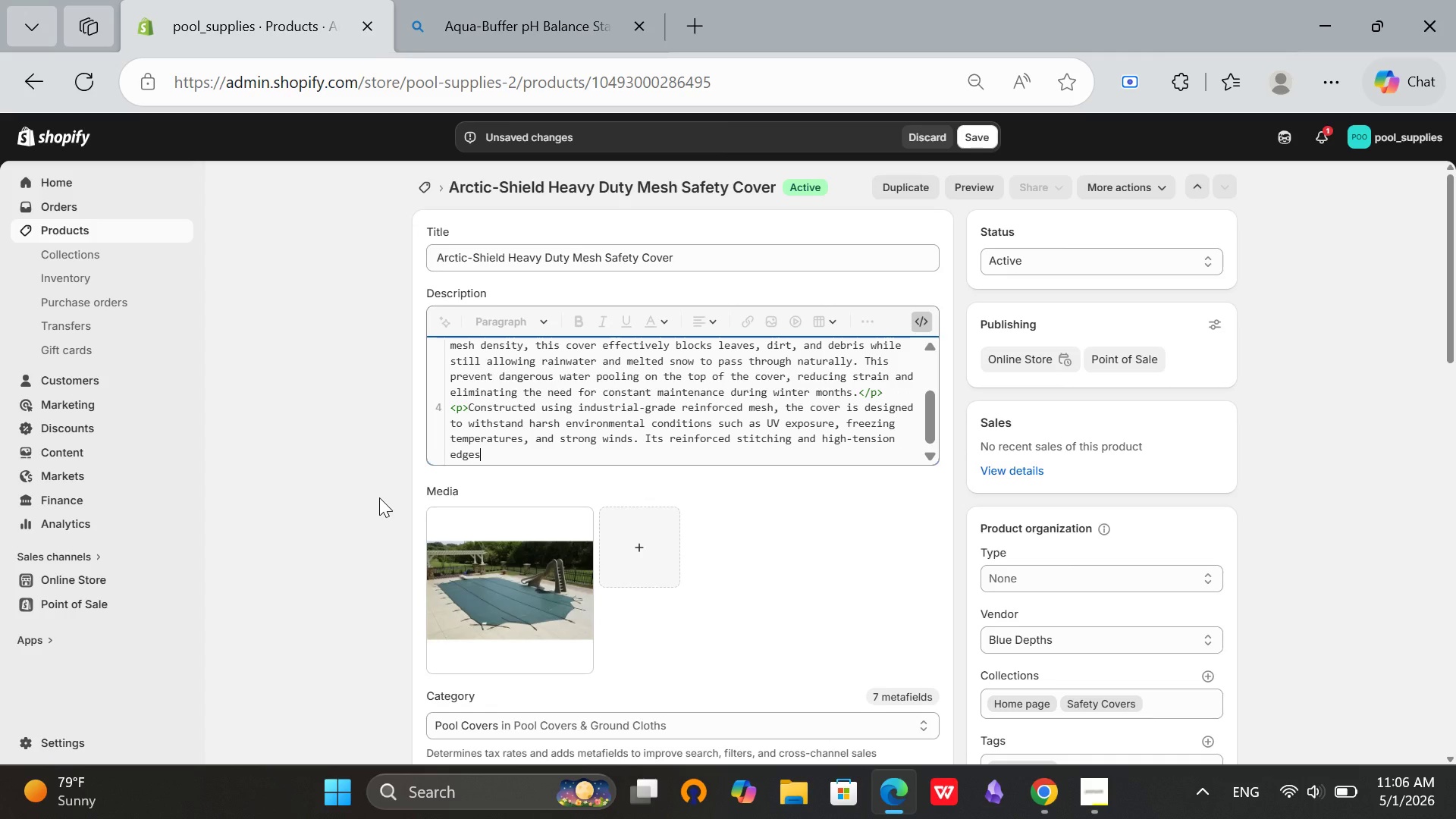 
type( provde exceptional structural inter)
key(Backspace)
type(grity, )
 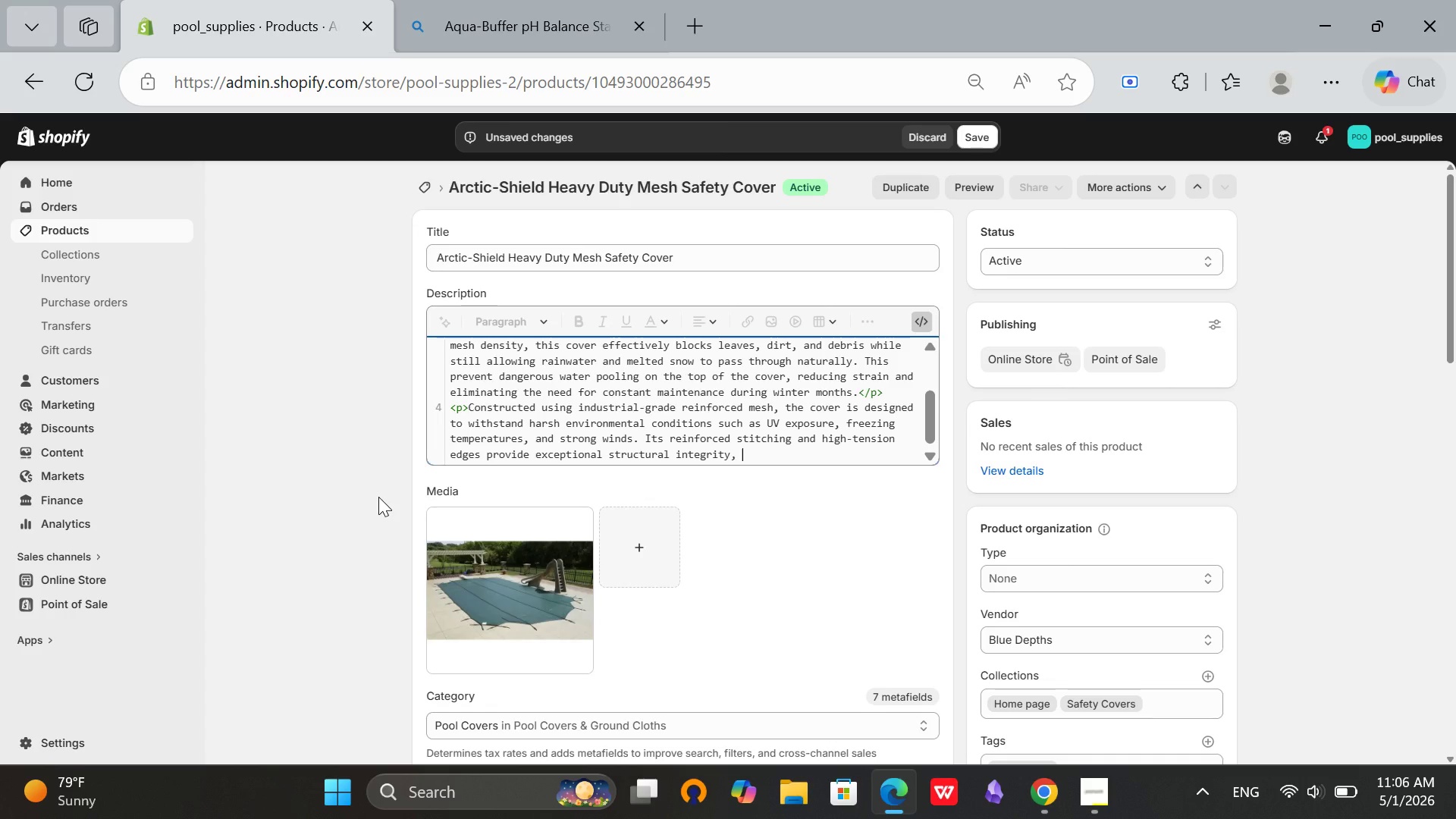 
wait(6.27)
 